 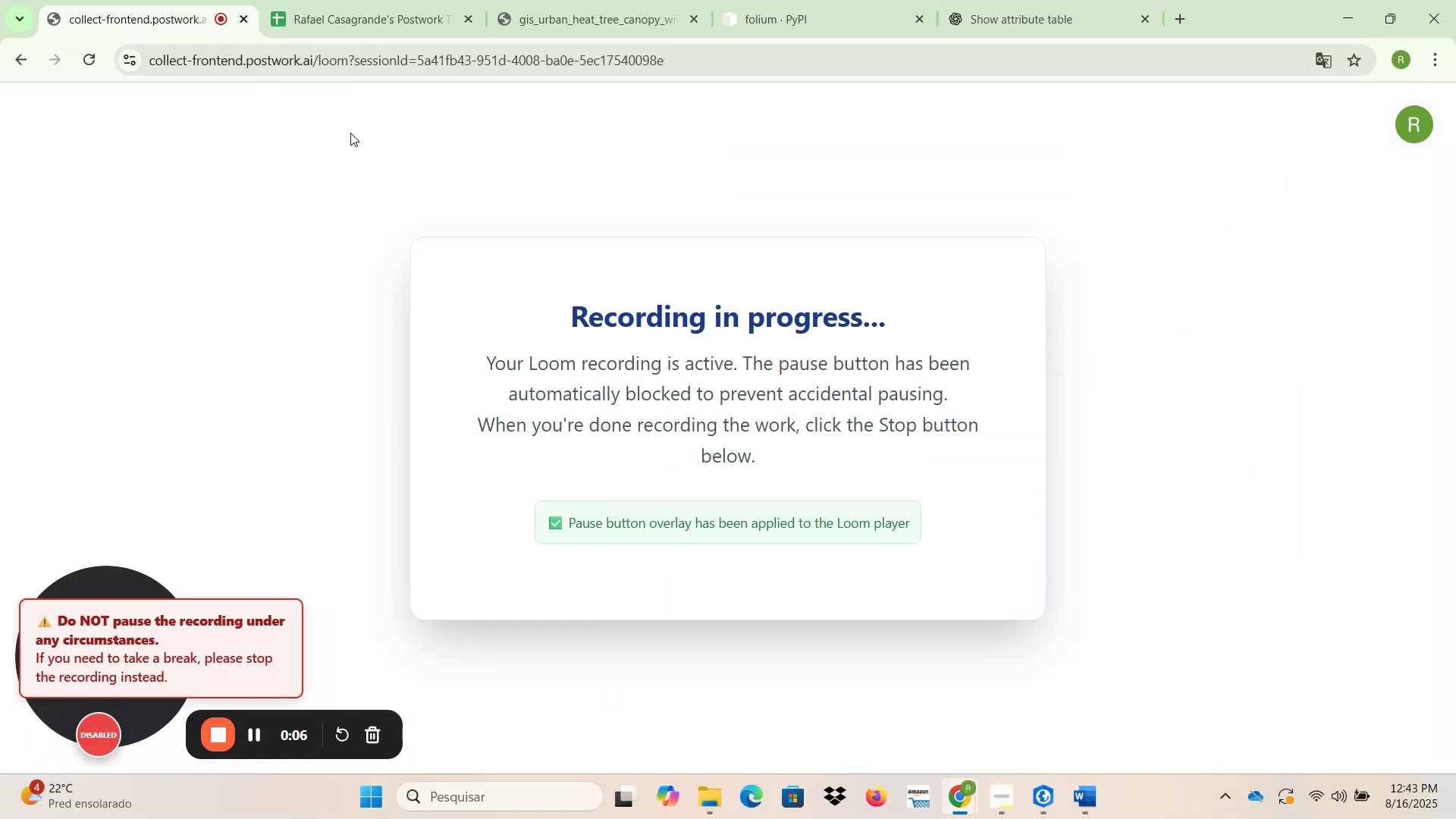 
left_click([919, 17])
 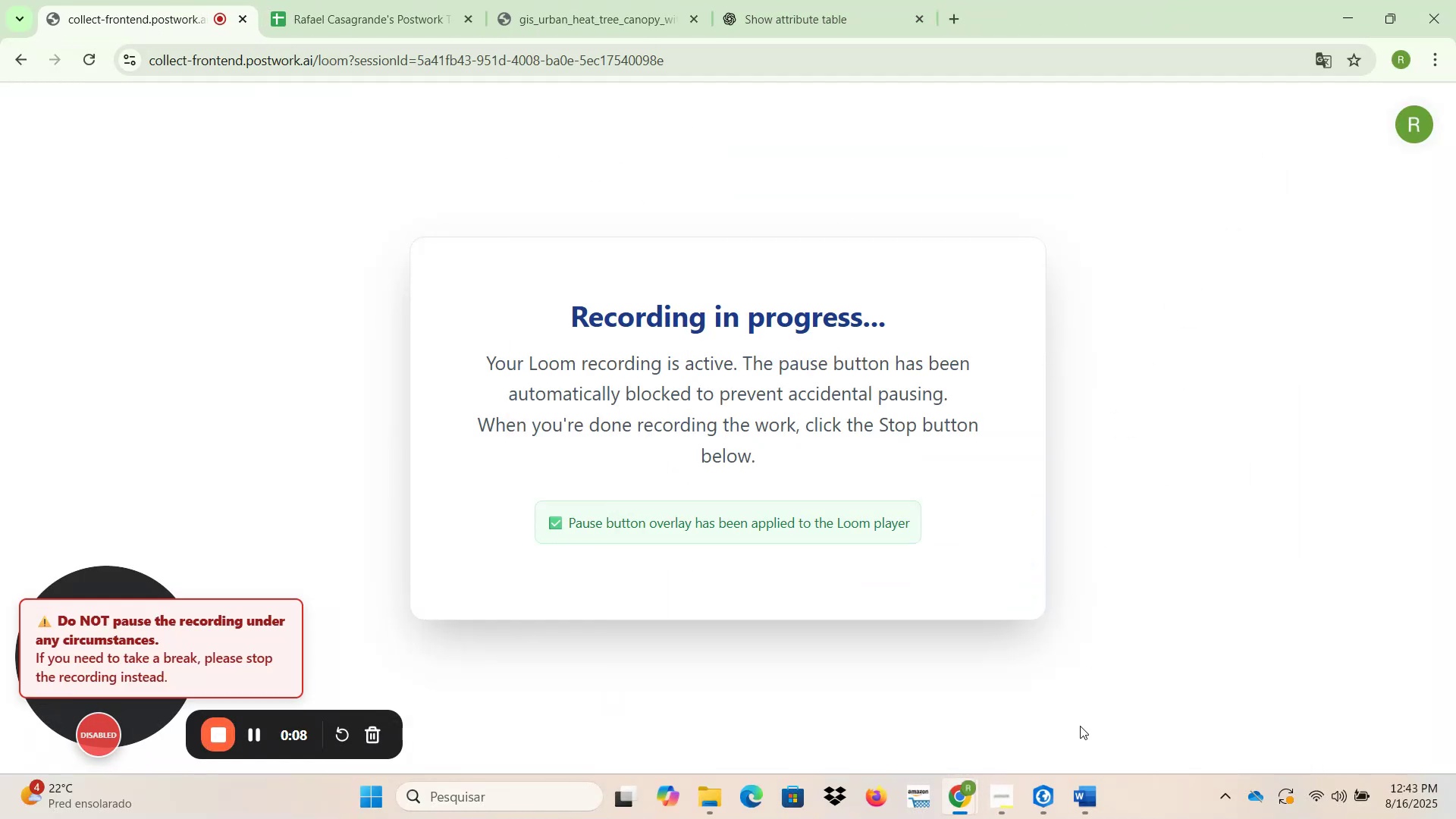 
left_click([1038, 794])
 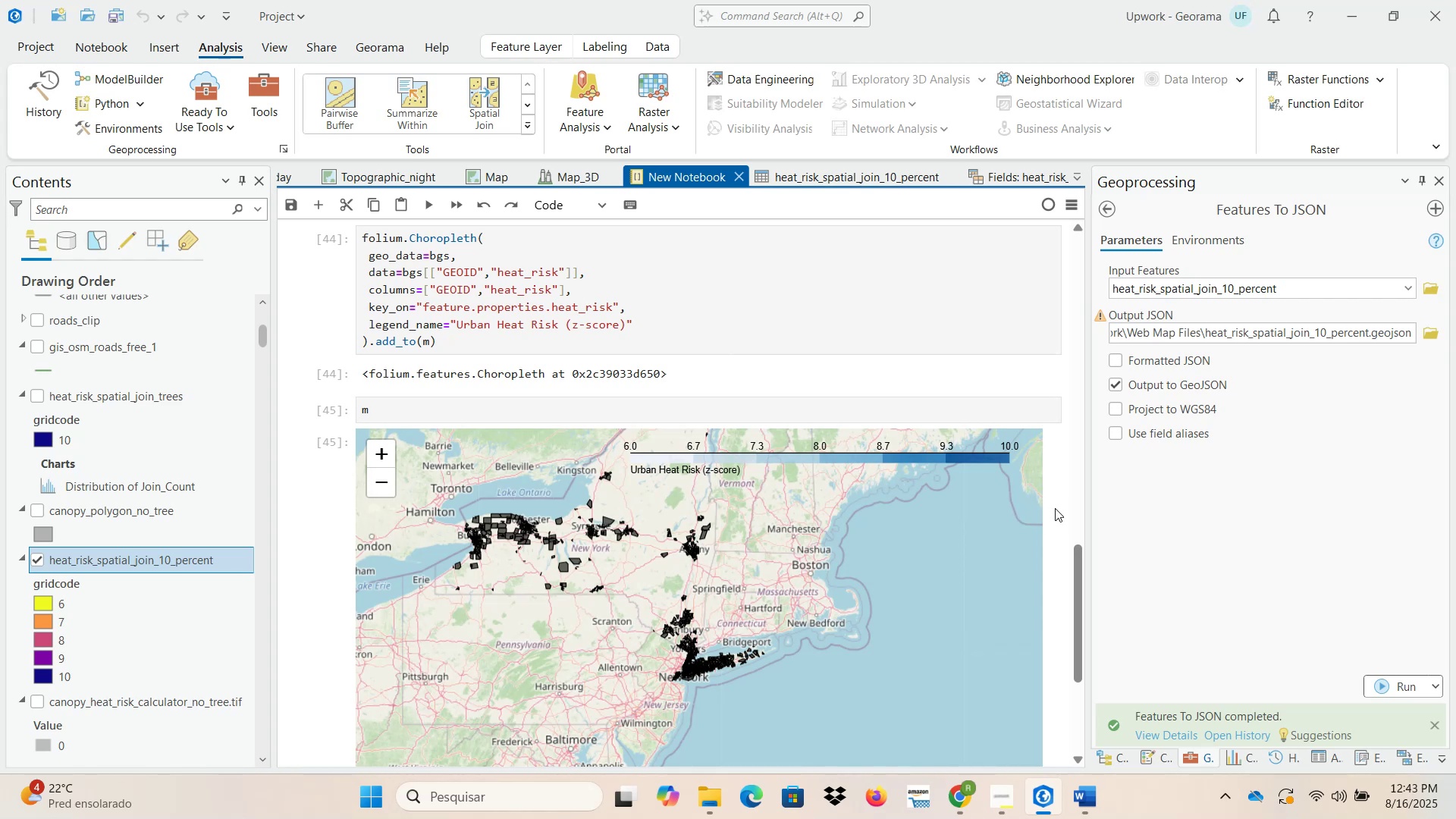 
scroll: coordinate [1065, 518], scroll_direction: down, amount: 1.0
 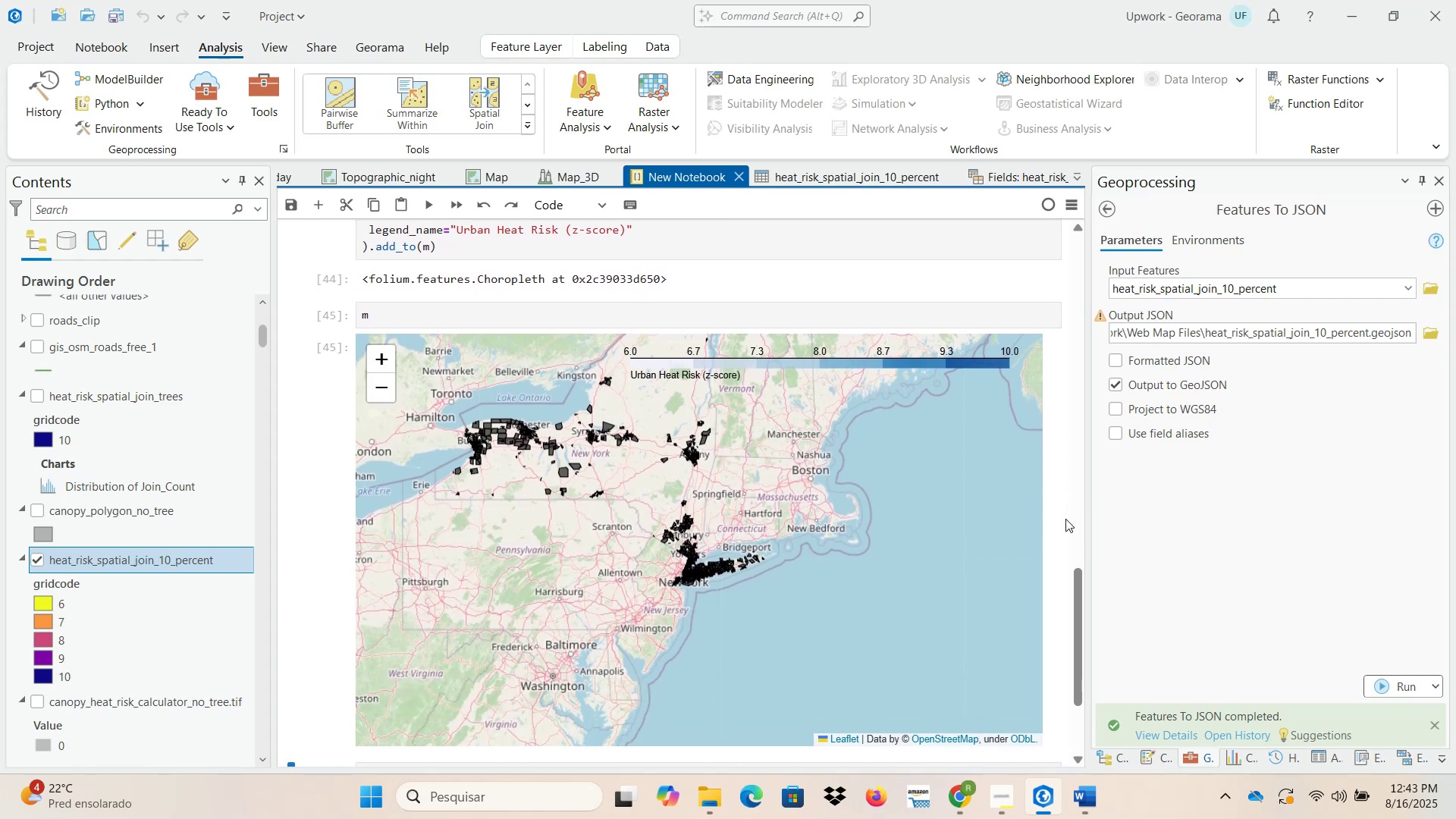 
scroll: coordinate [1056, 526], scroll_direction: up, amount: 16.0
 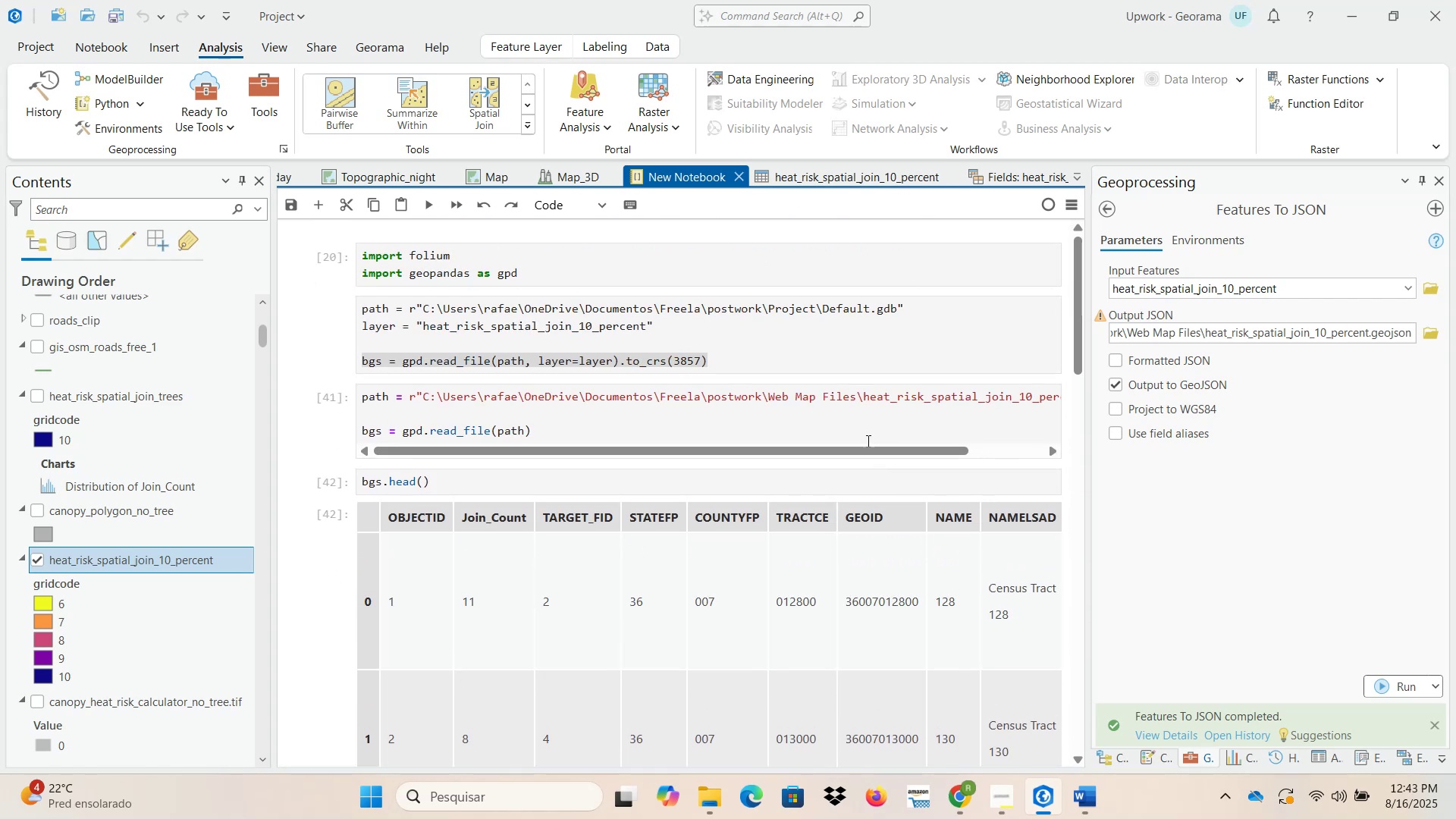 
wait(8.21)
 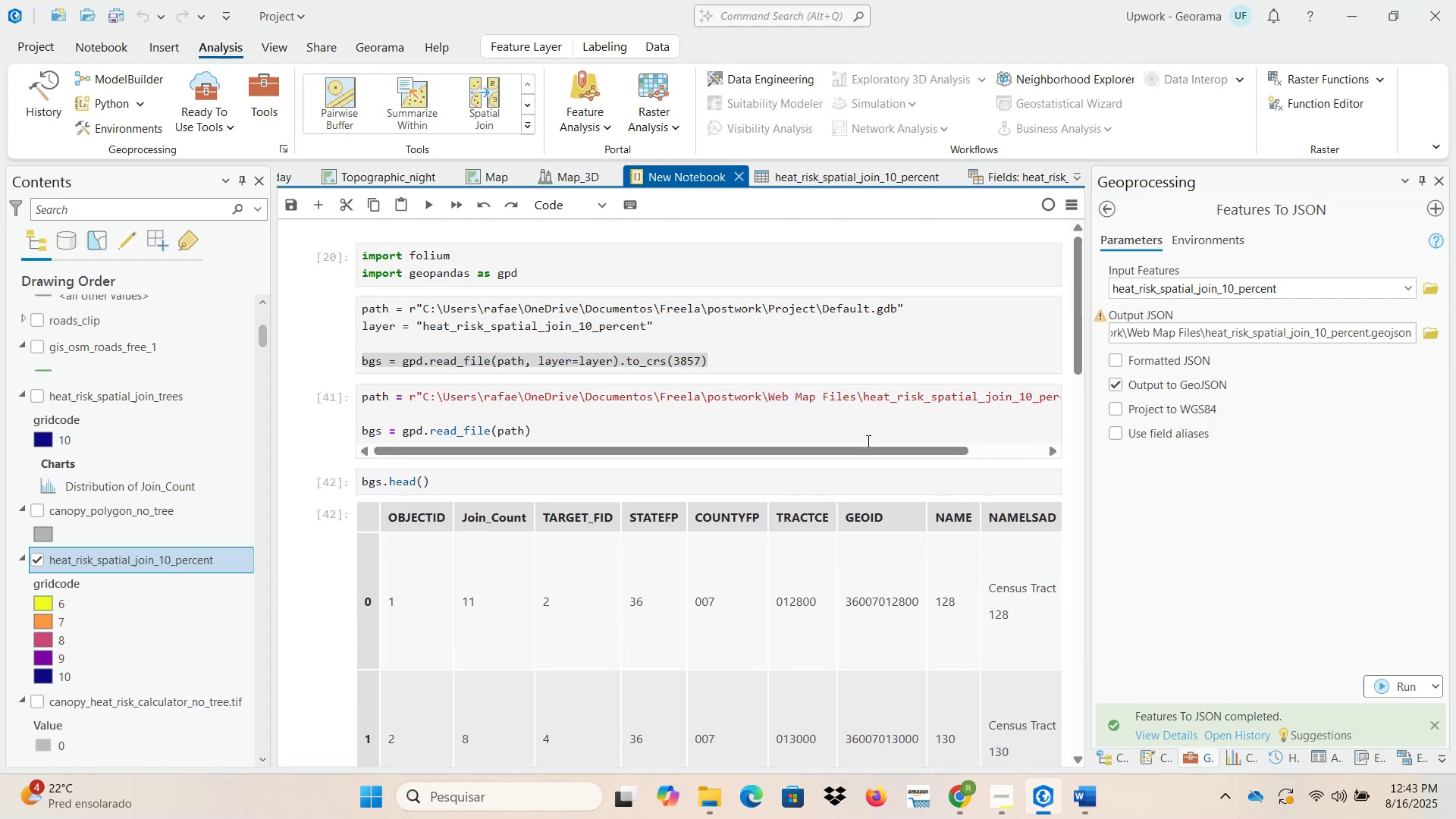 
right_click([478, 332])
 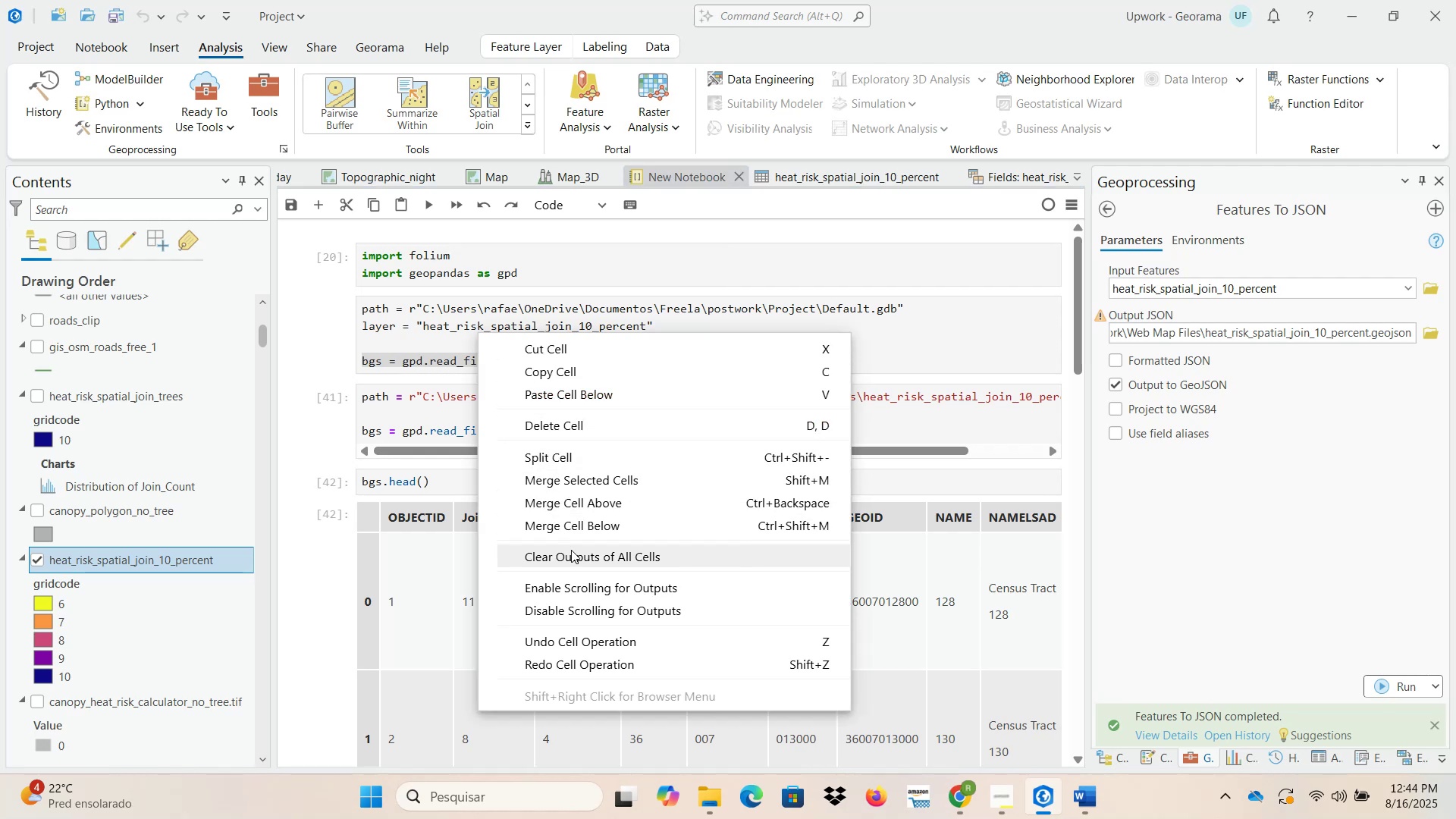 
left_click([572, 556])
 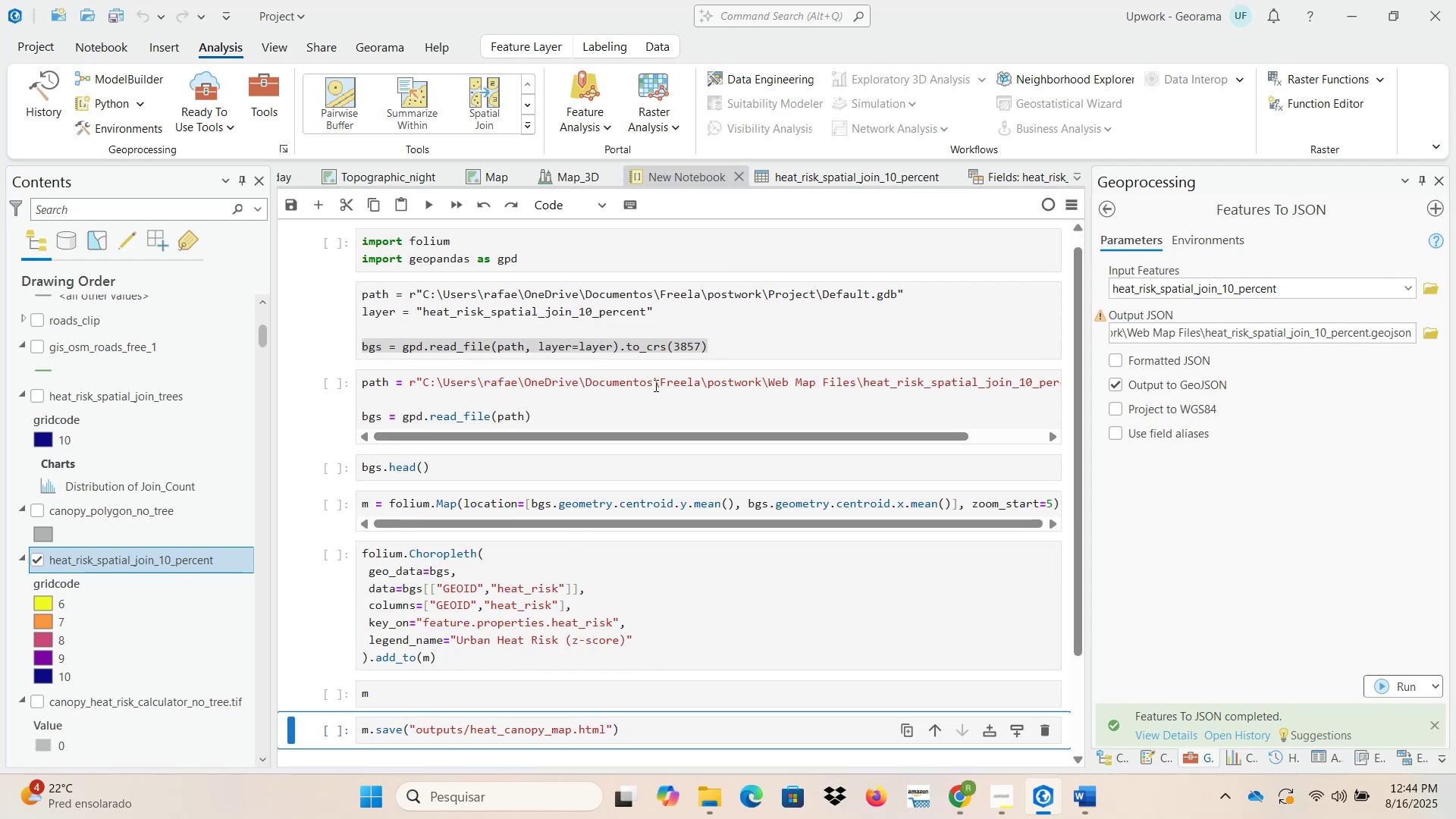 
left_click([660, 350])
 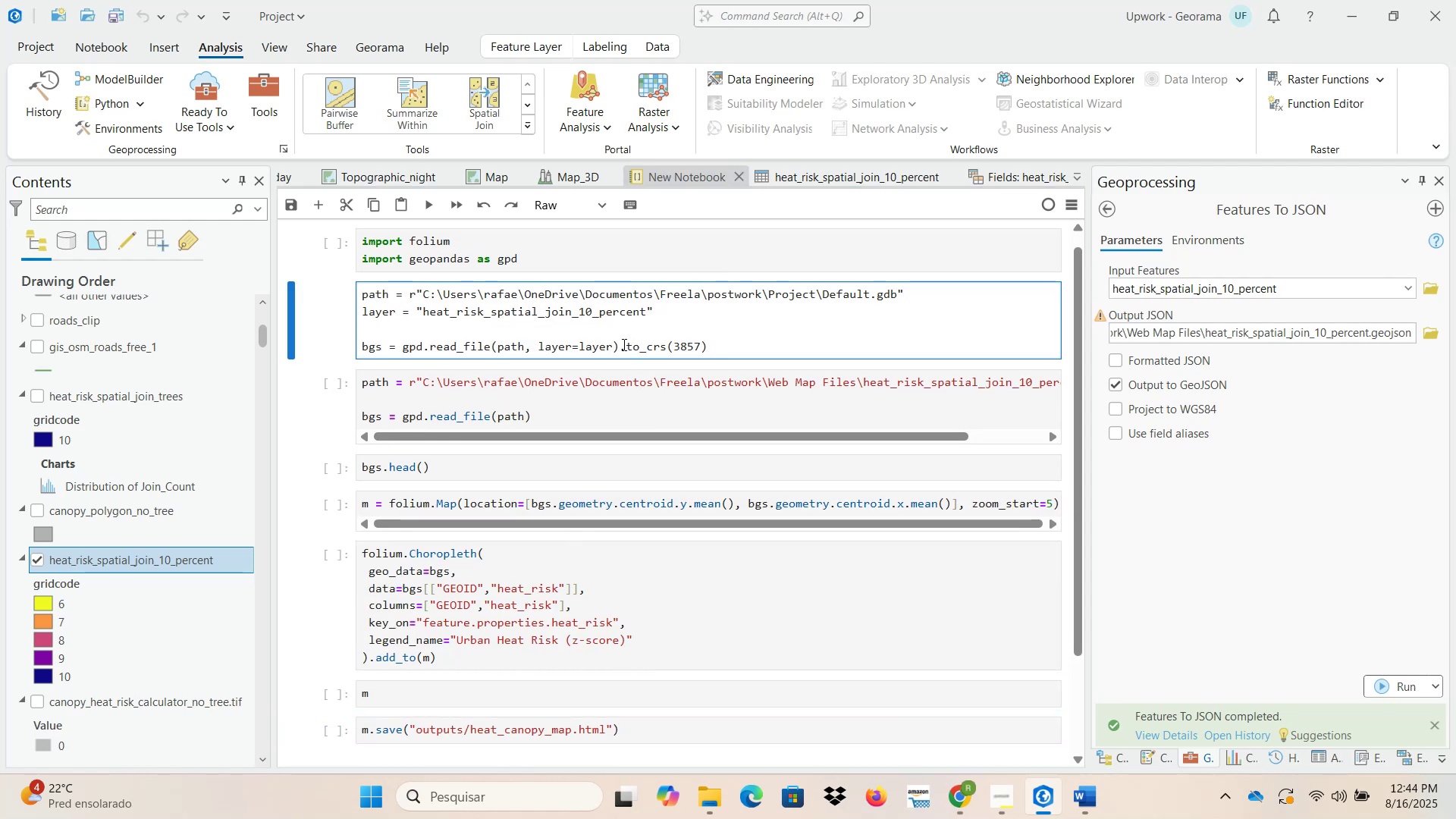 
left_click_drag(start_coordinate=[619, 343], to_coordinate=[714, 343])
 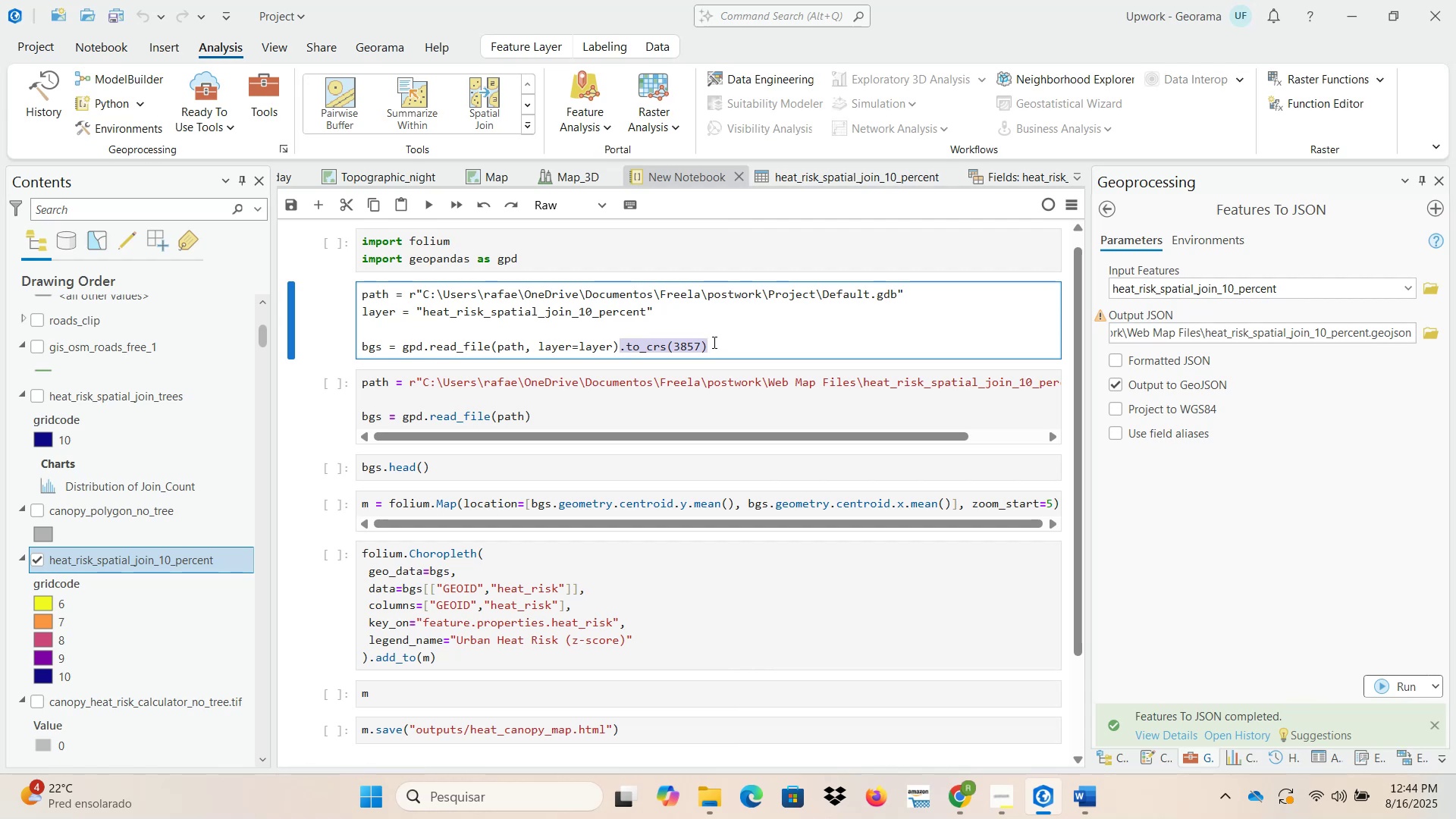 
key(Backspace)
 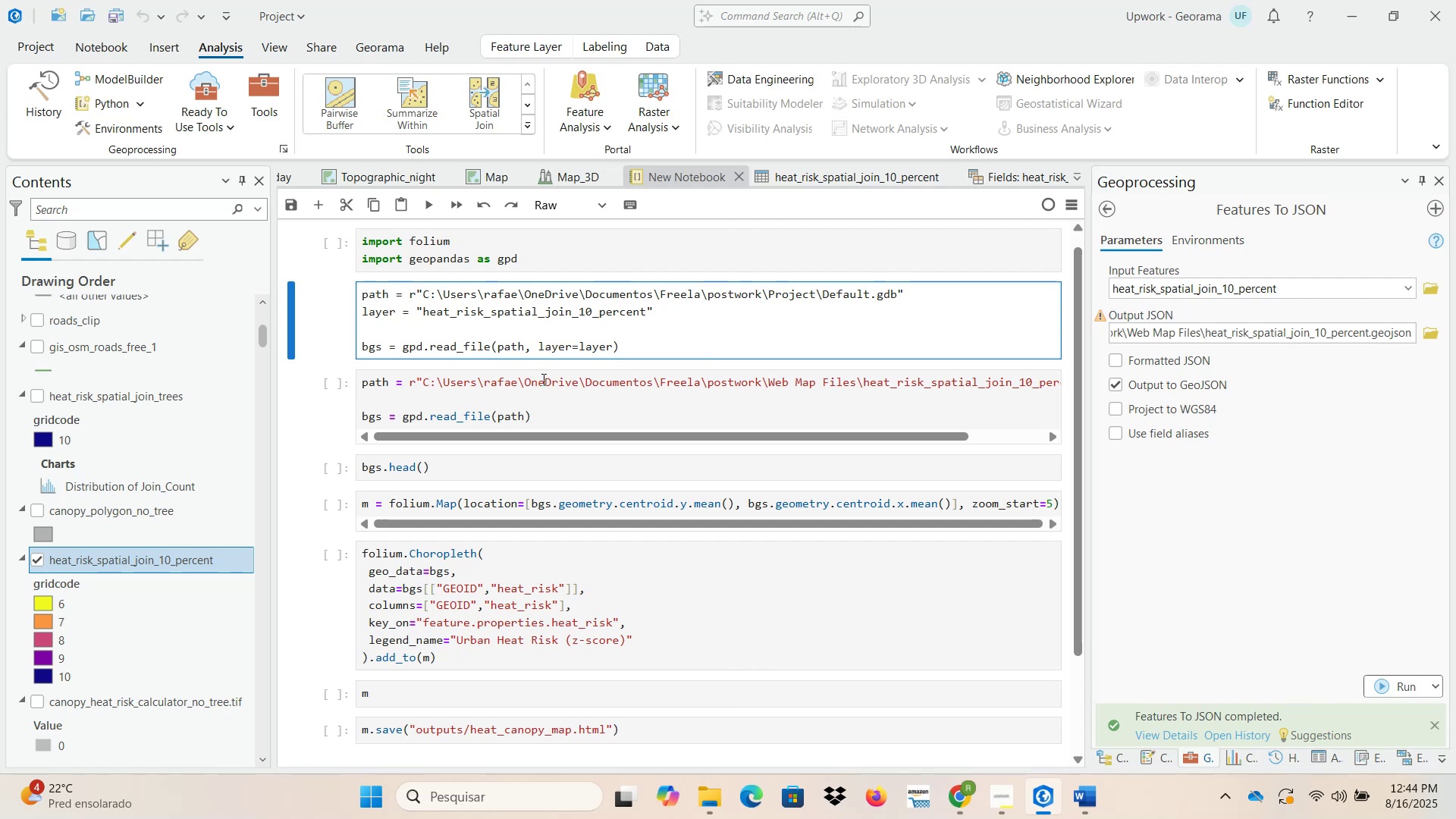 
key(Control+Z)
 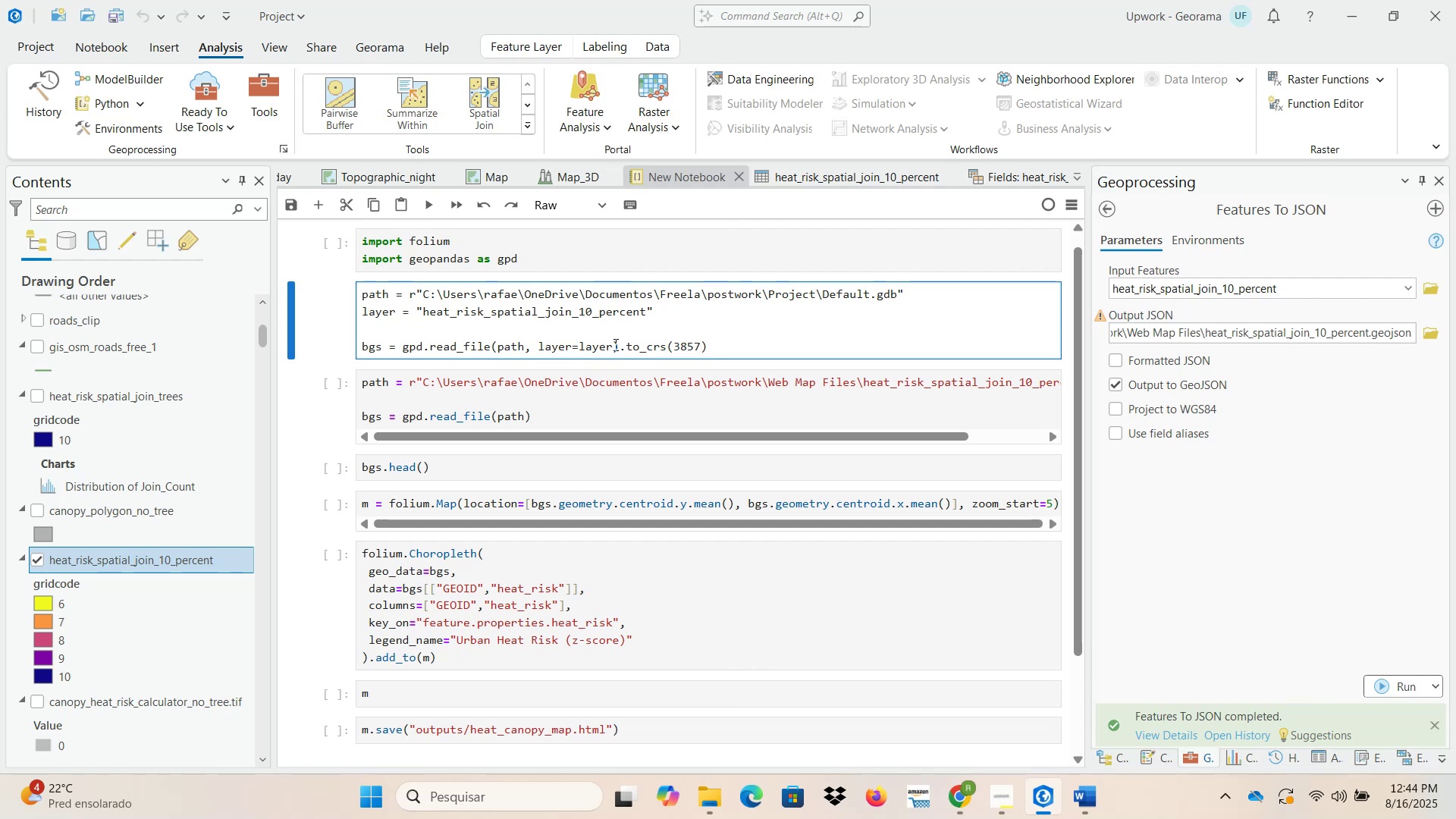 
left_click([617, 344])
 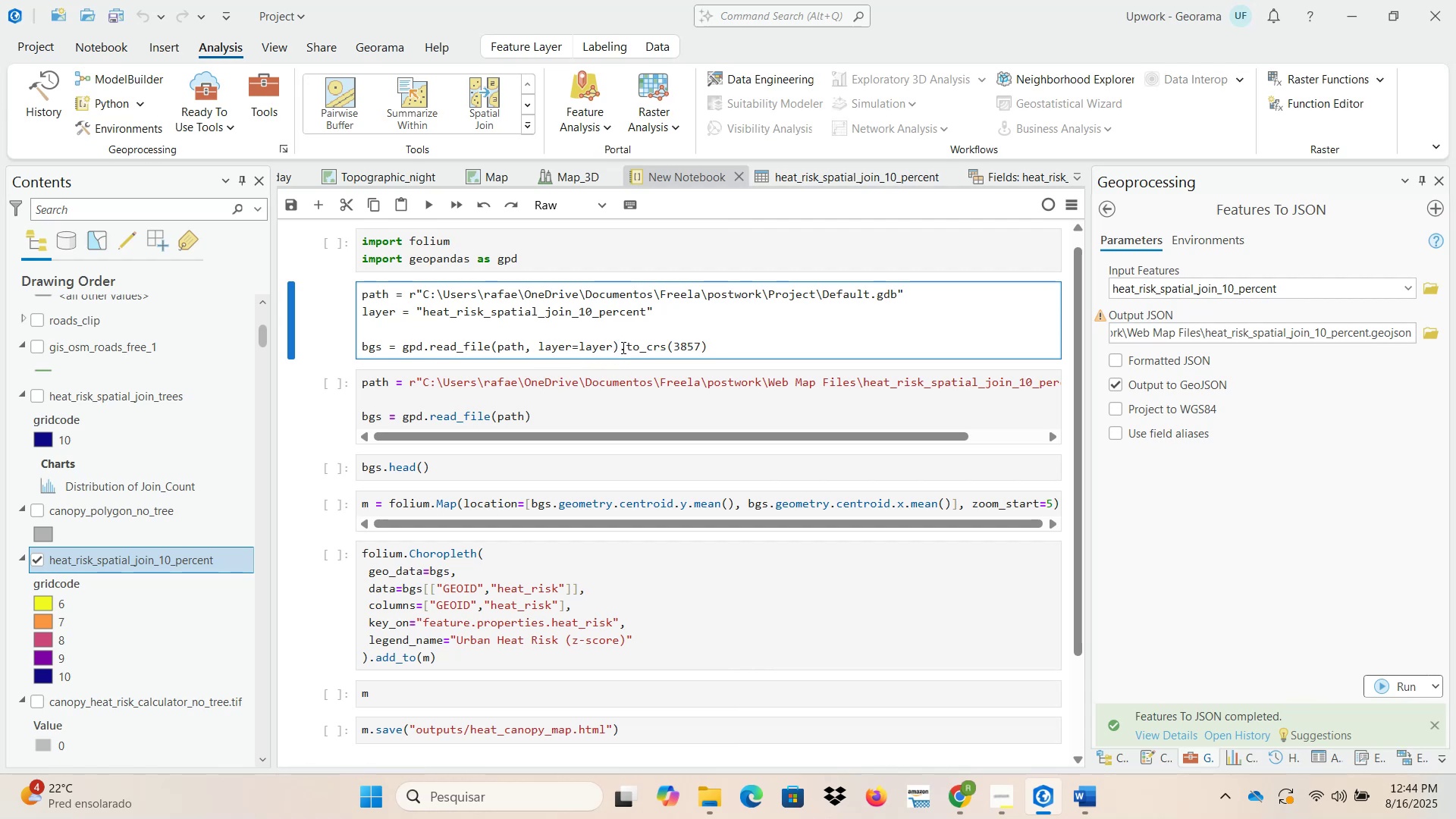 
key(Shift+3)
 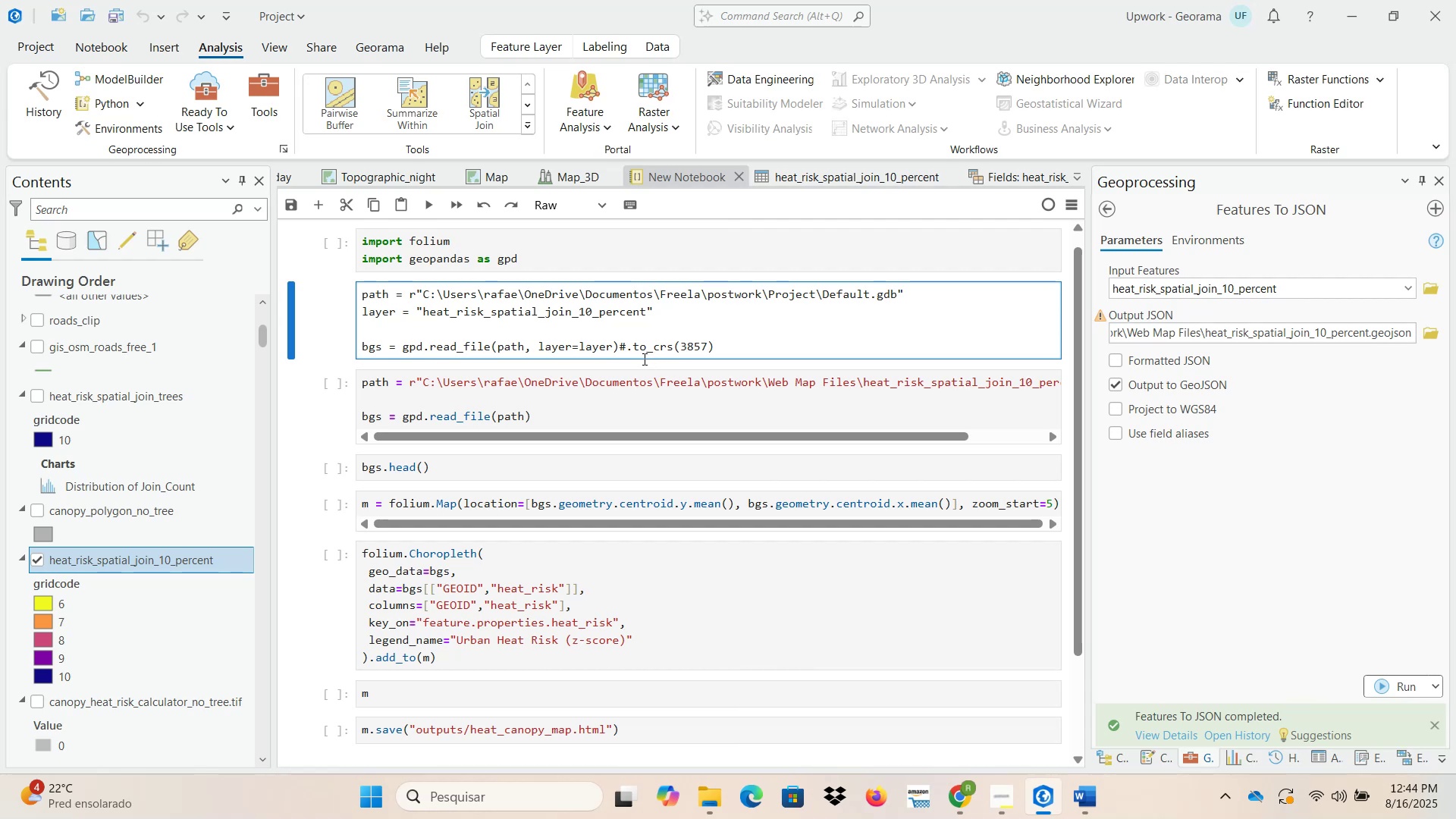 
left_click([576, 206])
 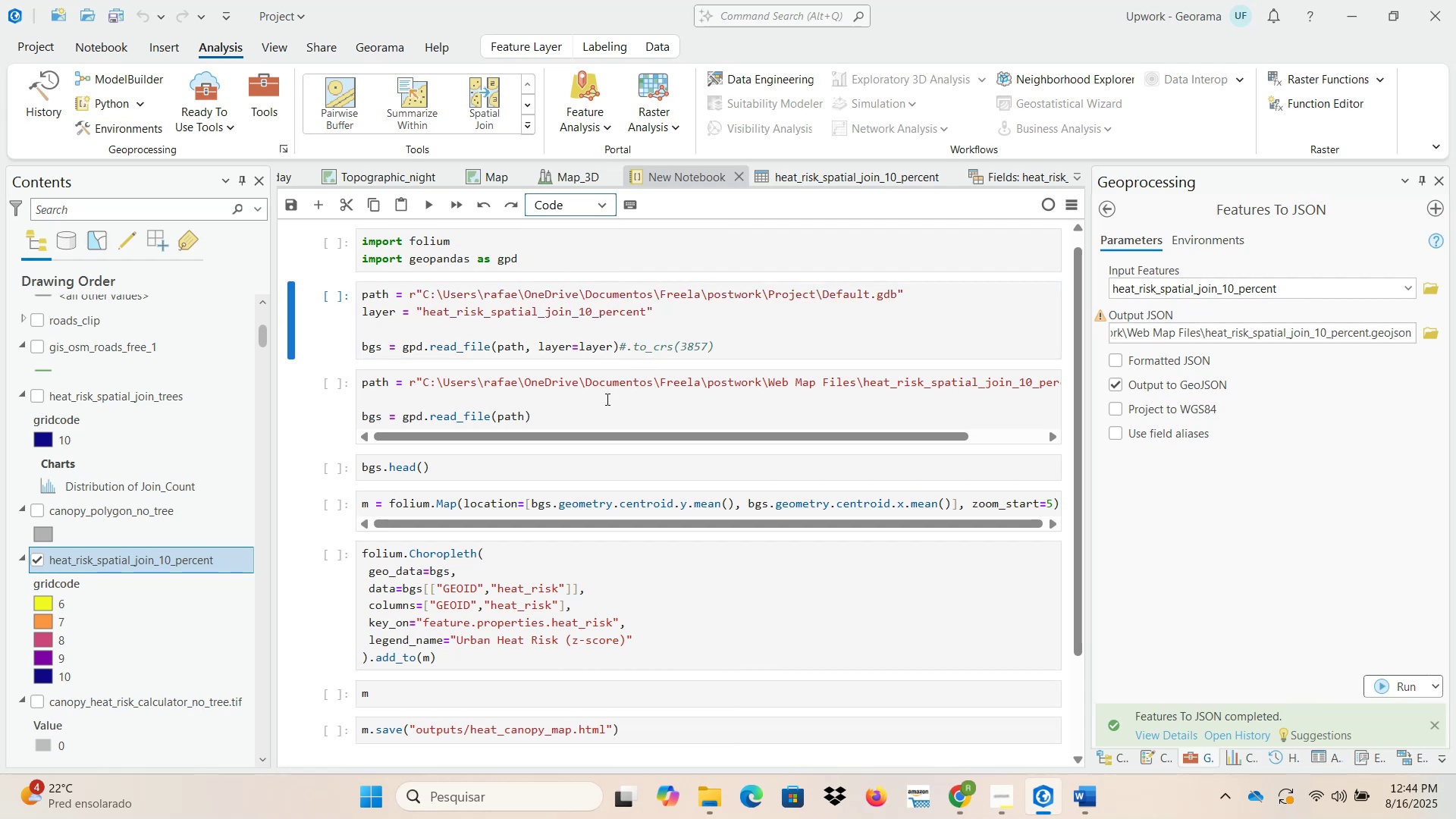 
left_click([607, 408])
 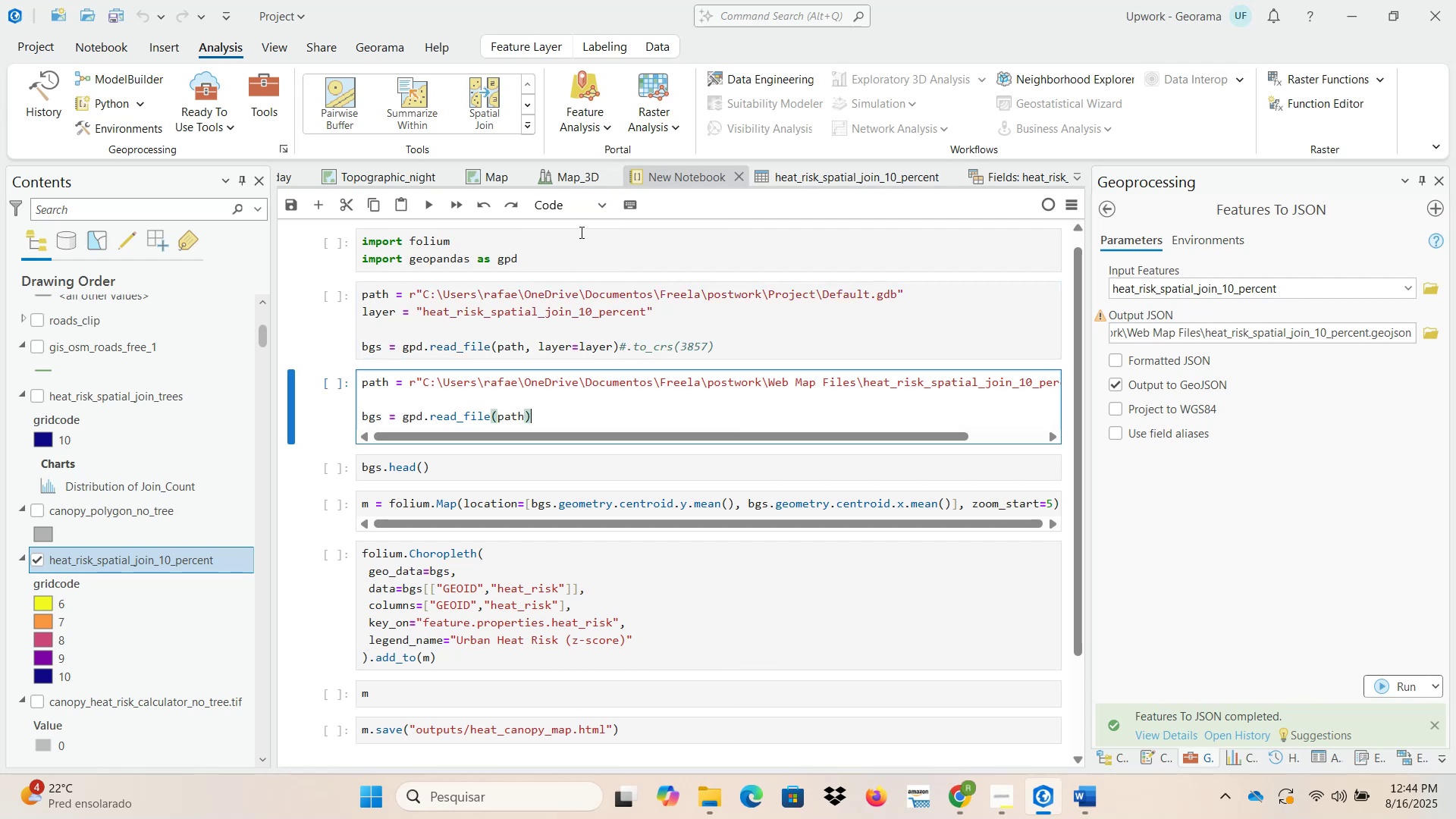 
left_click([579, 200])
 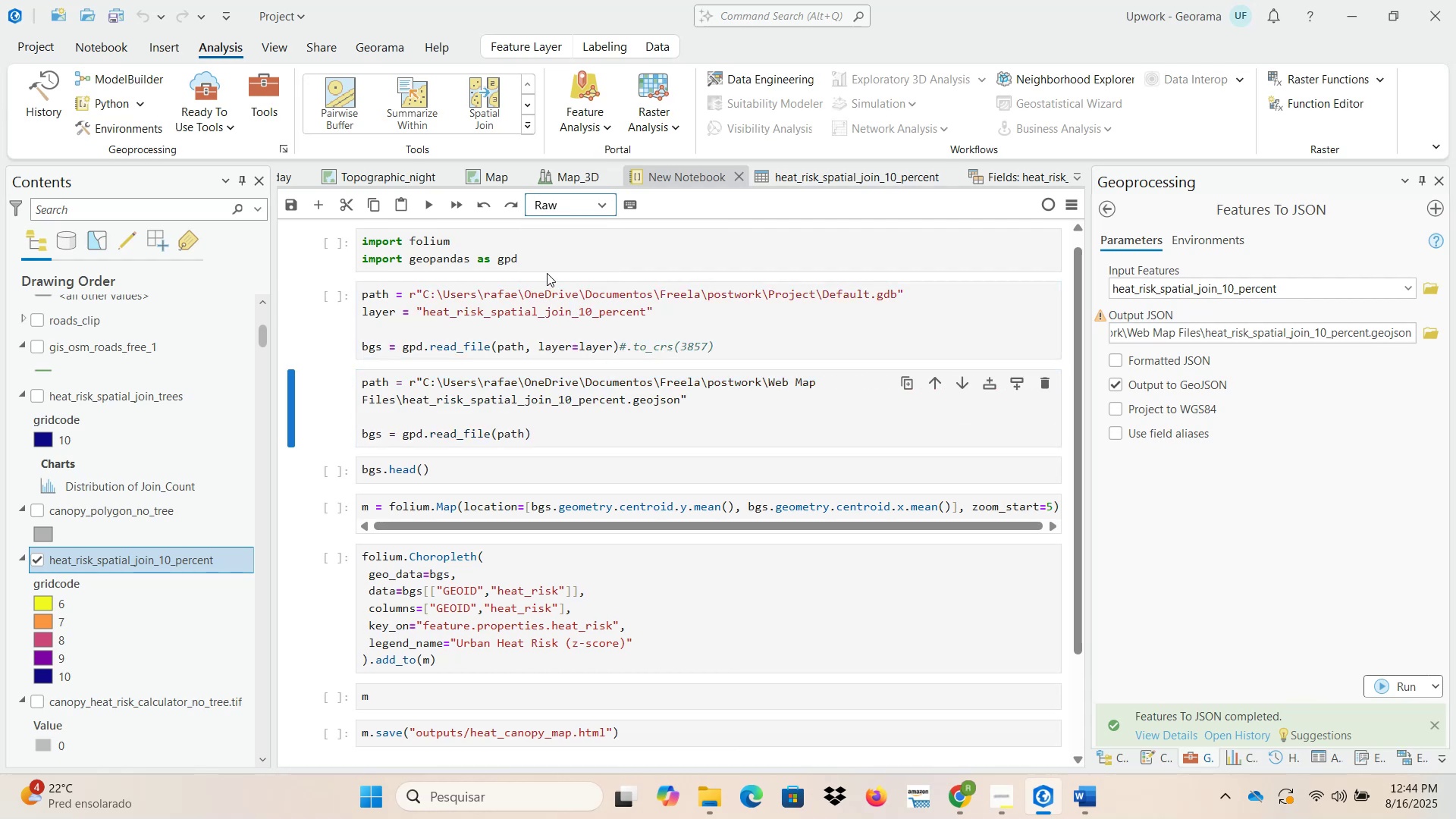 
left_click([560, 240])
 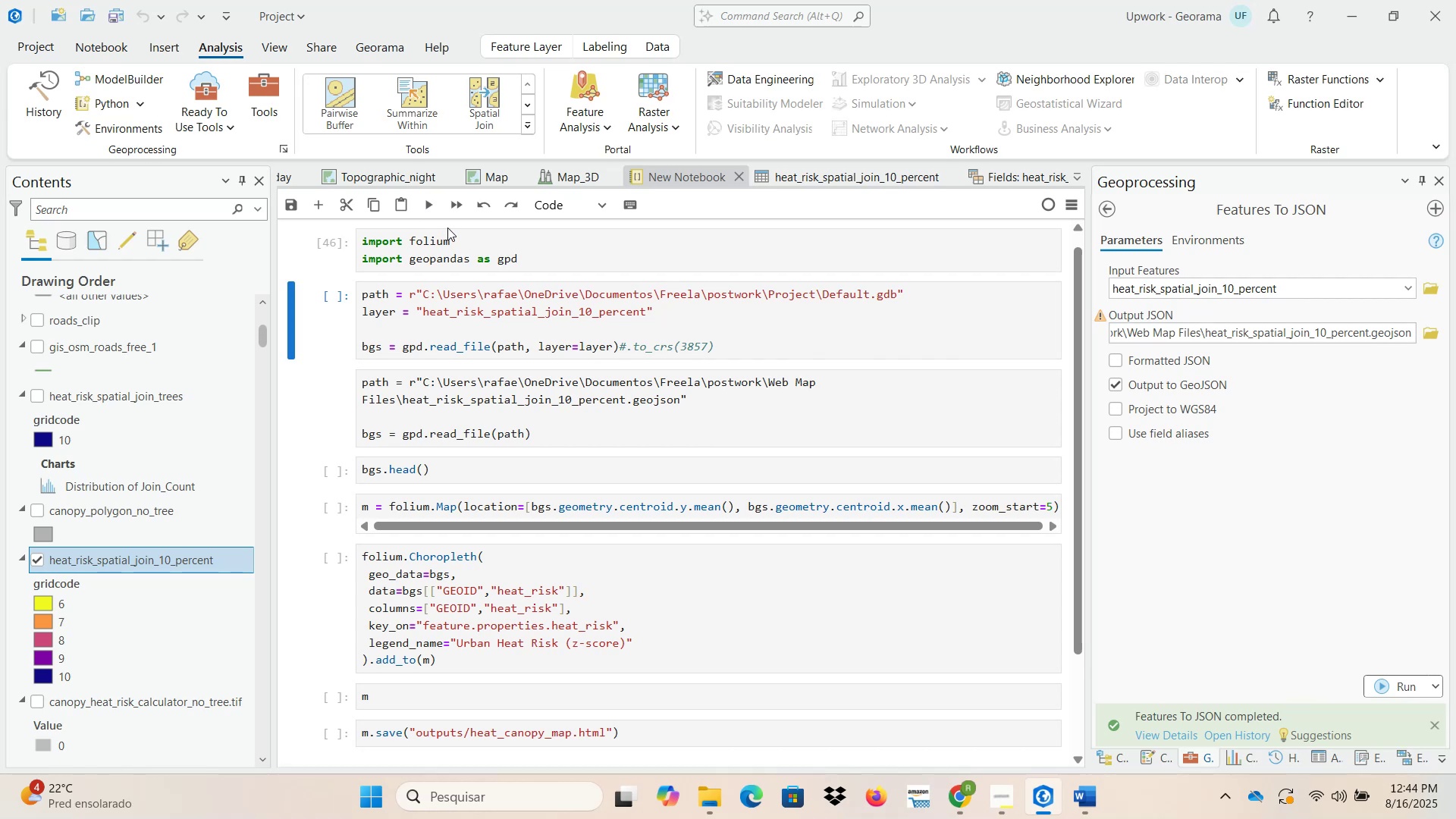 
left_click([431, 208])
 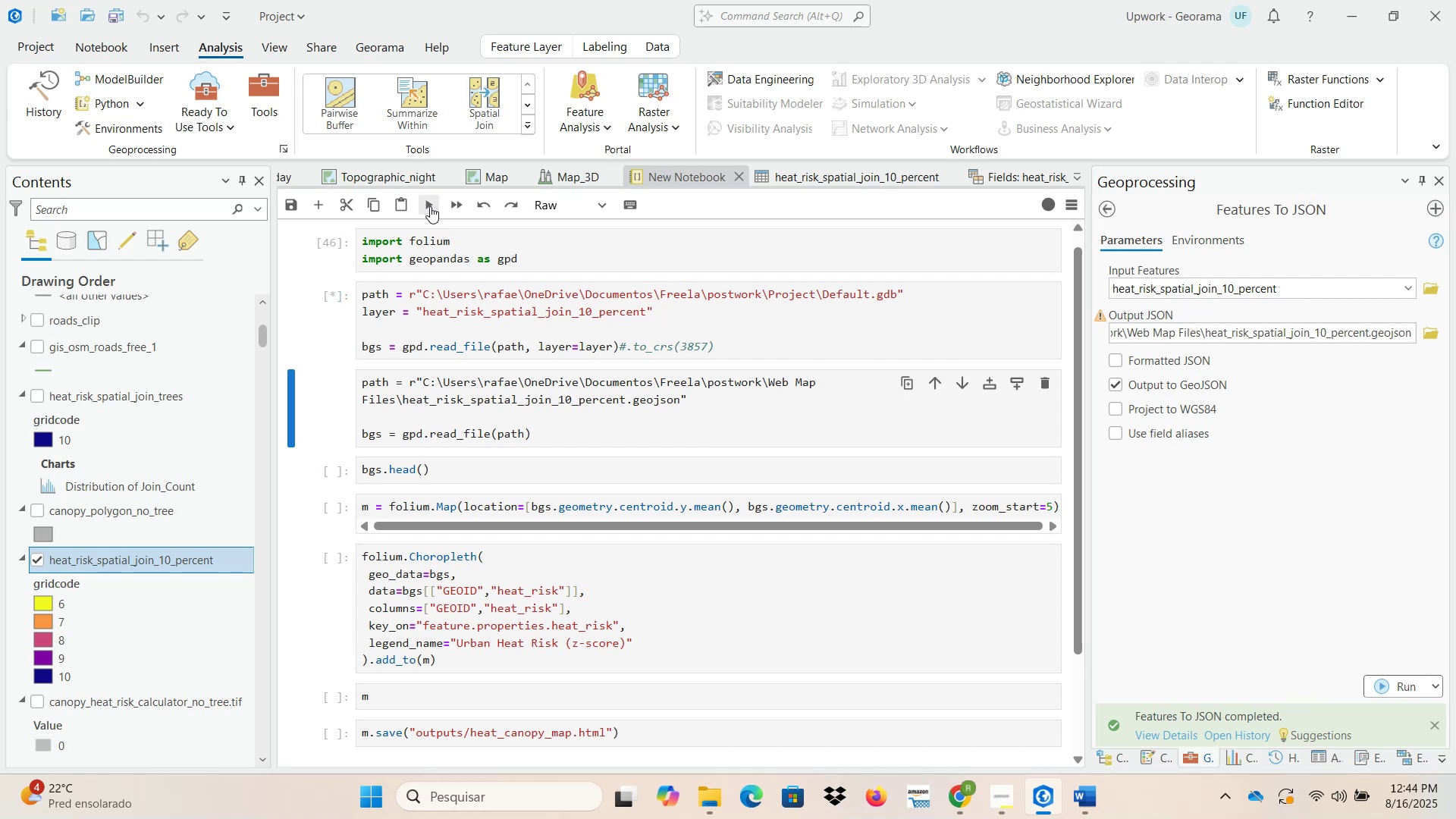 
double_click([430, 206])
 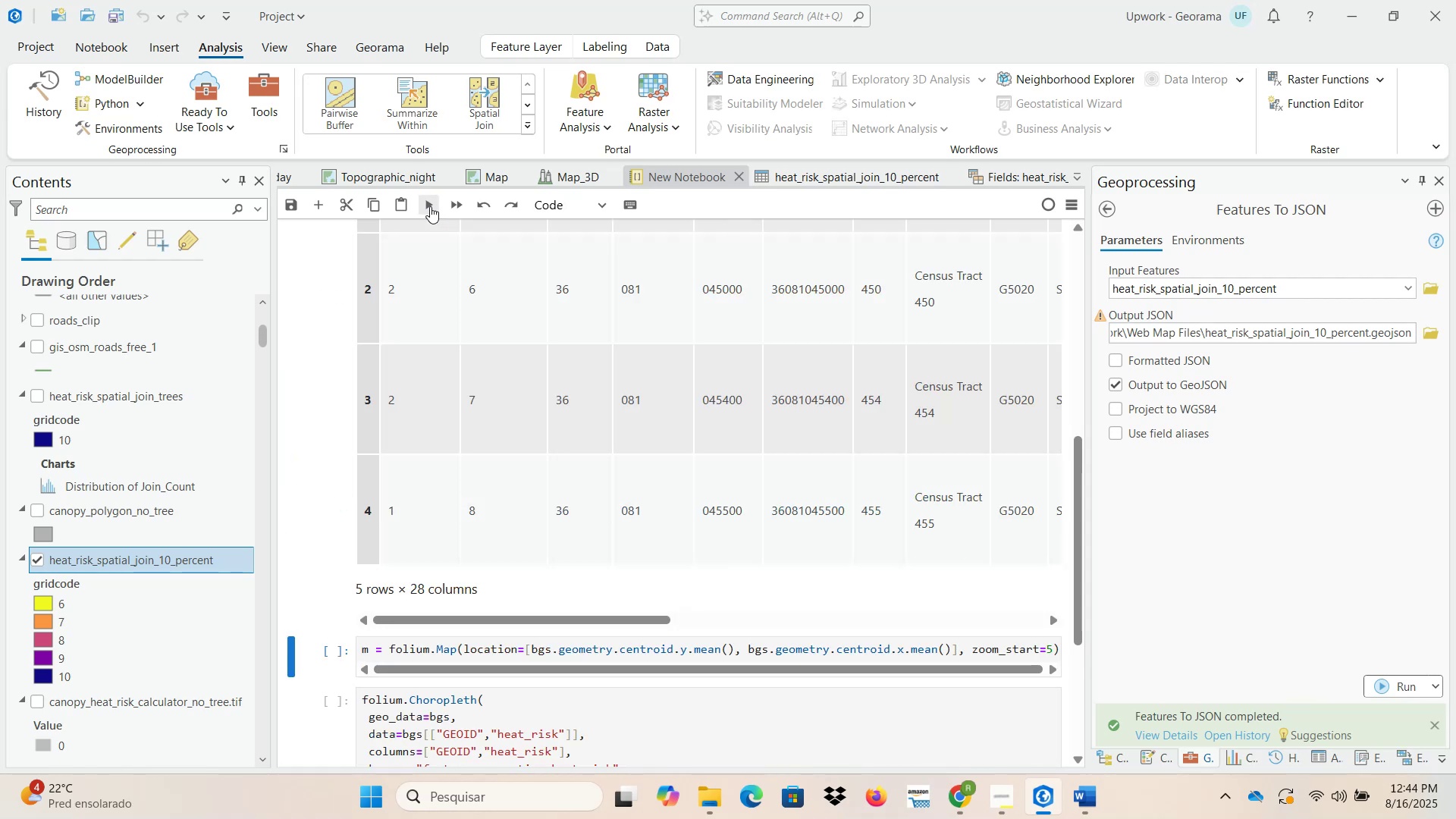 
left_click([430, 206])
 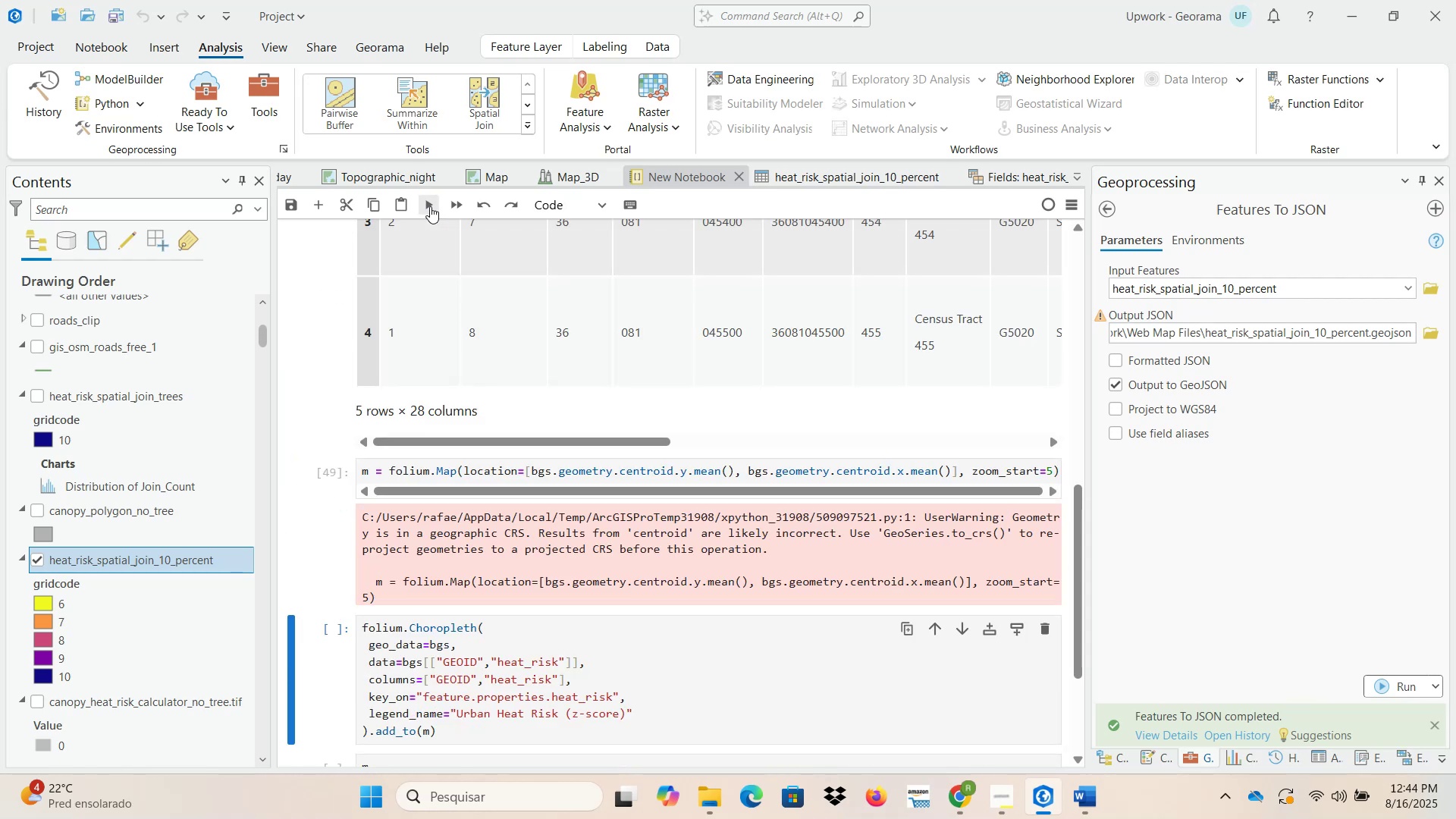 
left_click([430, 206])
 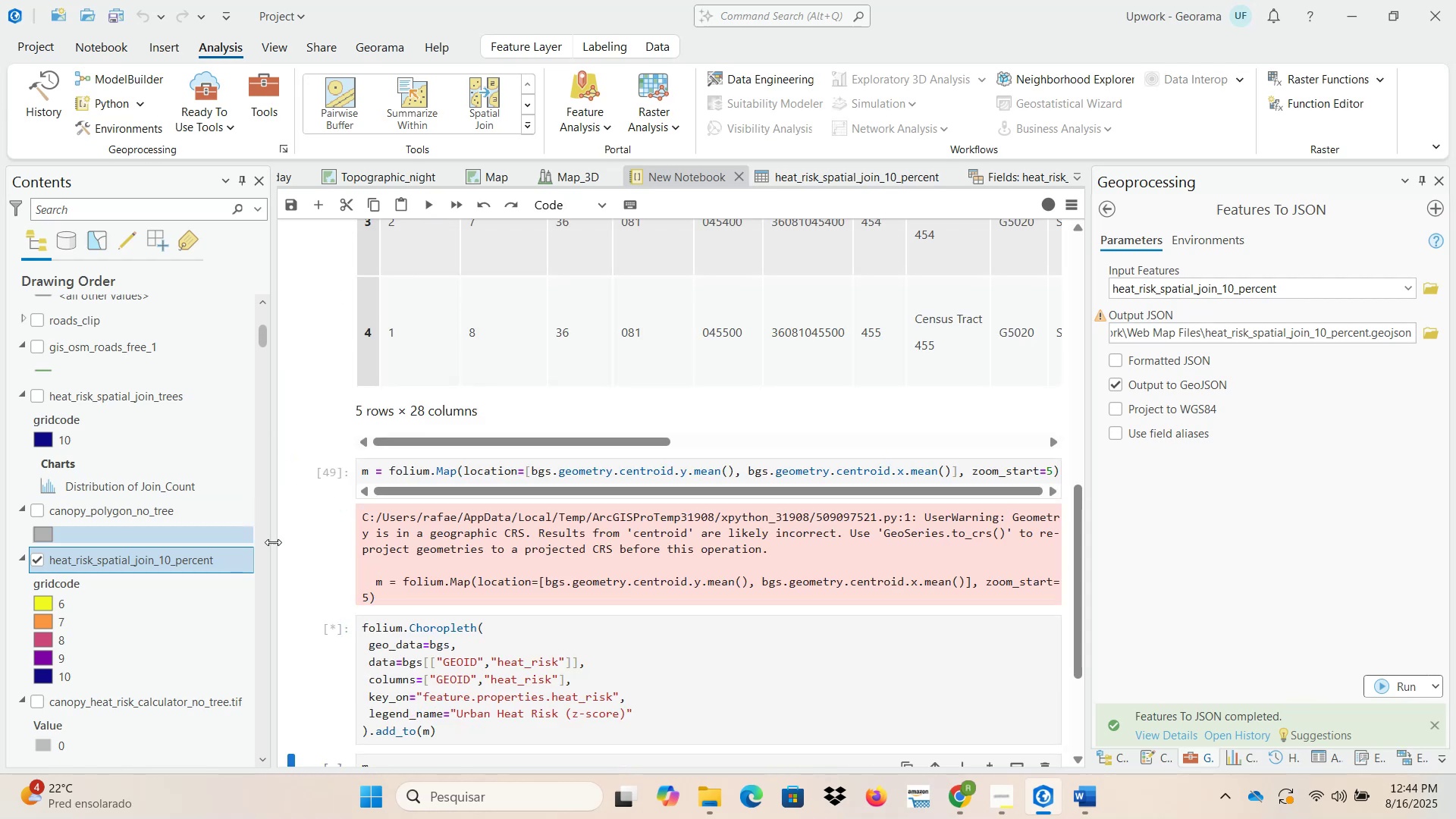 
scroll: coordinate [312, 554], scroll_direction: down, amount: 2.0
 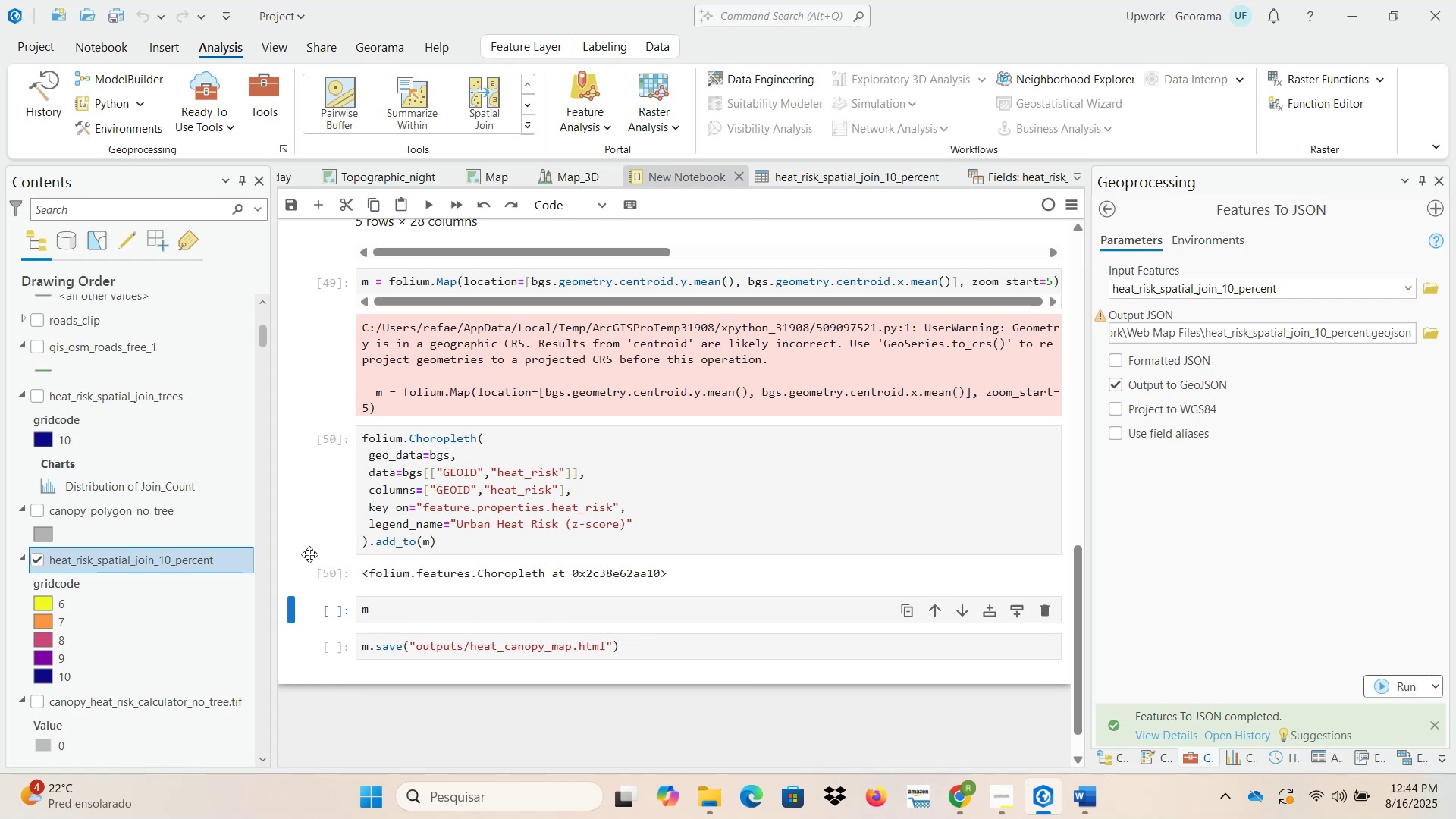 
wait(8.28)
 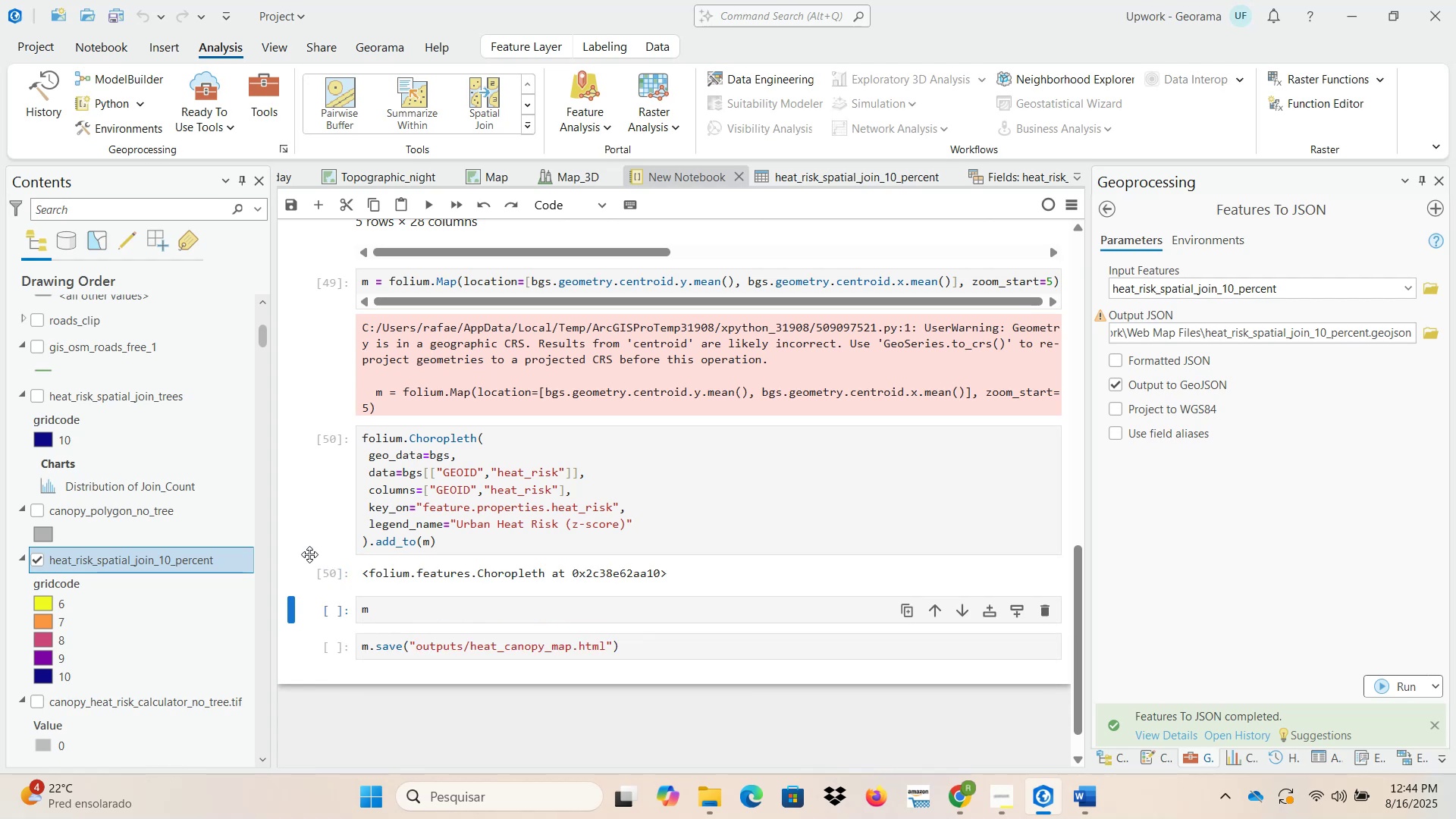 
left_click([431, 204])
 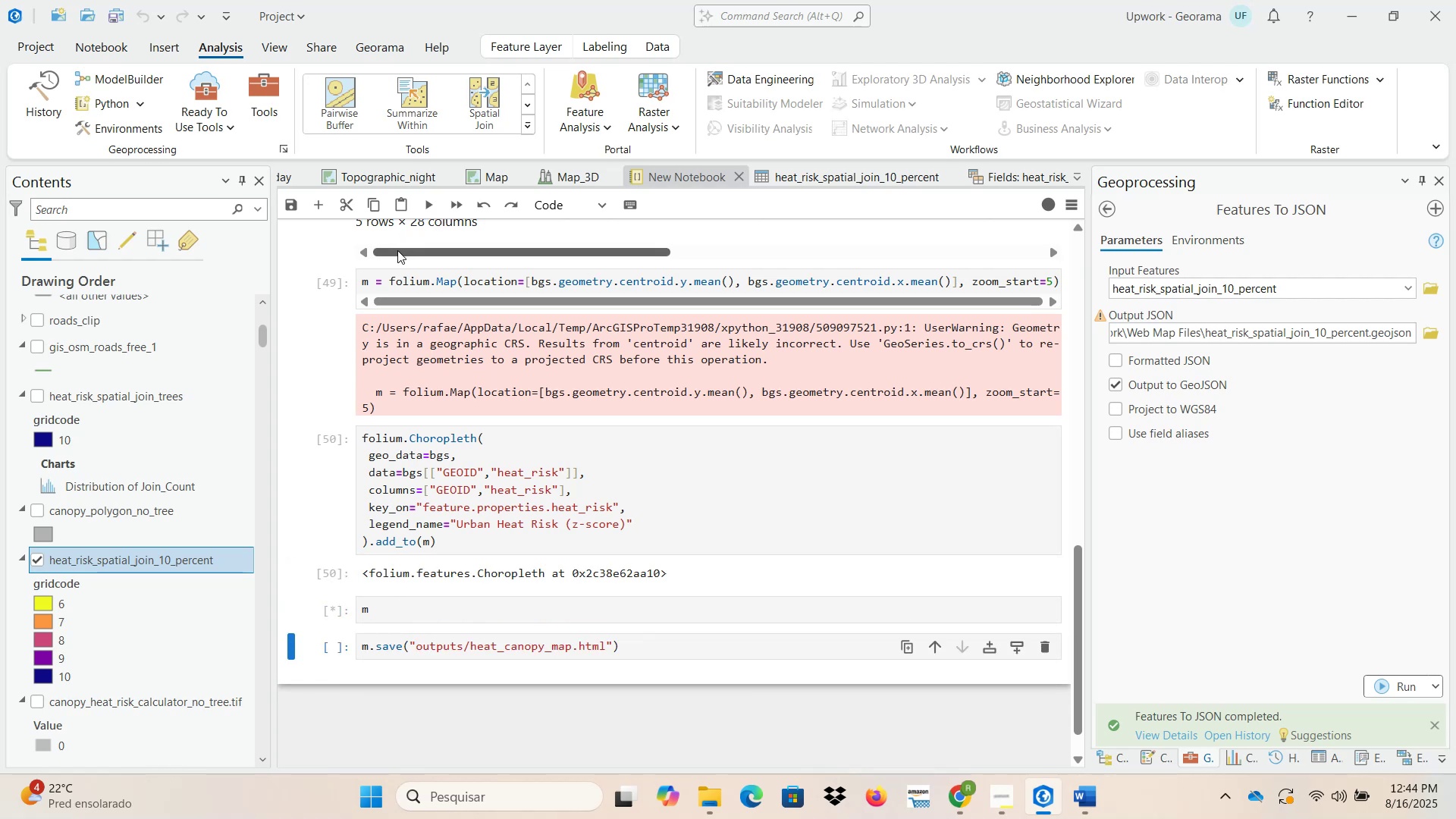 
scroll: coordinate [294, 544], scroll_direction: down, amount: 3.0
 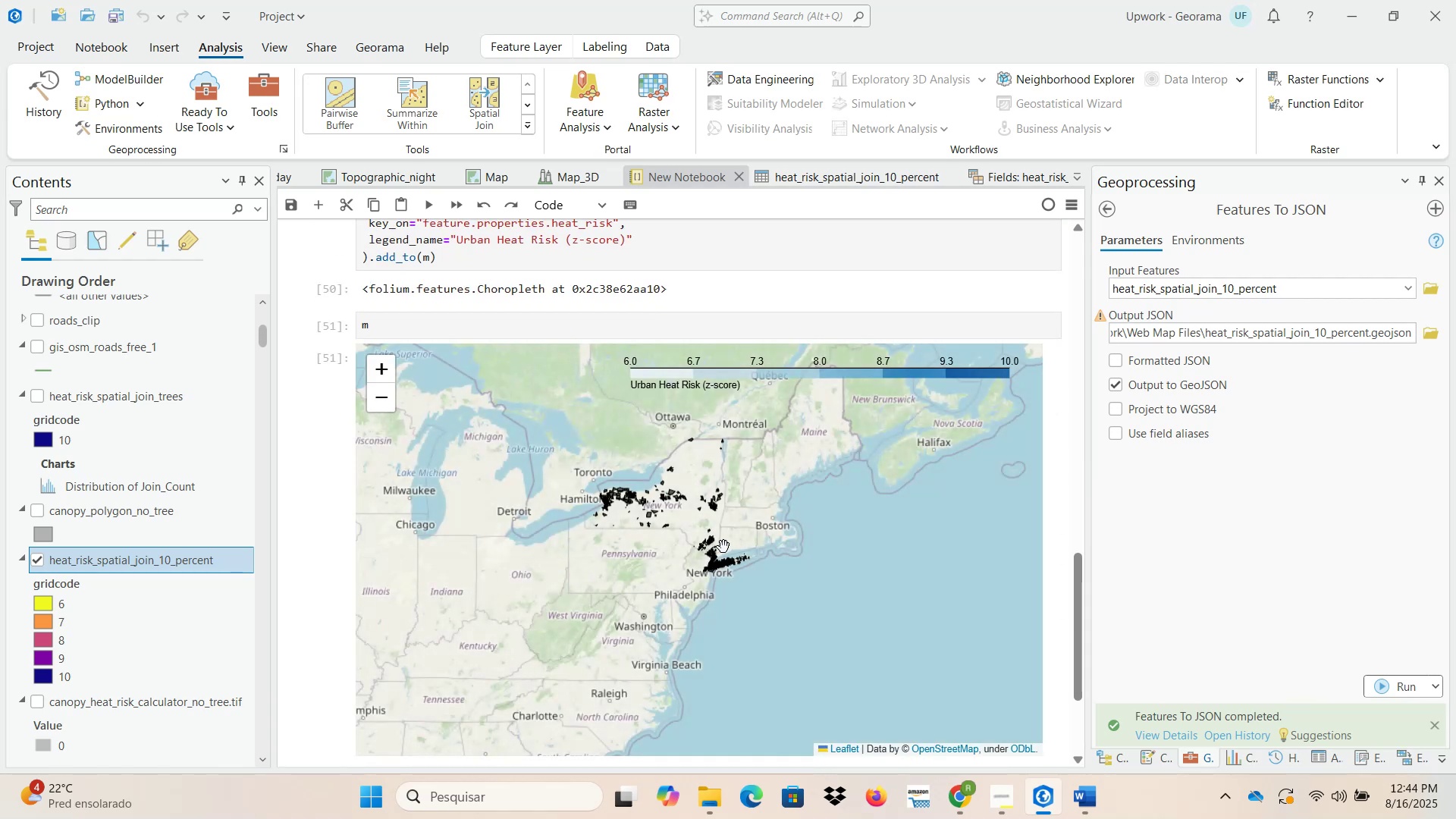 
scroll: coordinate [1062, 506], scroll_direction: up, amount: 22.0
 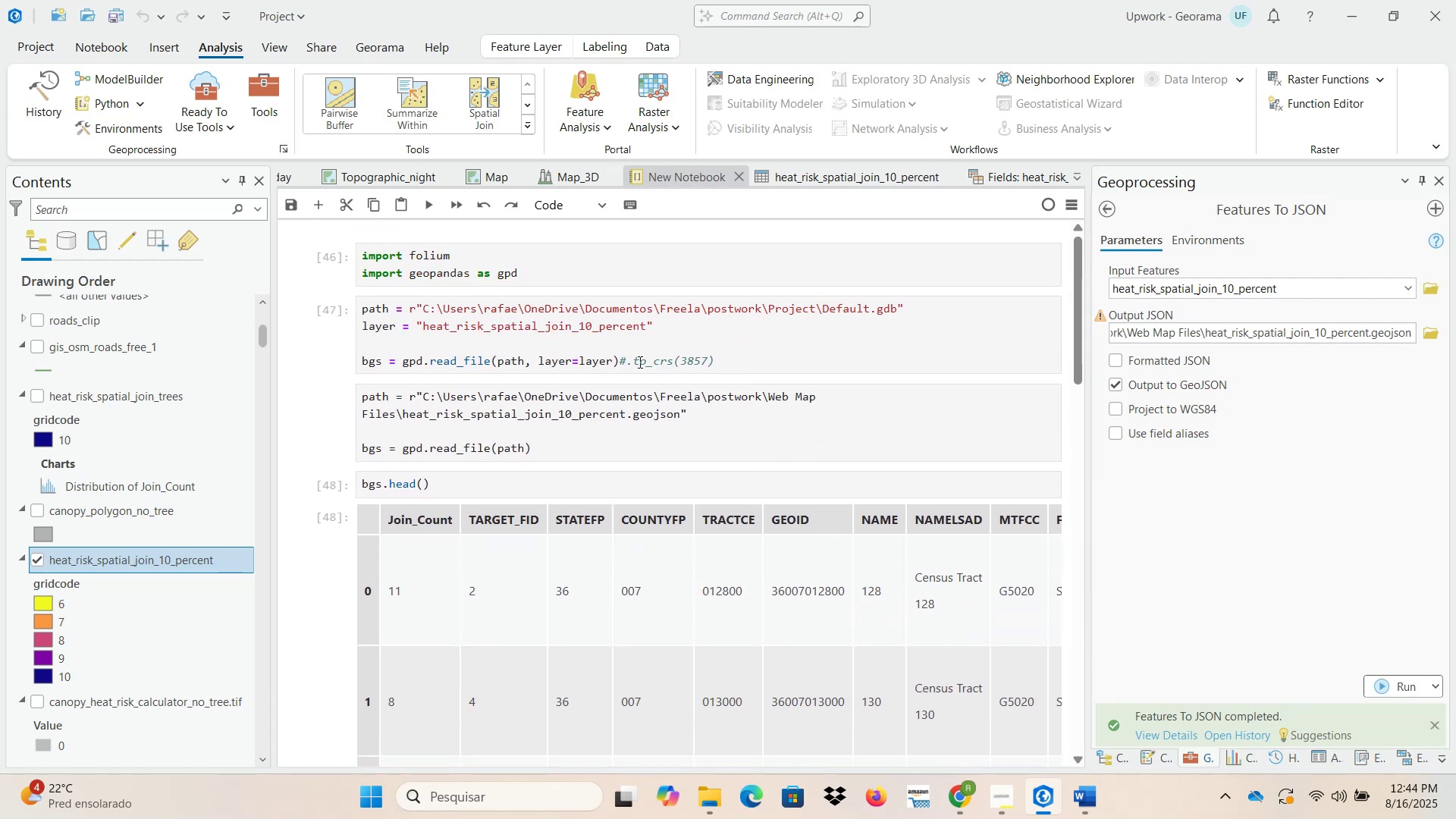 
left_click([626, 357])
 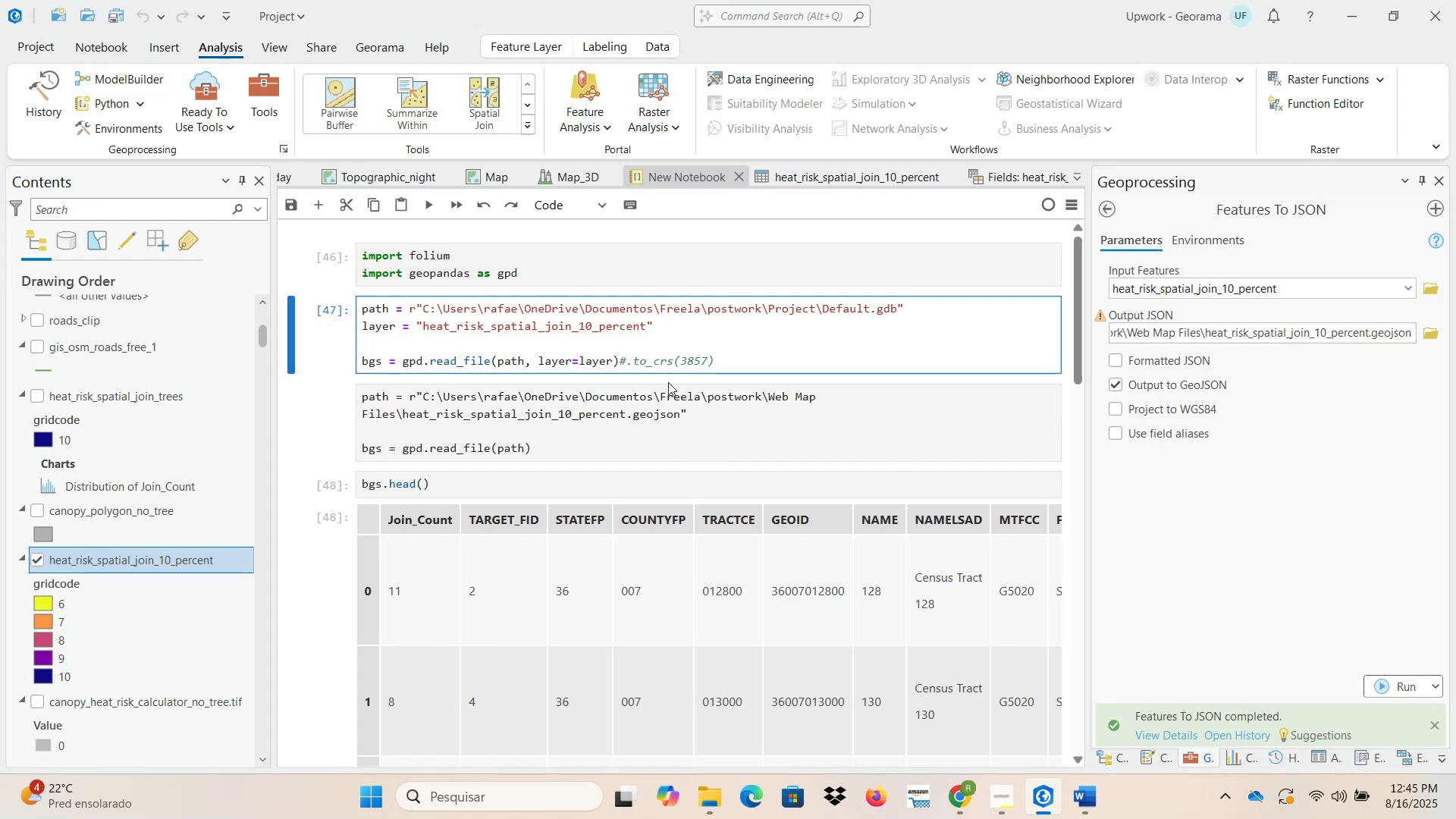 
key(Backspace)
 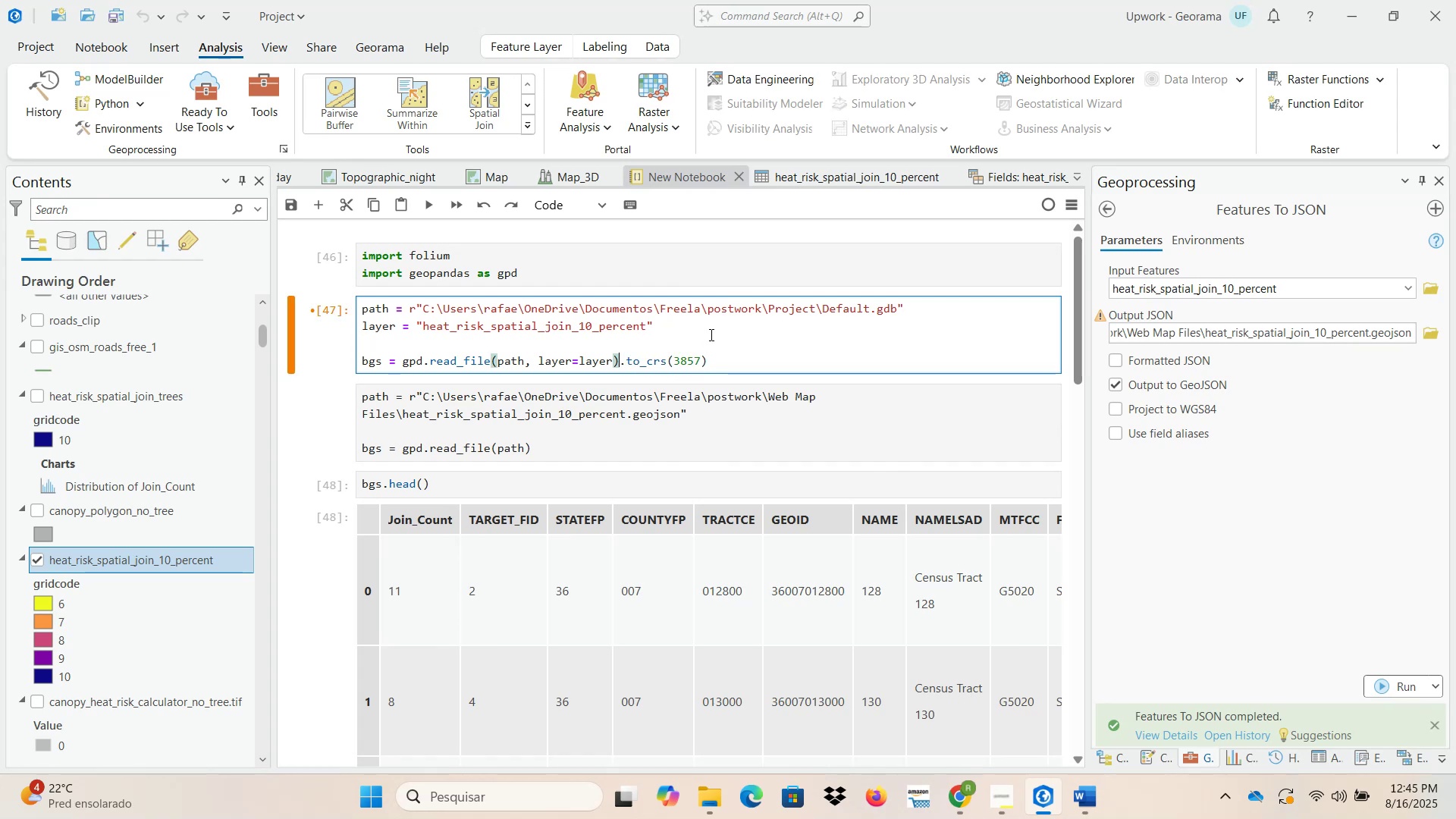 
right_click([710, 334])
 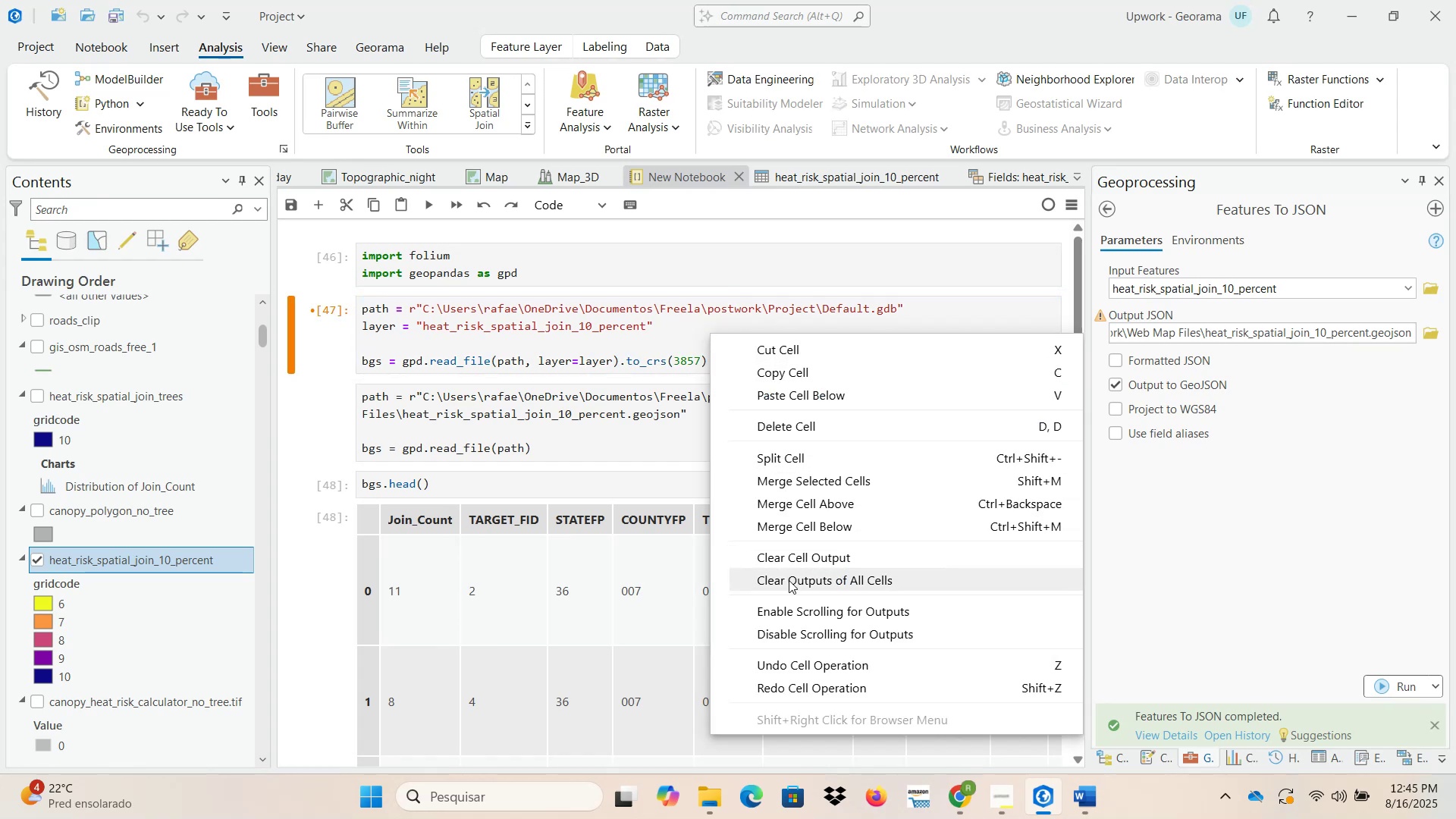 
left_click([583, 268])
 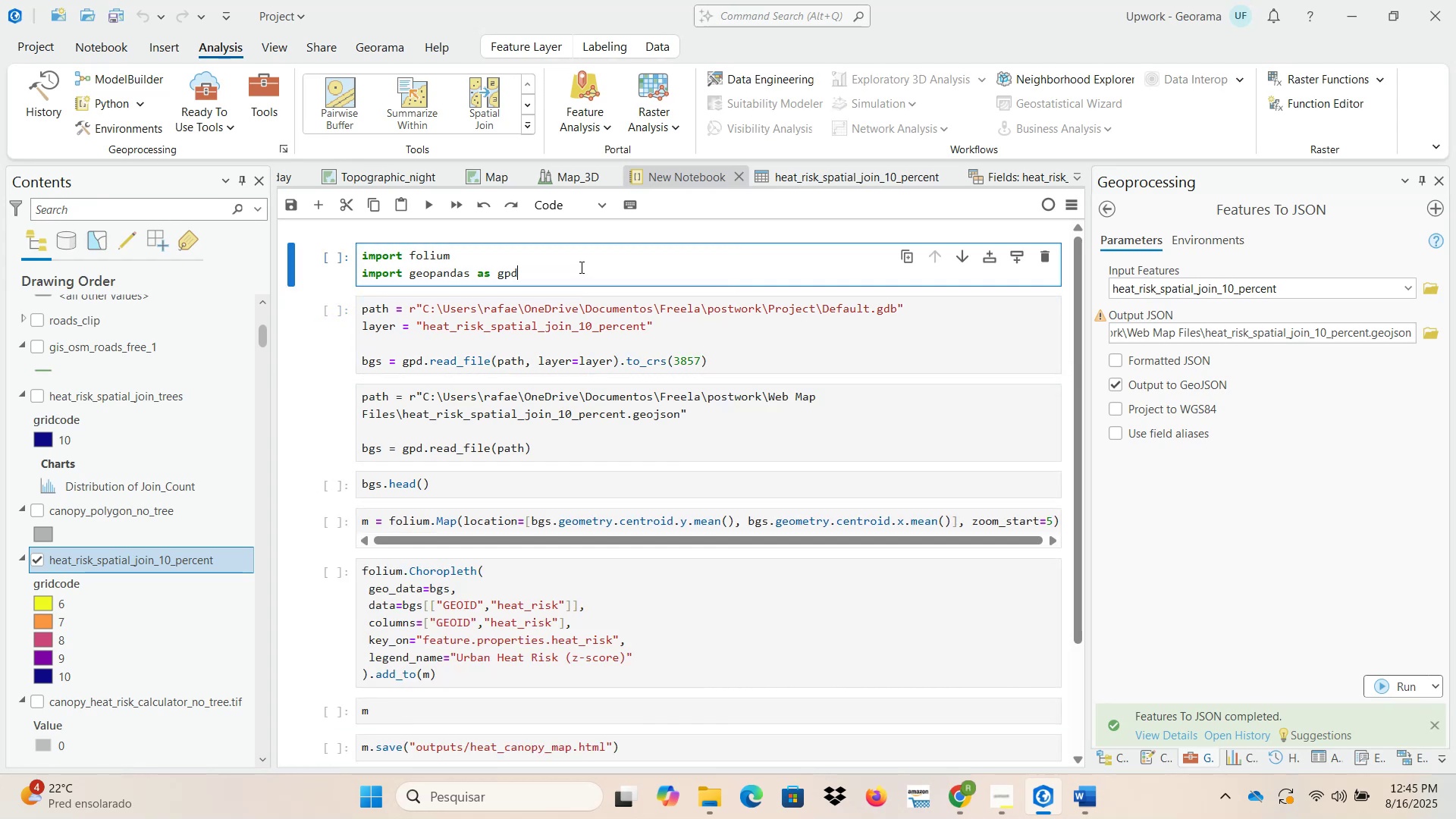 
scroll: coordinate [570, 301], scroll_direction: up, amount: 3.0
 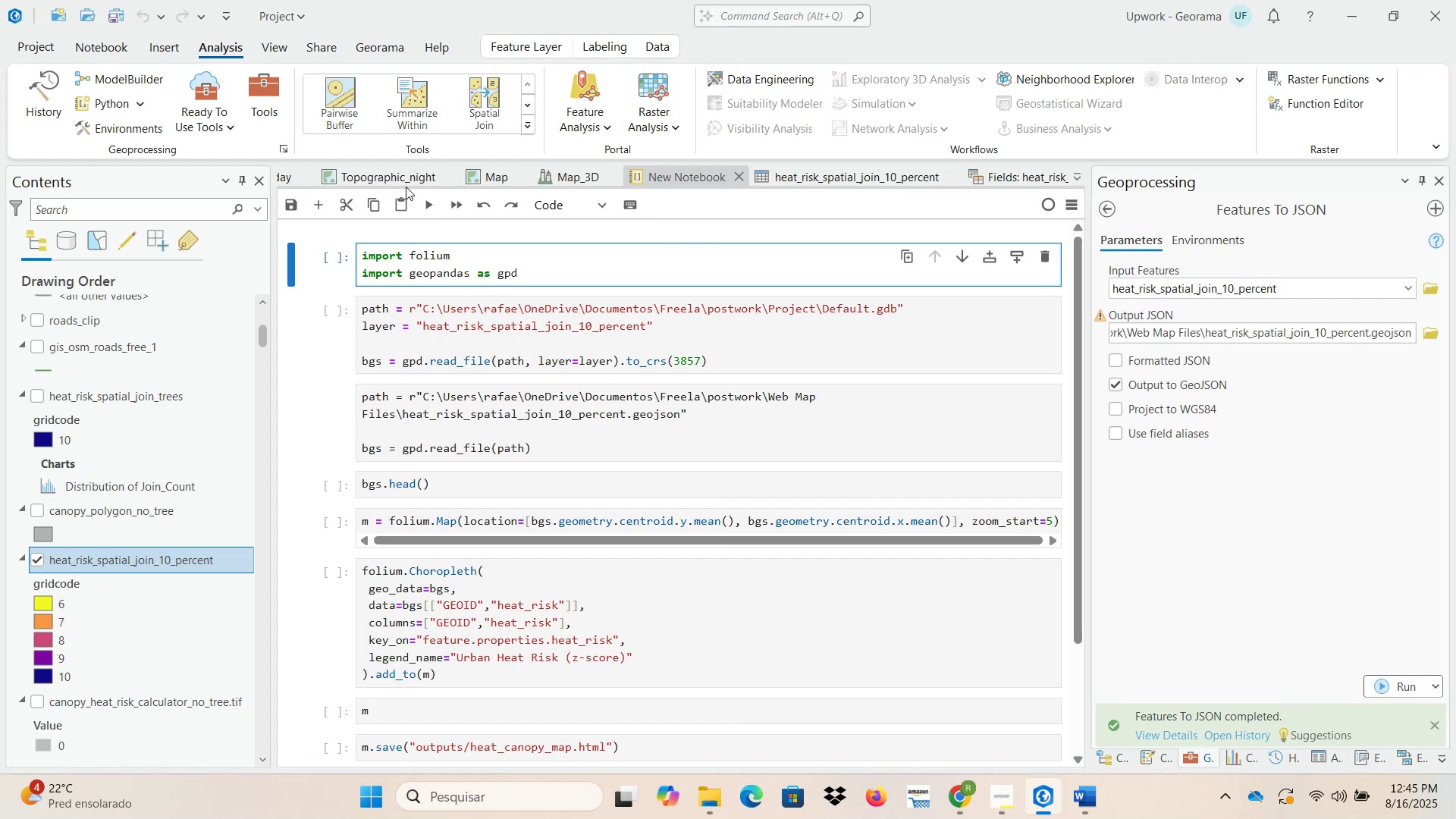 
wait(58.22)
 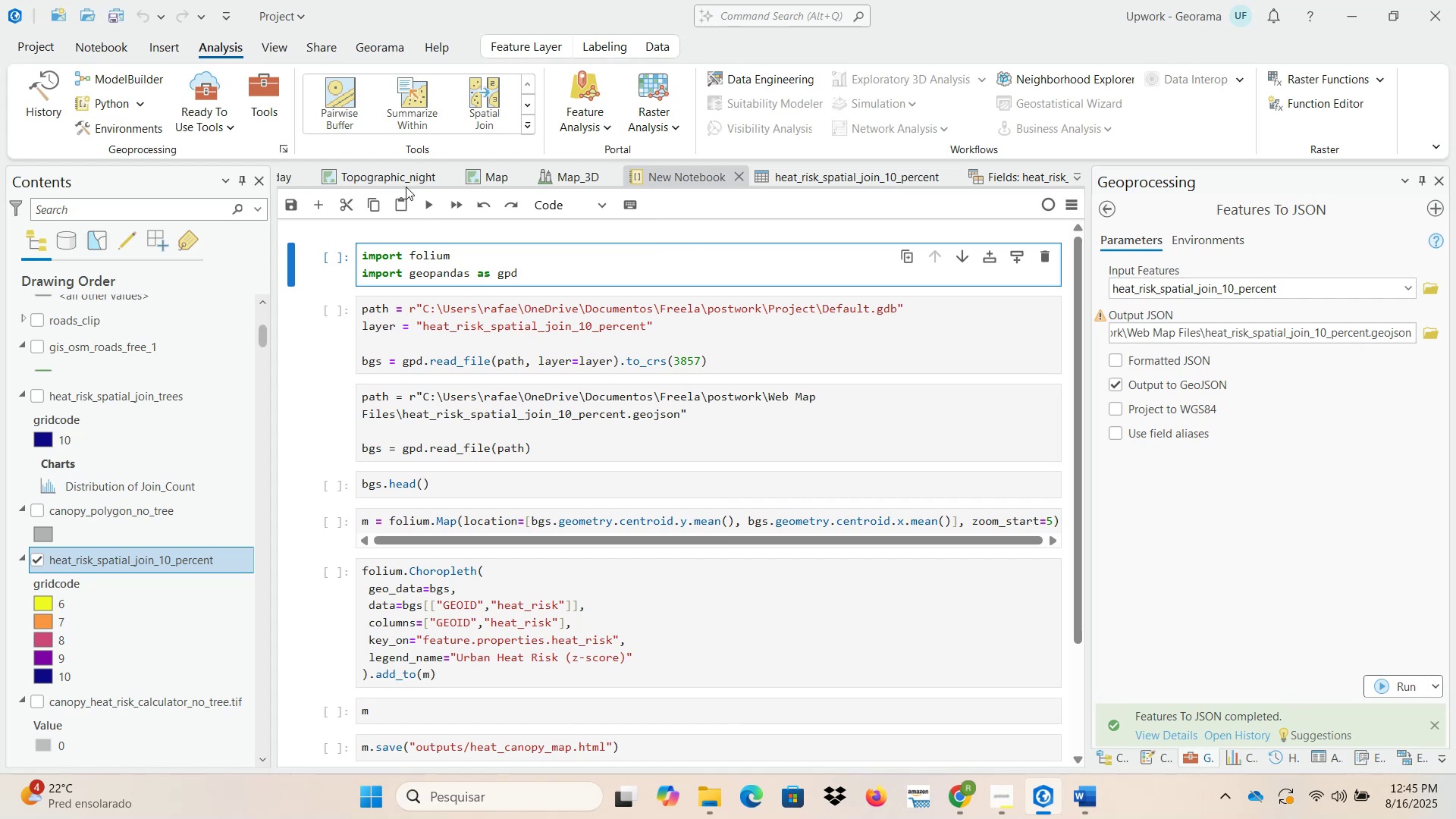 
scroll: coordinate [551, 334], scroll_direction: up, amount: 2.0
 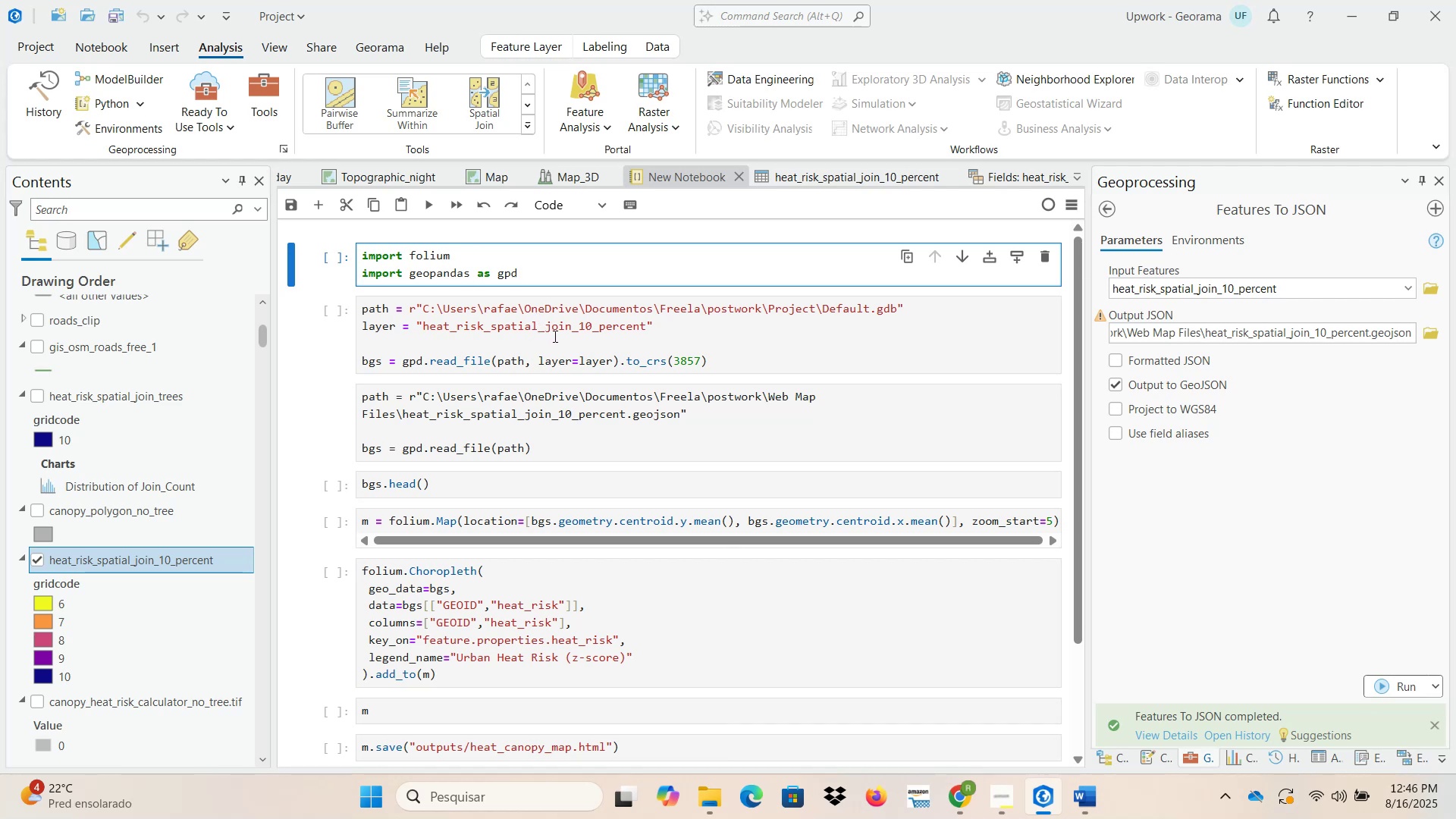 
scroll: coordinate [574, 405], scroll_direction: down, amount: 5.0
 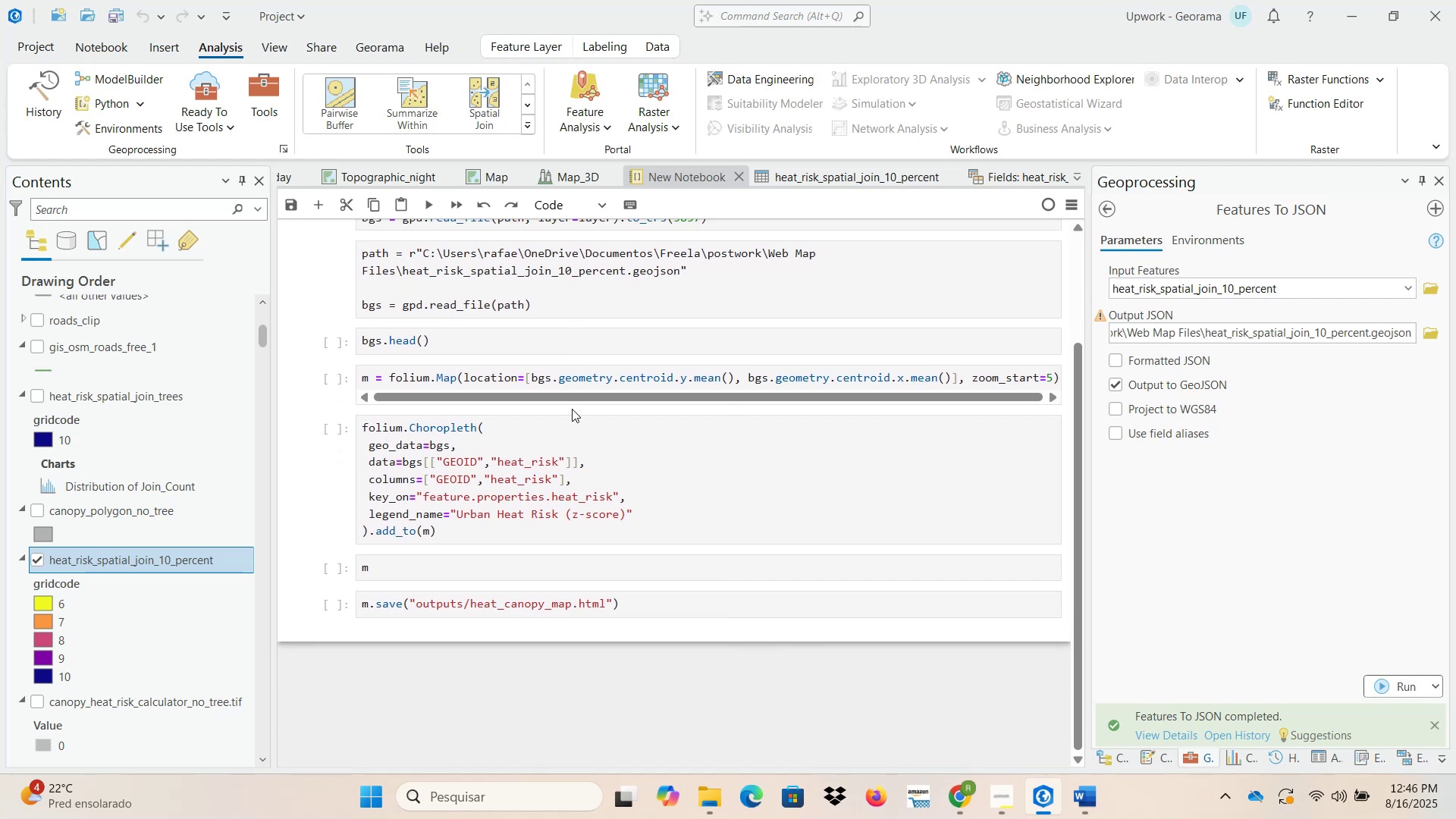 
scroll: coordinate [570, 409], scroll_direction: up, amount: 6.0
 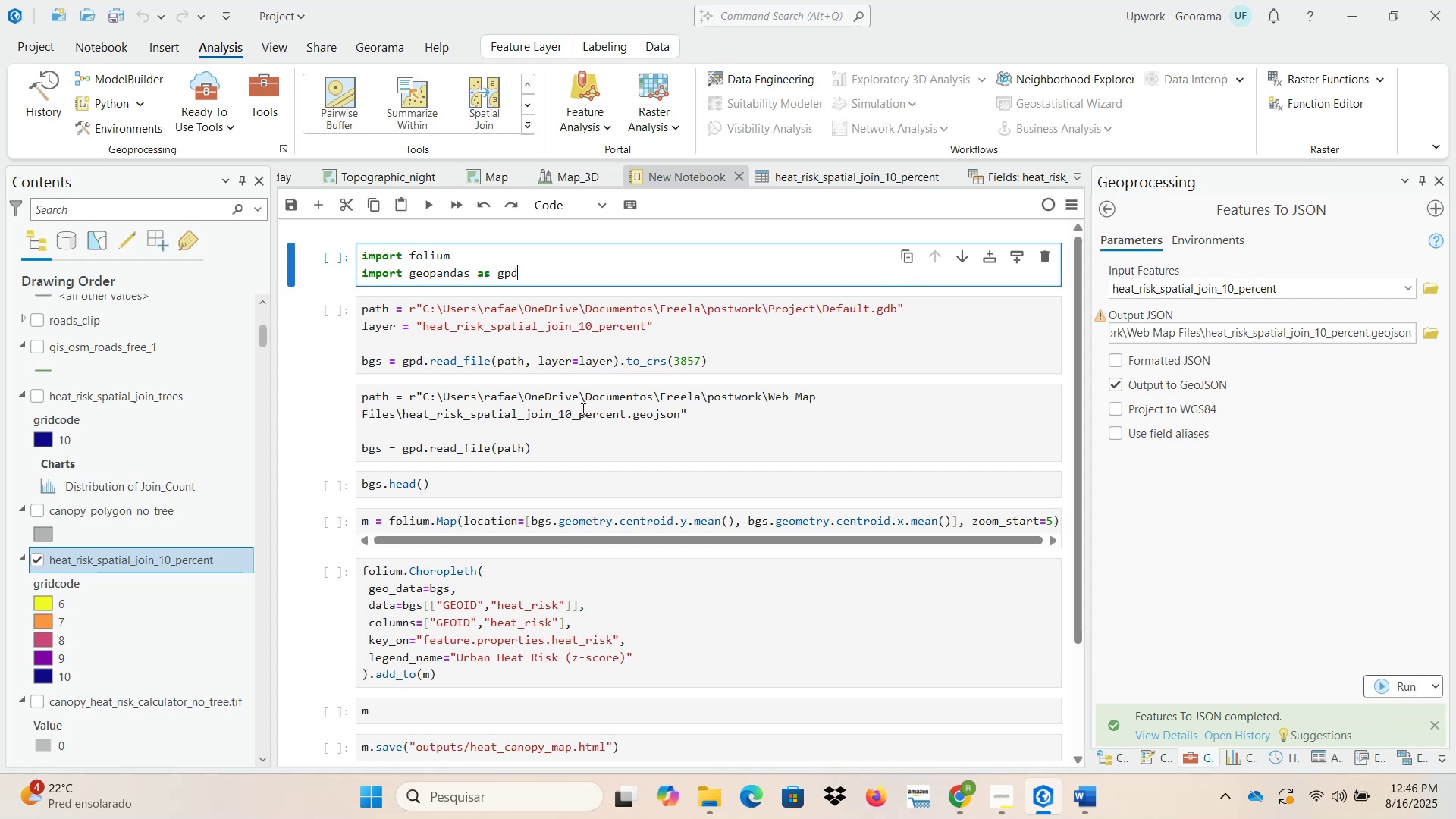 
wait(9.95)
 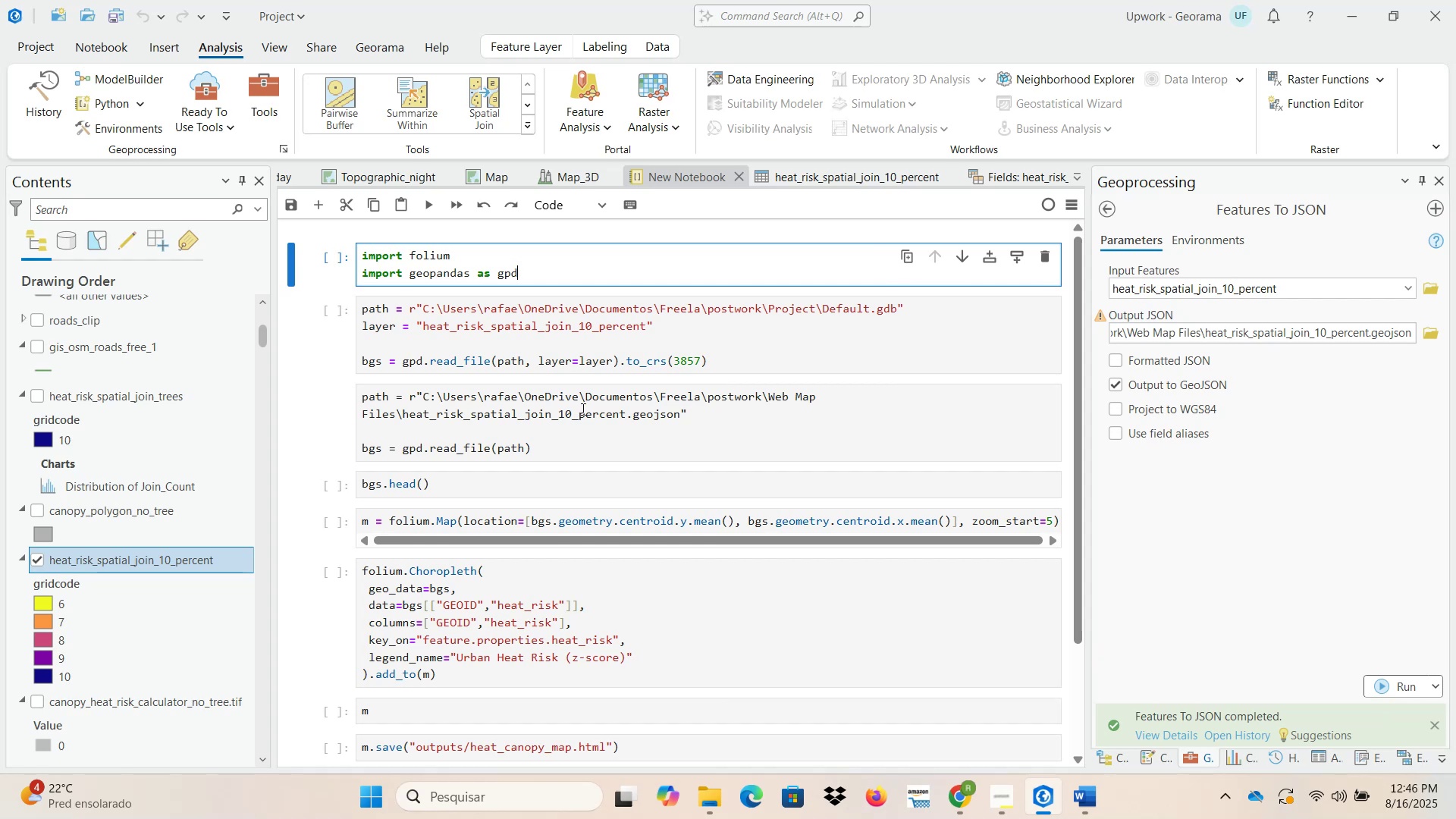 
left_click([429, 205])
 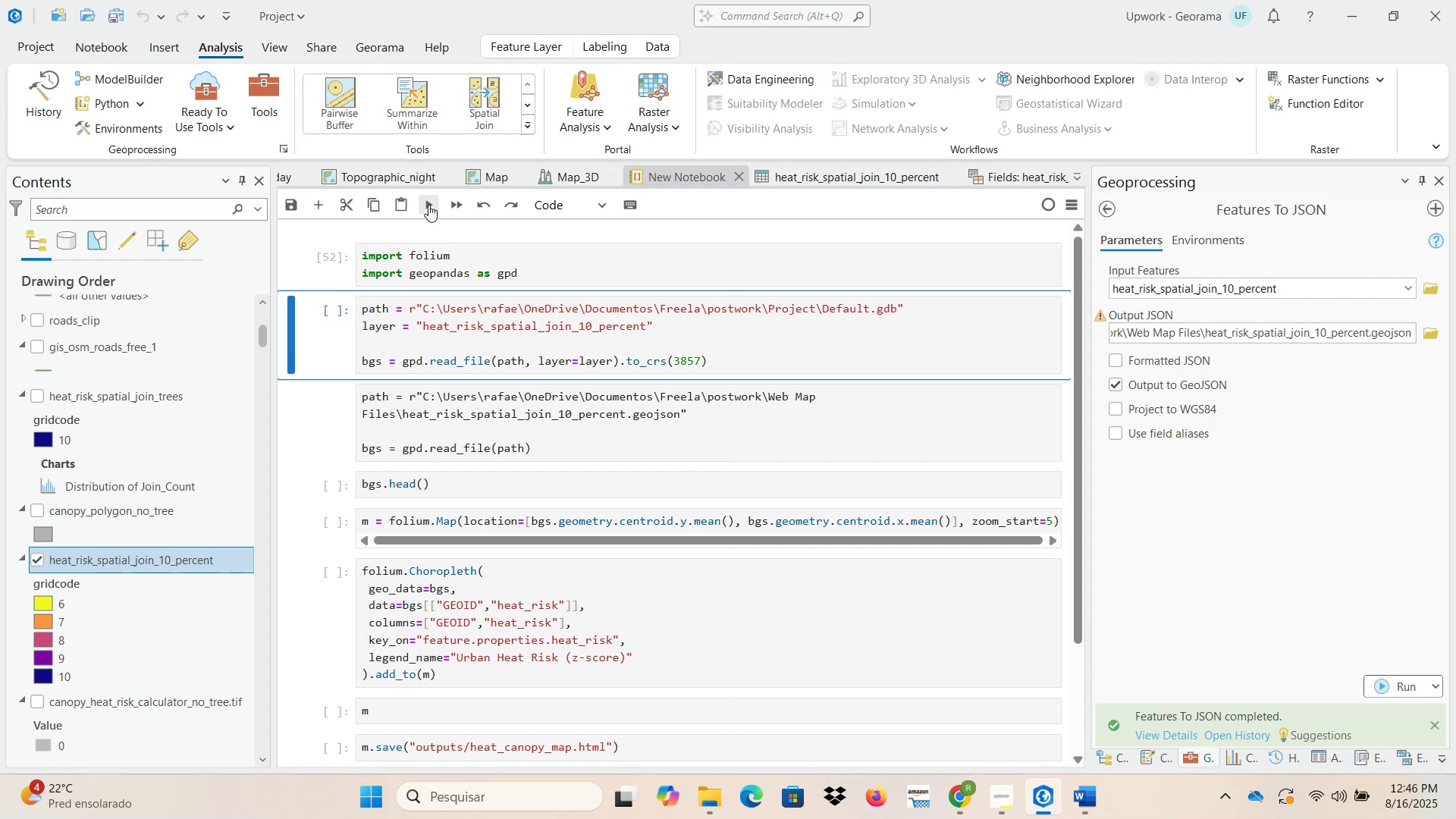 
left_click([428, 205])
 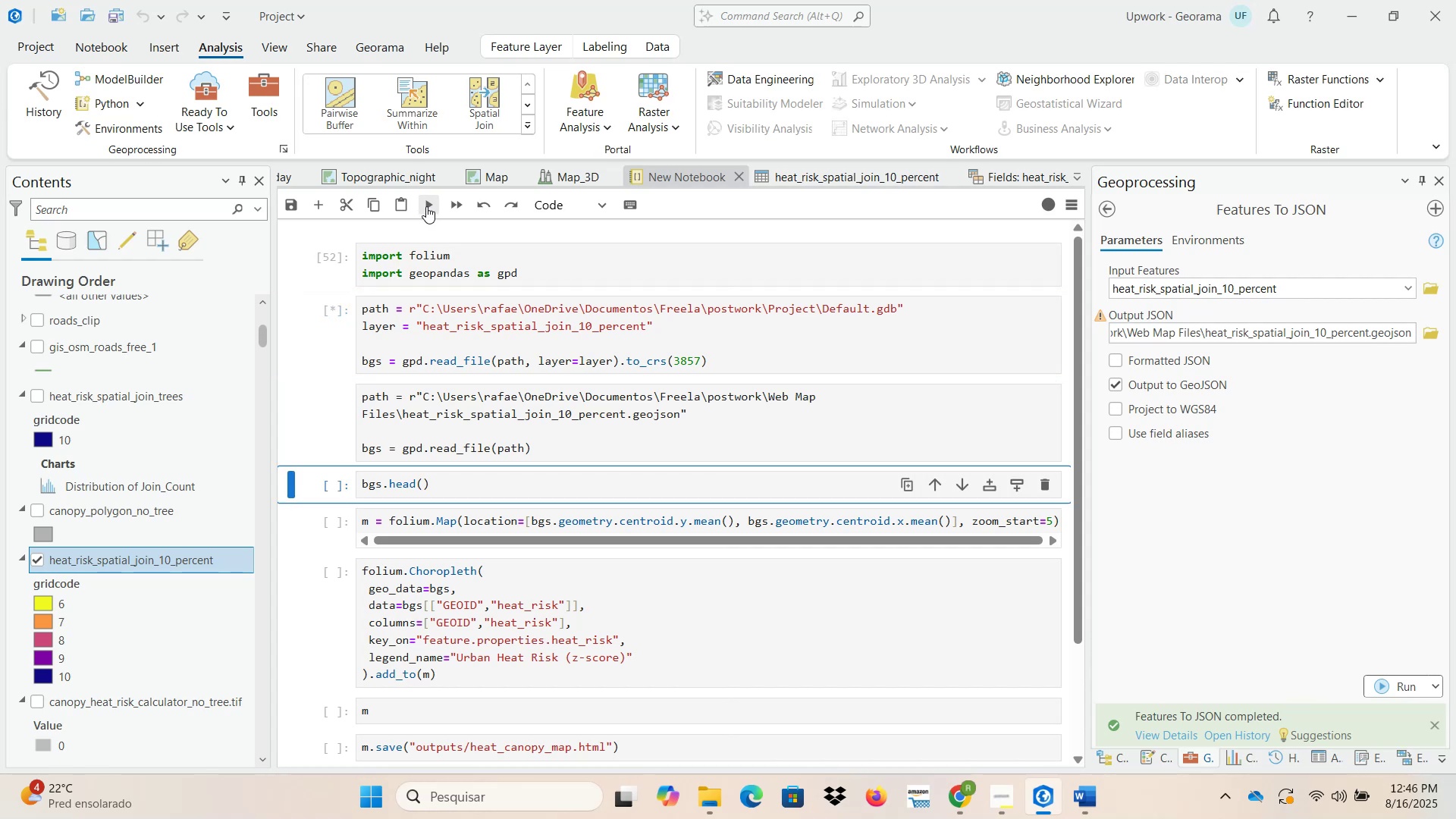 
double_click([426, 206])
 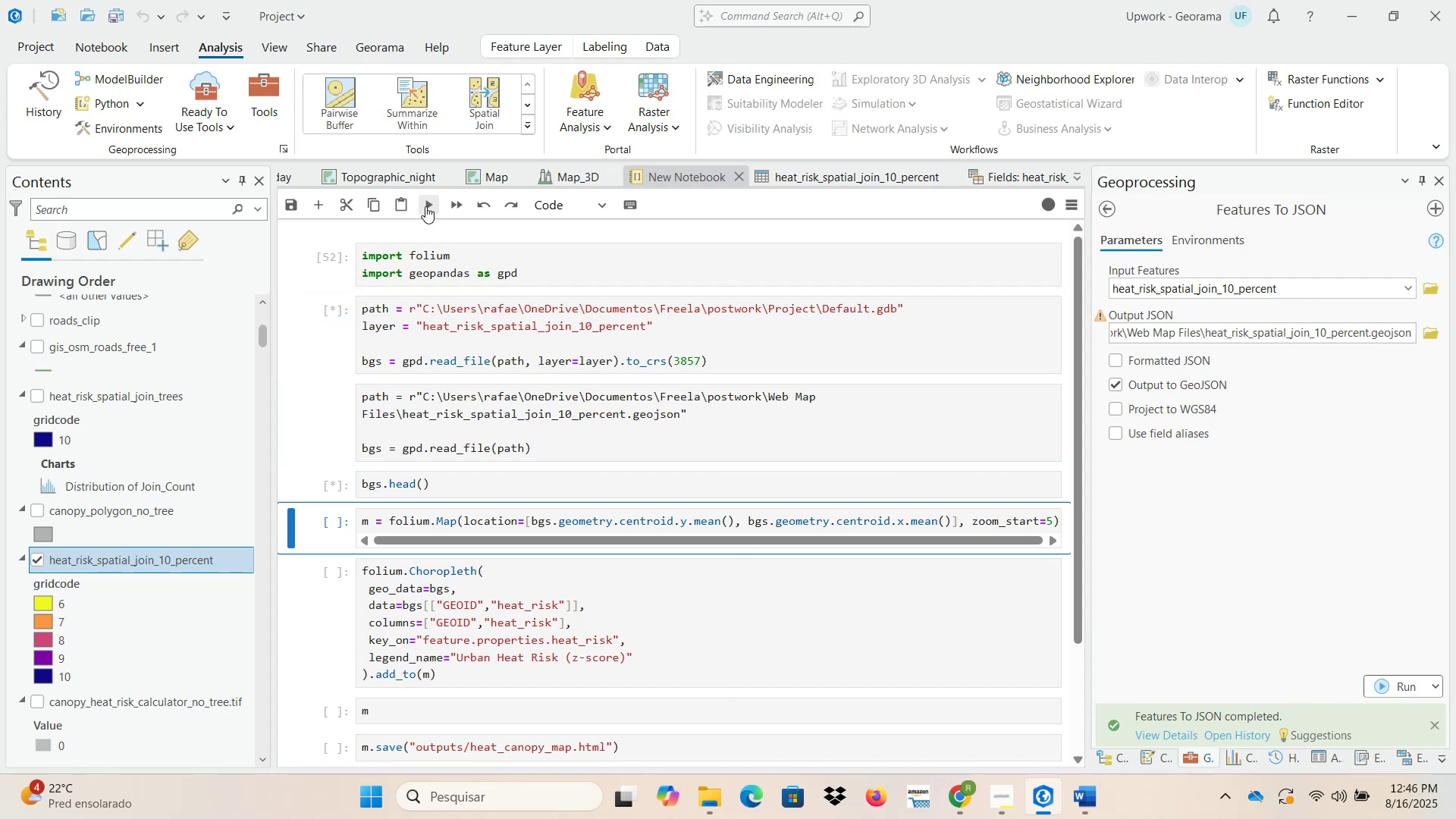 
left_click([425, 206])
 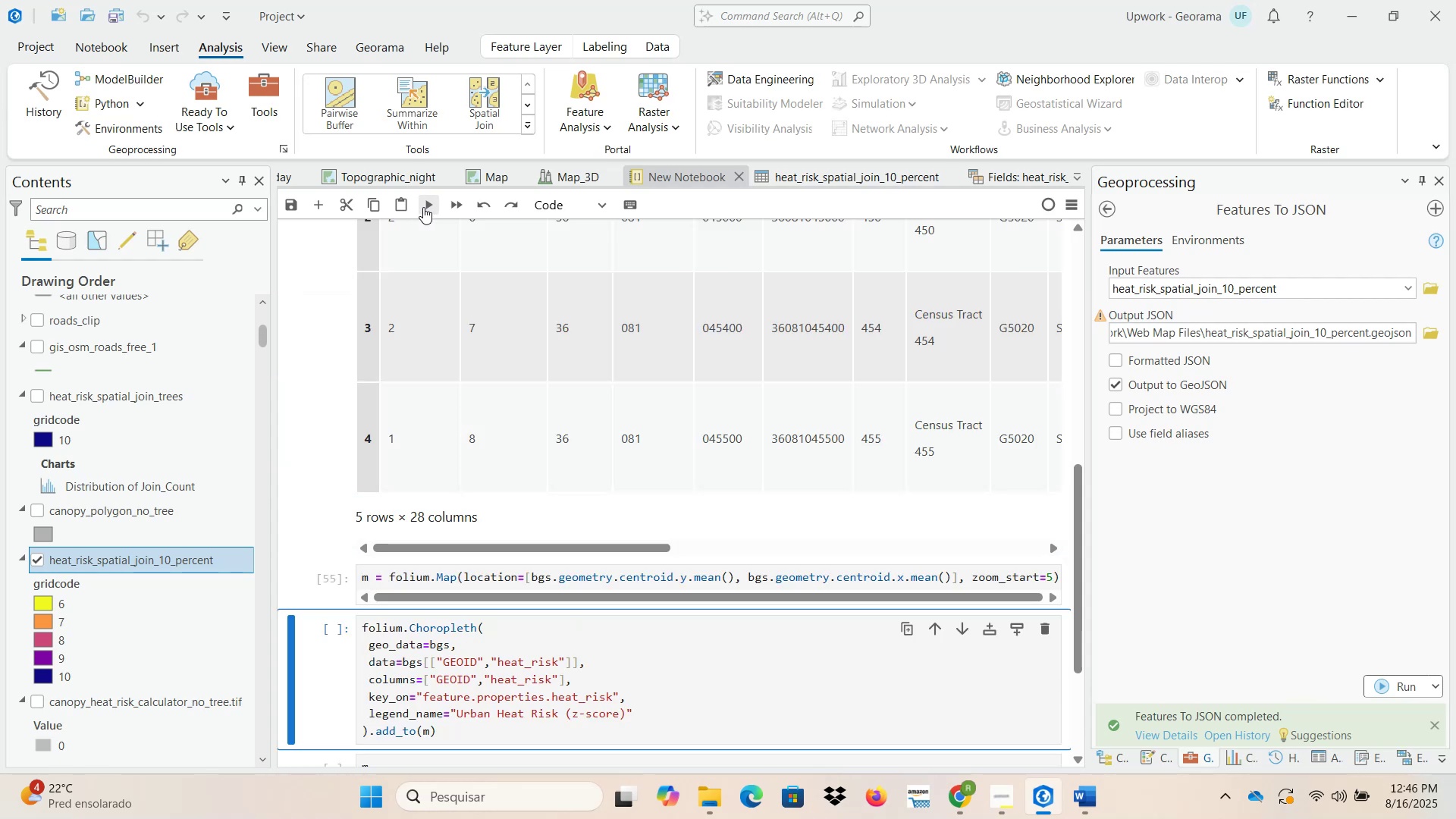 
left_click([423, 207])
 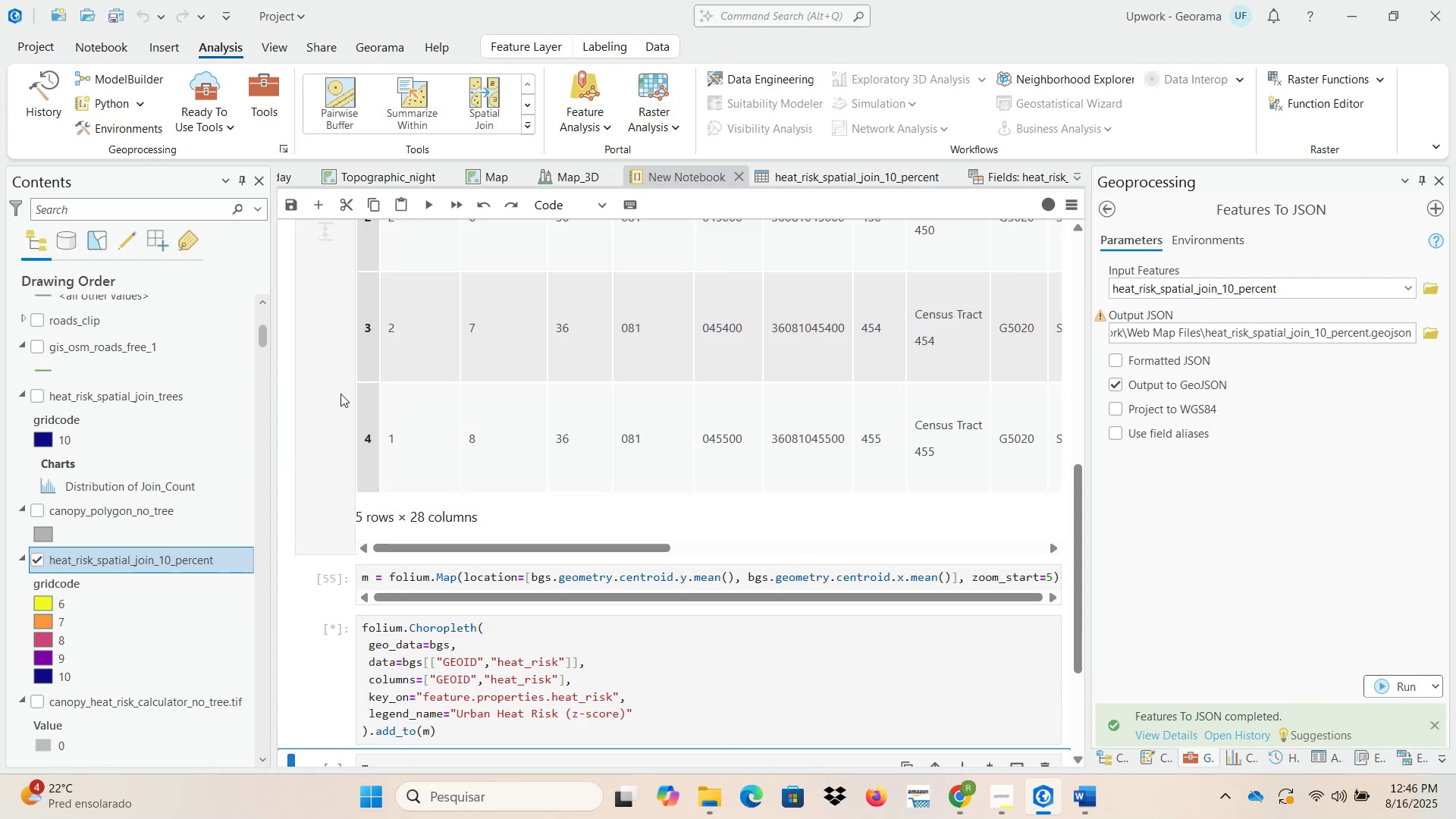 
scroll: coordinate [315, 513], scroll_direction: down, amount: 2.0
 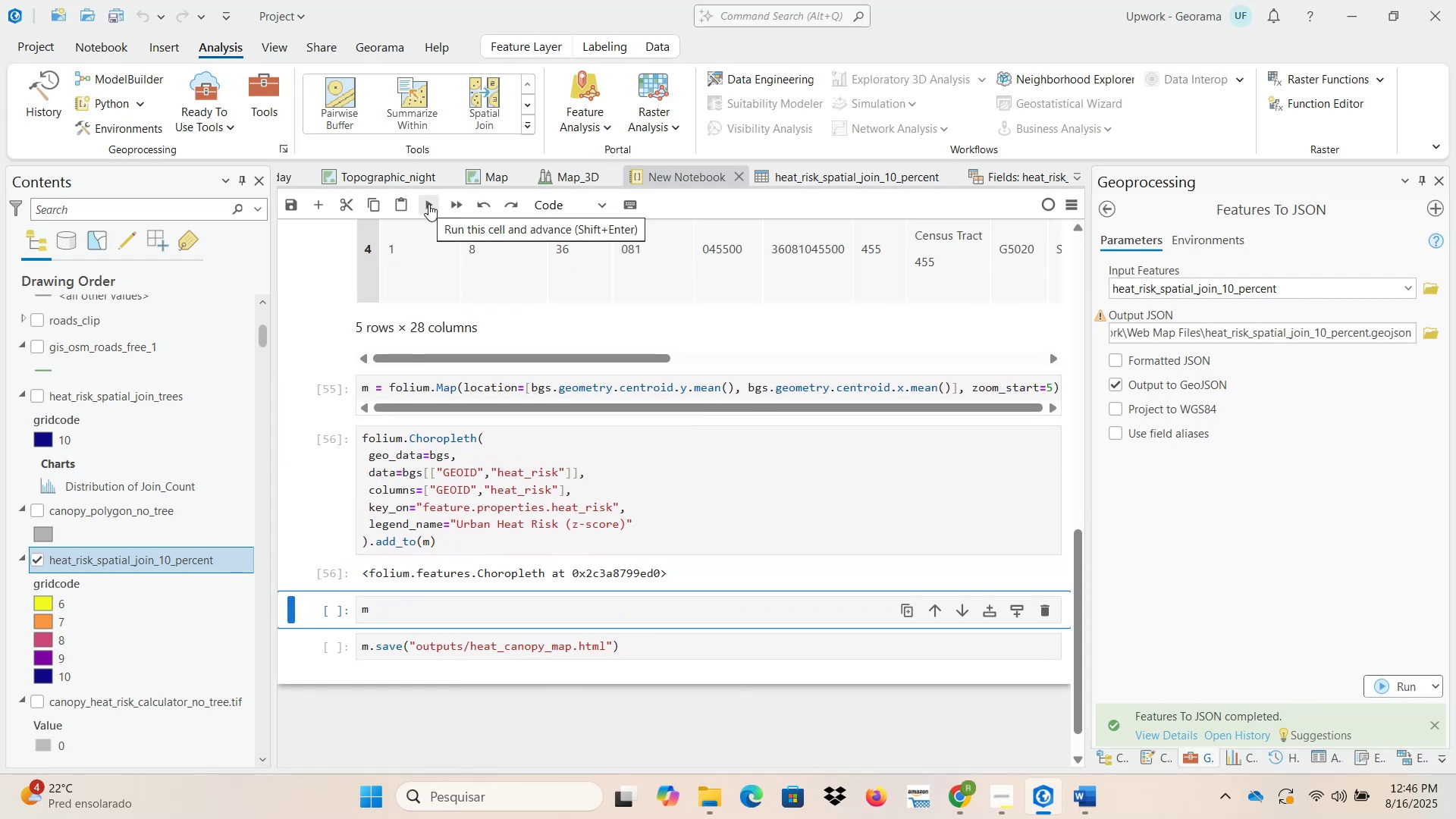 
left_click([428, 204])
 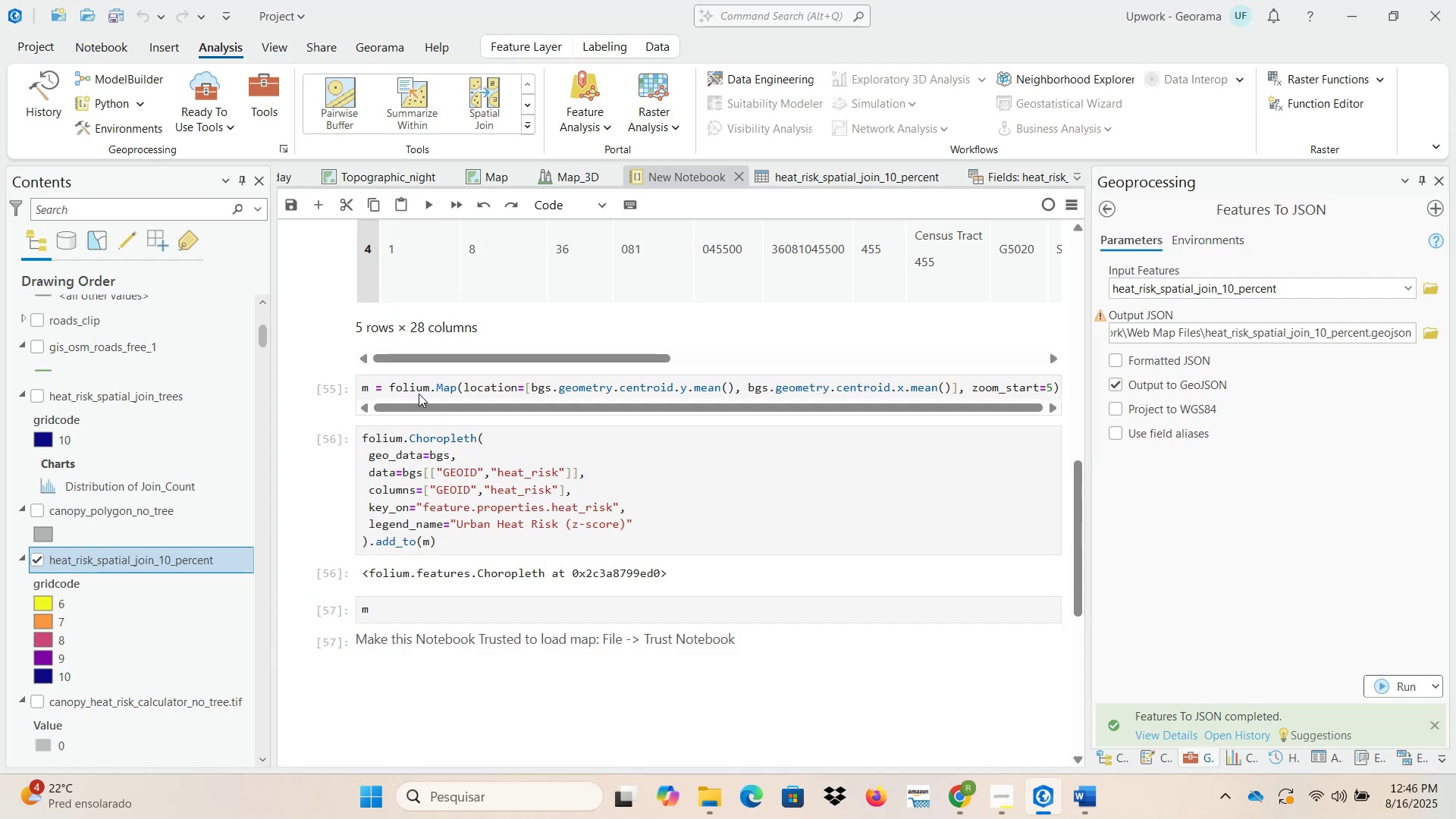 
wait(5.08)
 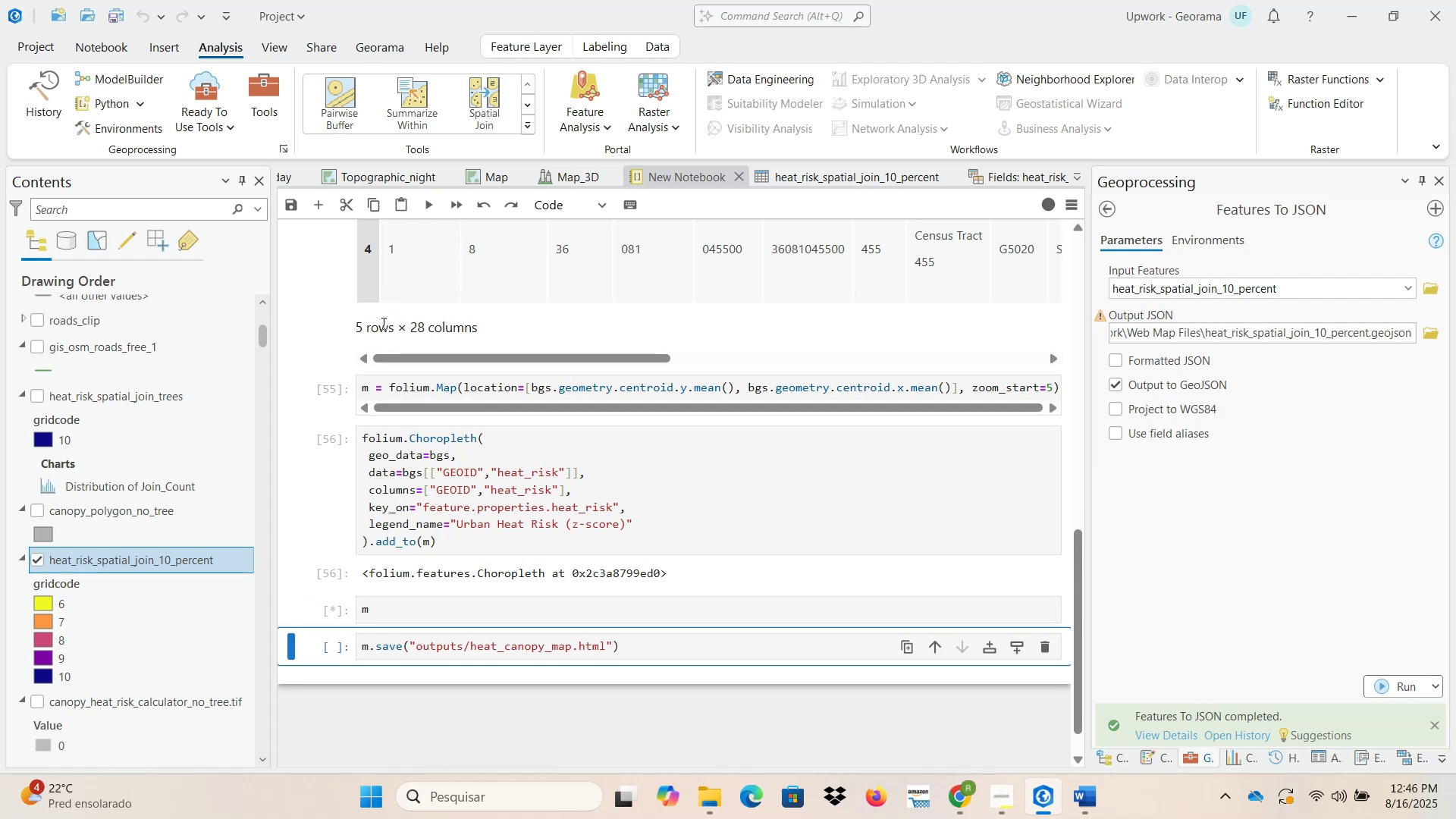 
scroll: coordinate [303, 541], scroll_direction: down, amount: 4.0
 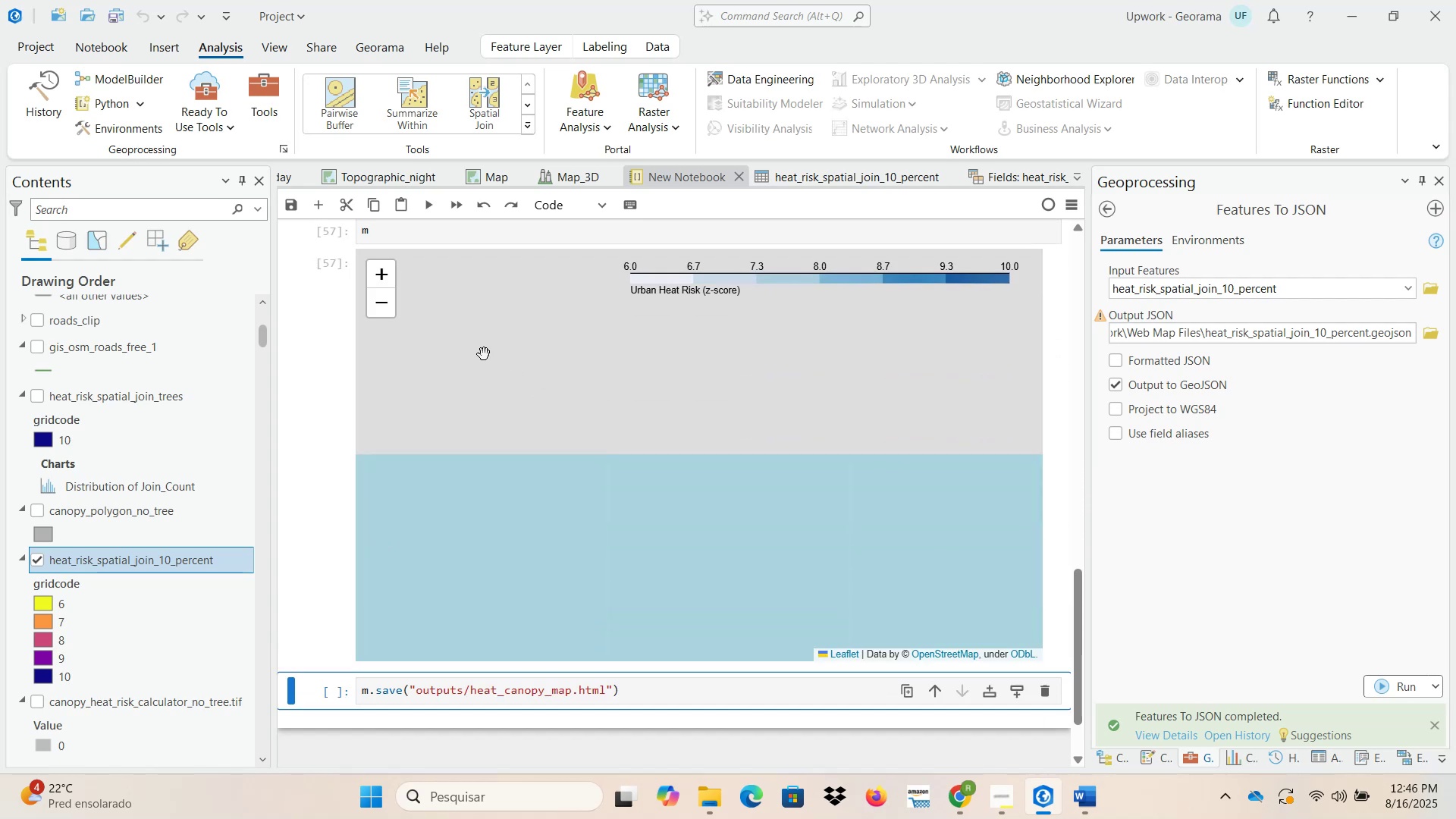 
left_click([385, 315])
 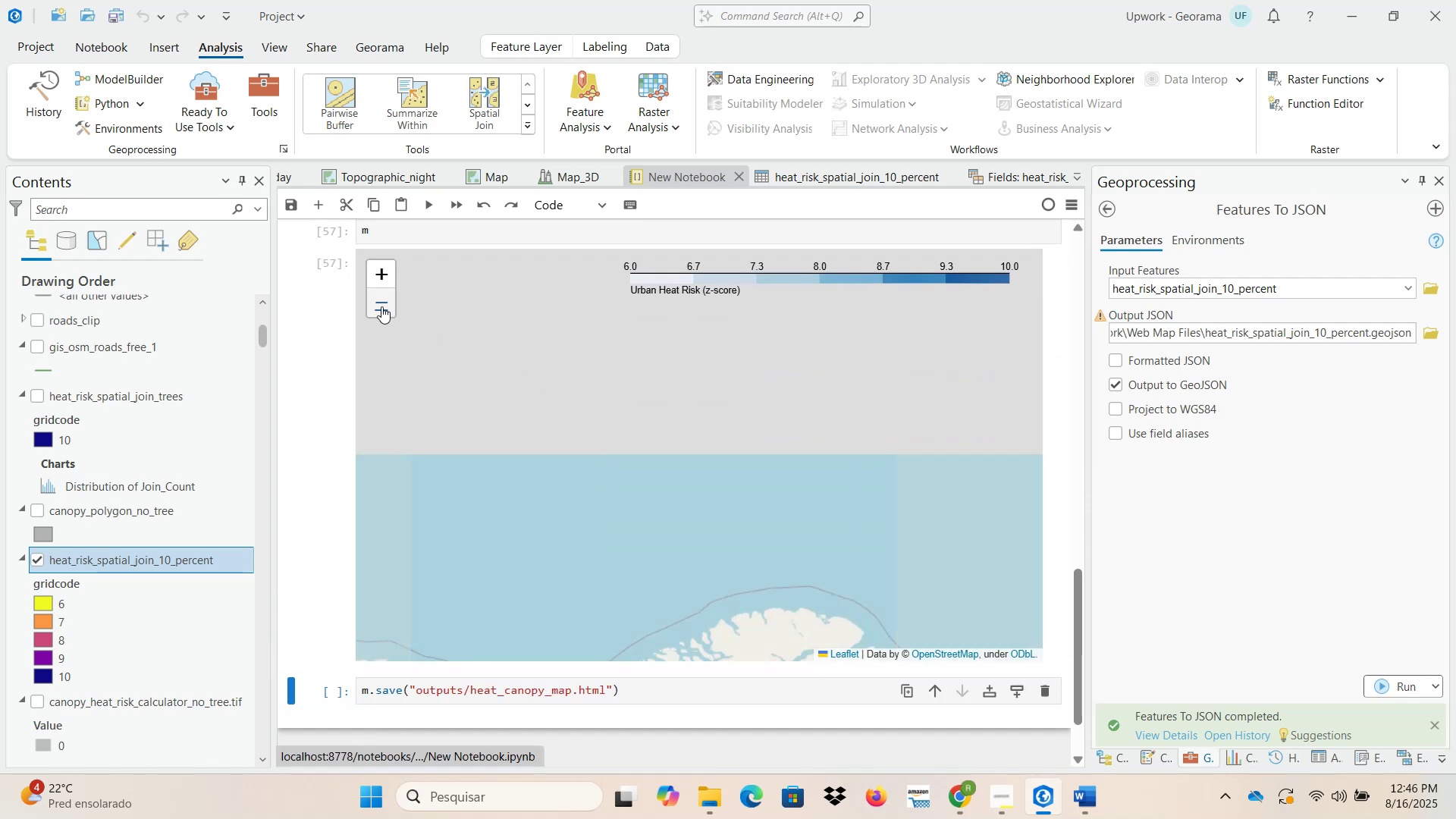 
double_click([381, 306])
 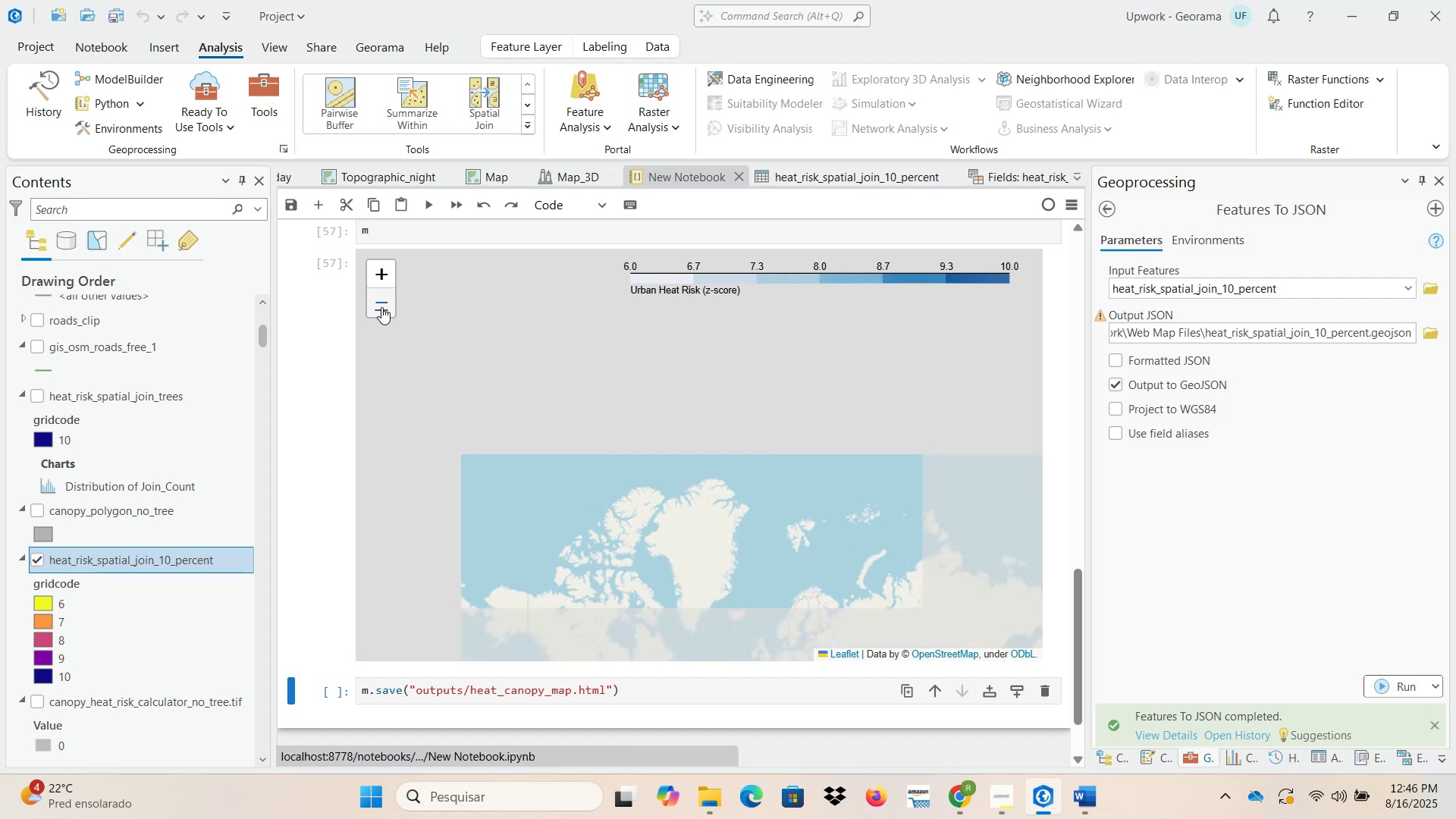 
triple_click([381, 307])
 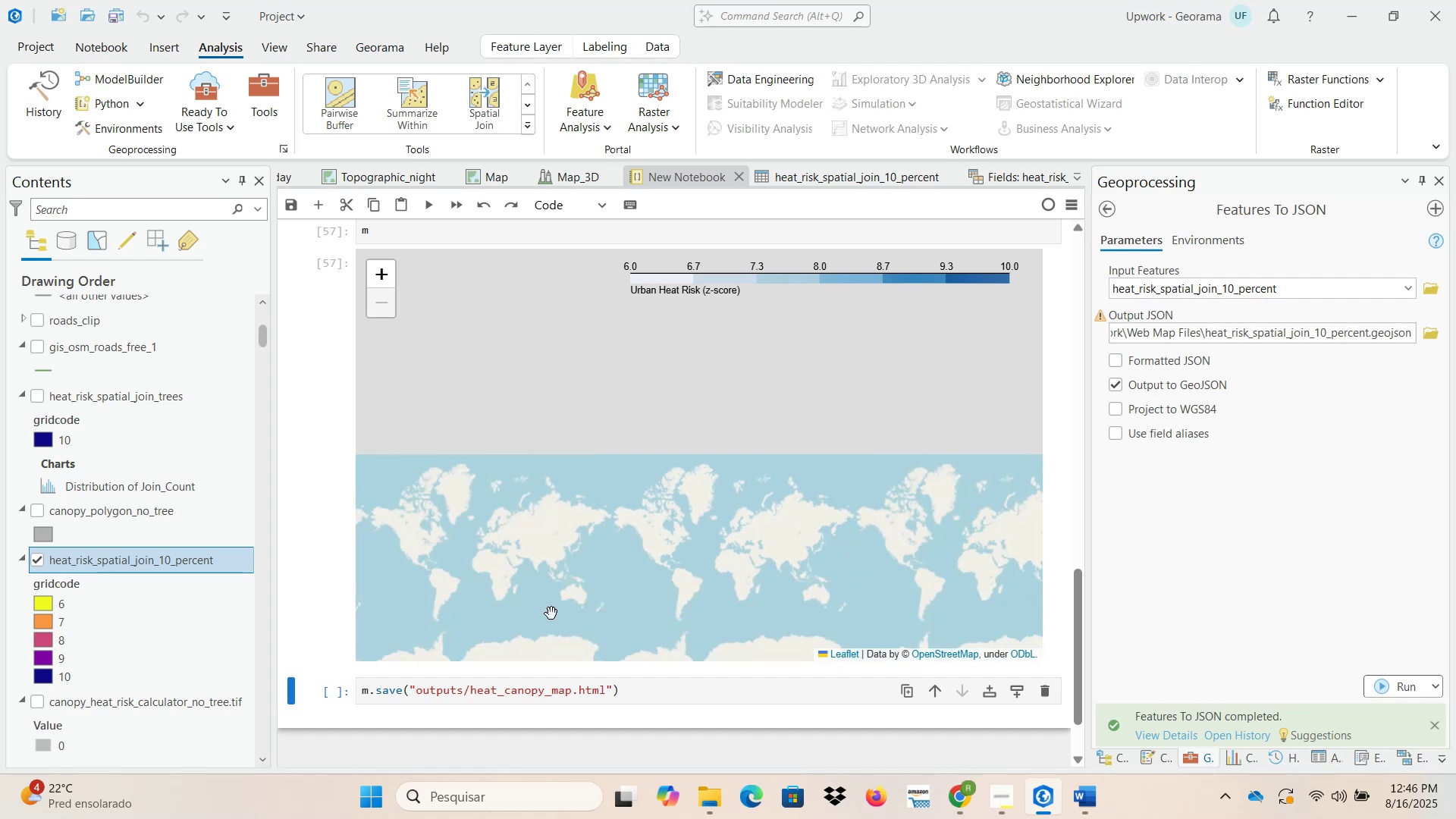 
scroll: coordinate [1053, 522], scroll_direction: up, amount: 34.0
 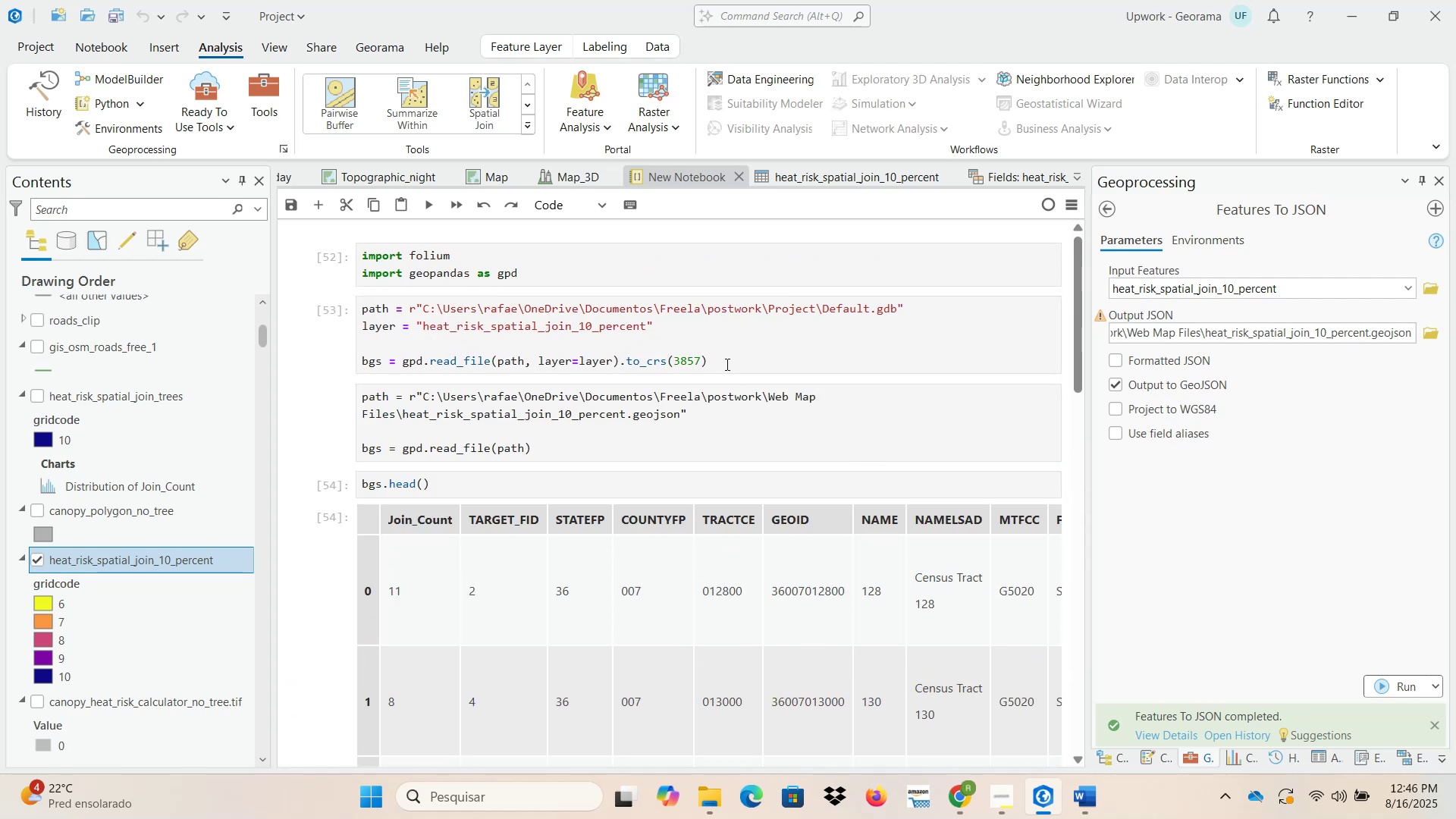 
left_click_drag(start_coordinate=[720, 356], to_coordinate=[618, 356])
 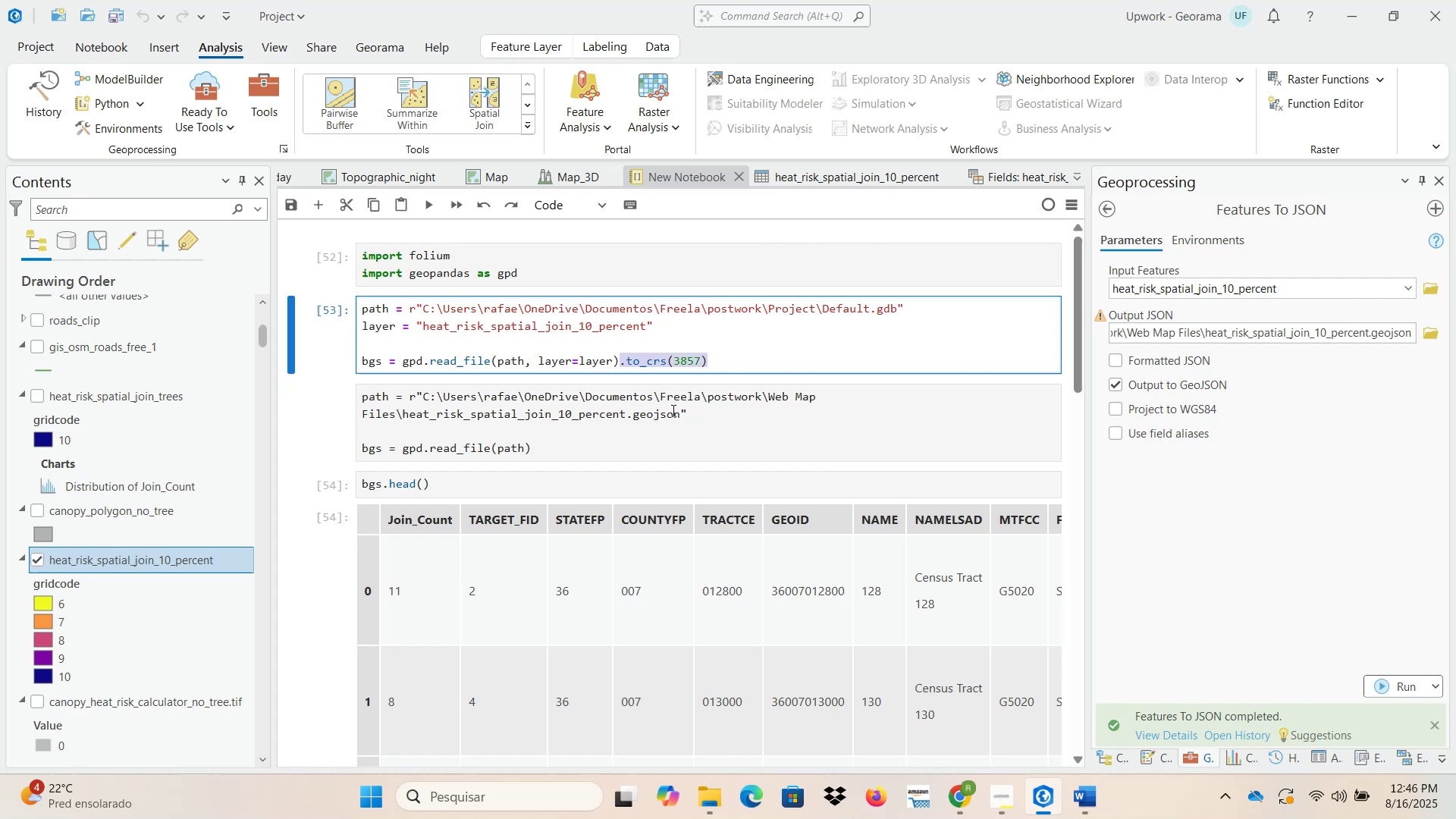 
key(Backspace)
 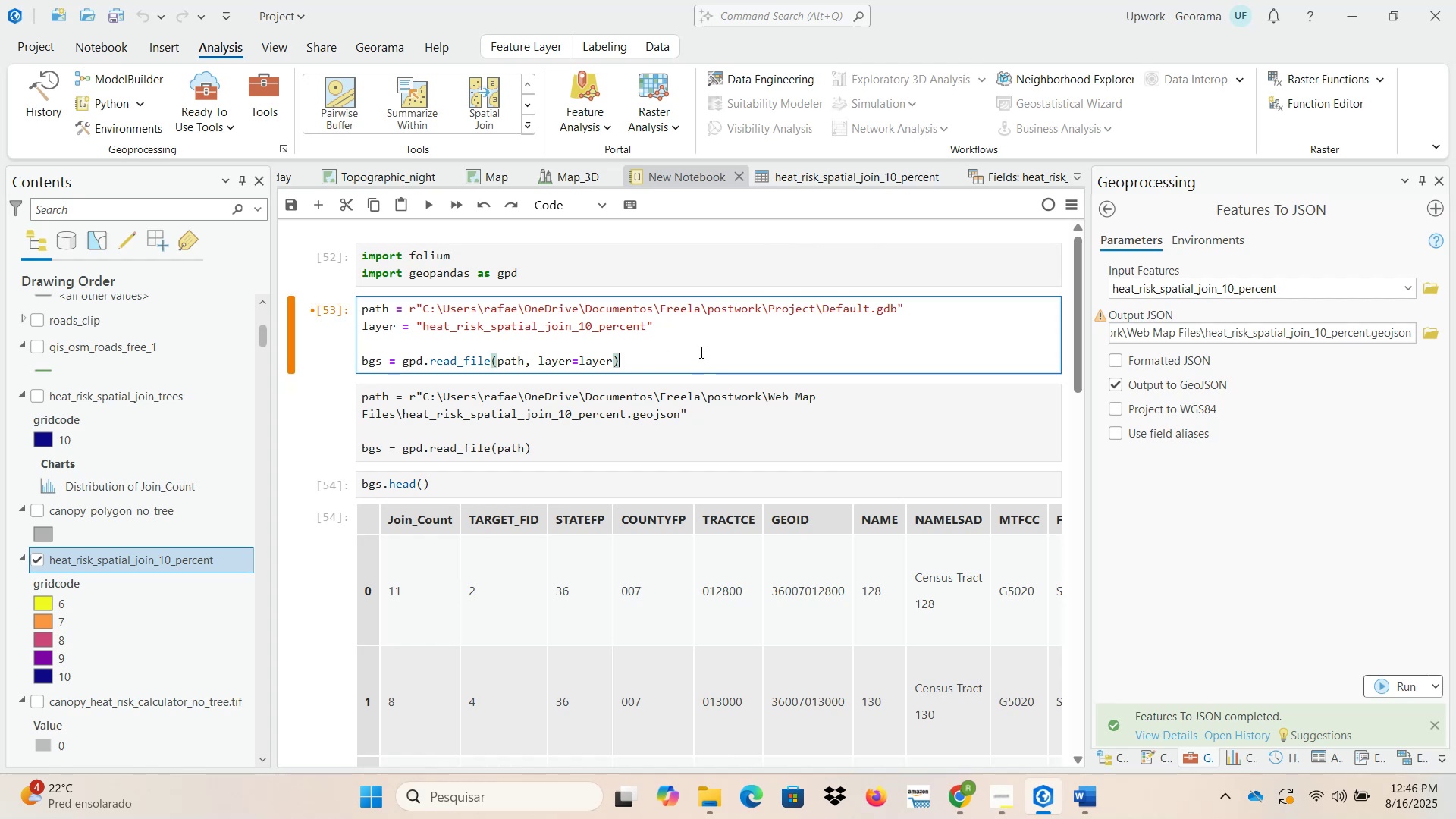 
right_click([701, 344])
 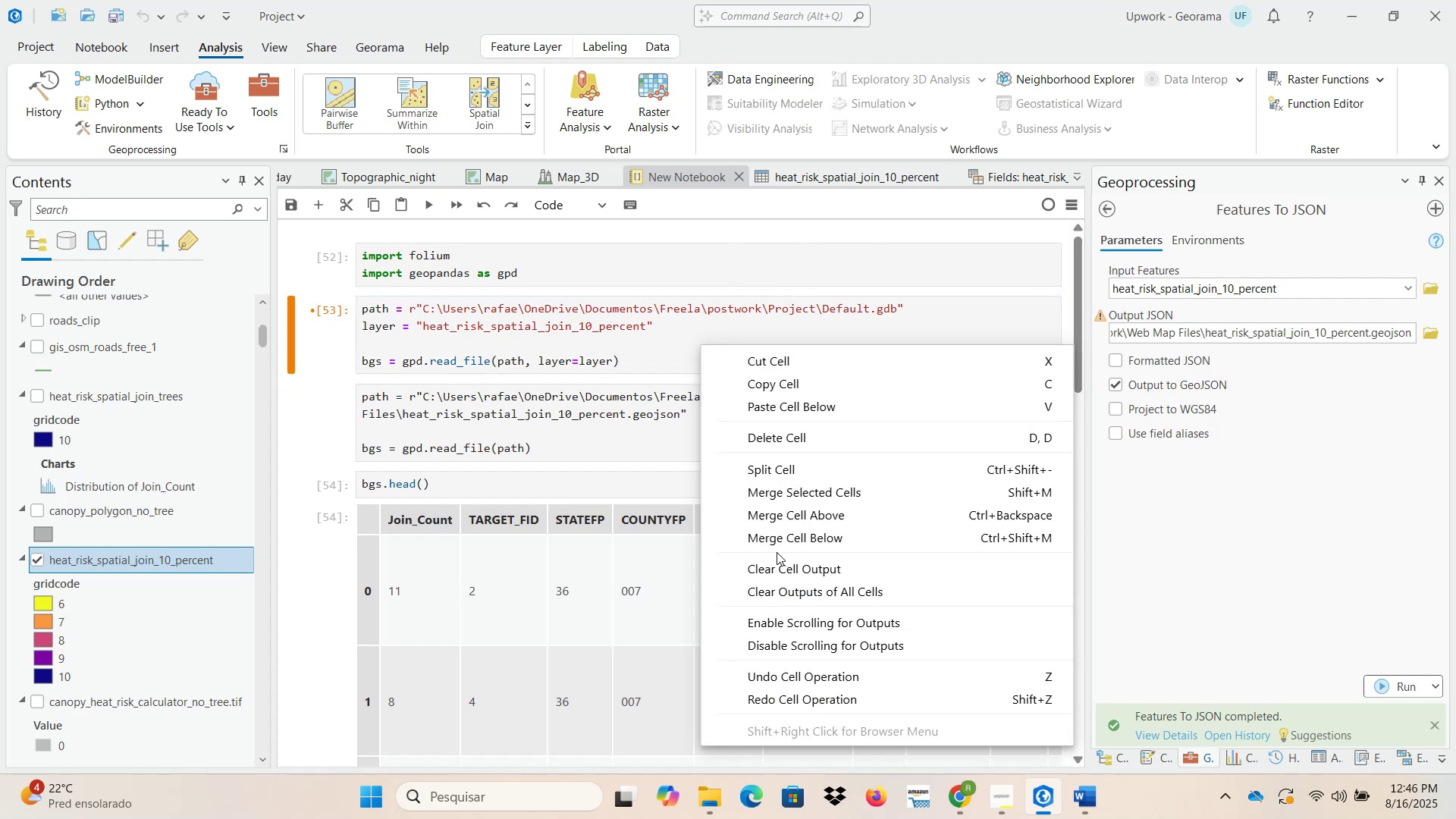 
left_click([777, 588])
 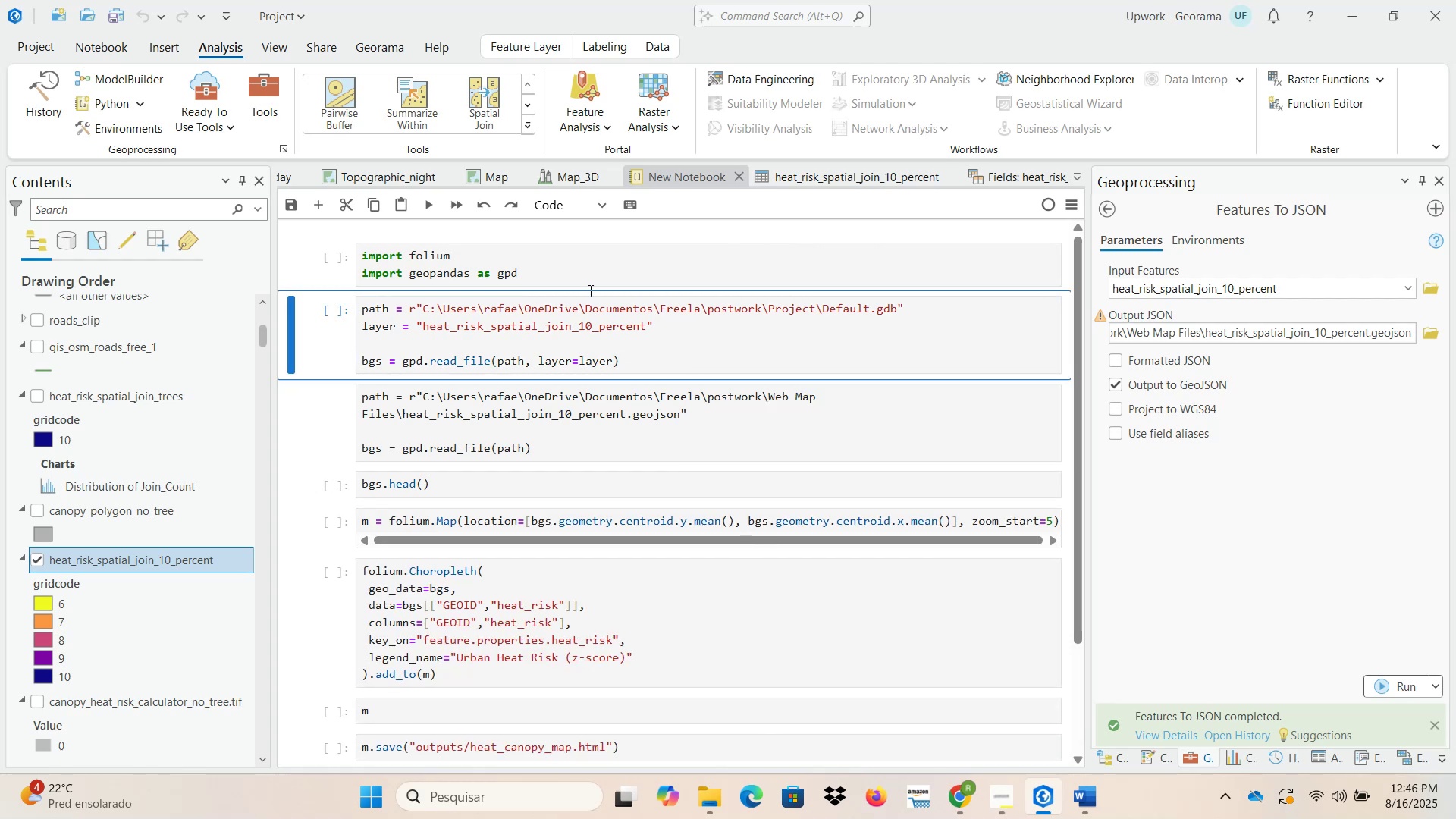 
left_click([589, 272])
 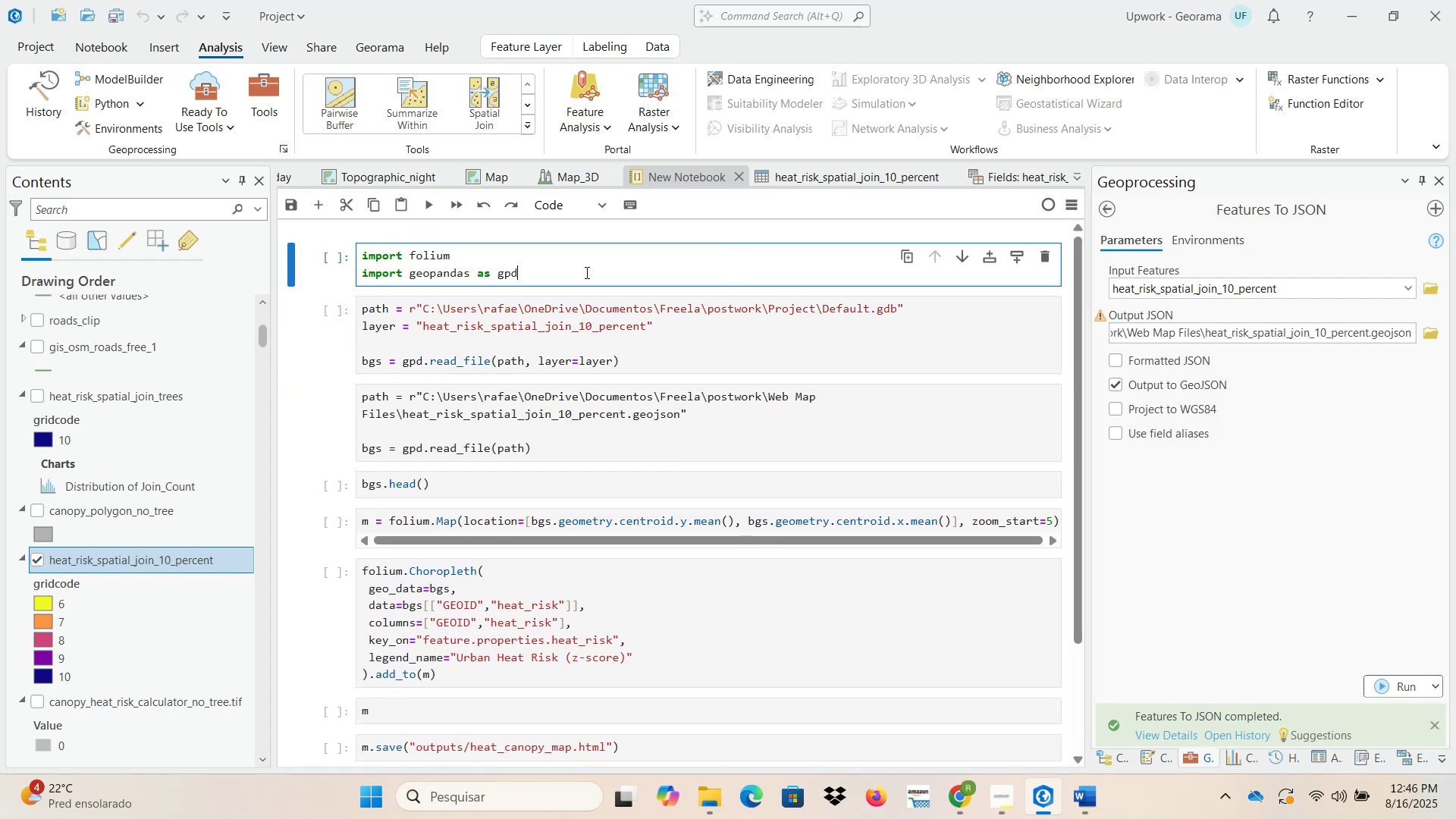 
scroll: coordinate [564, 293], scroll_direction: up, amount: 2.0
 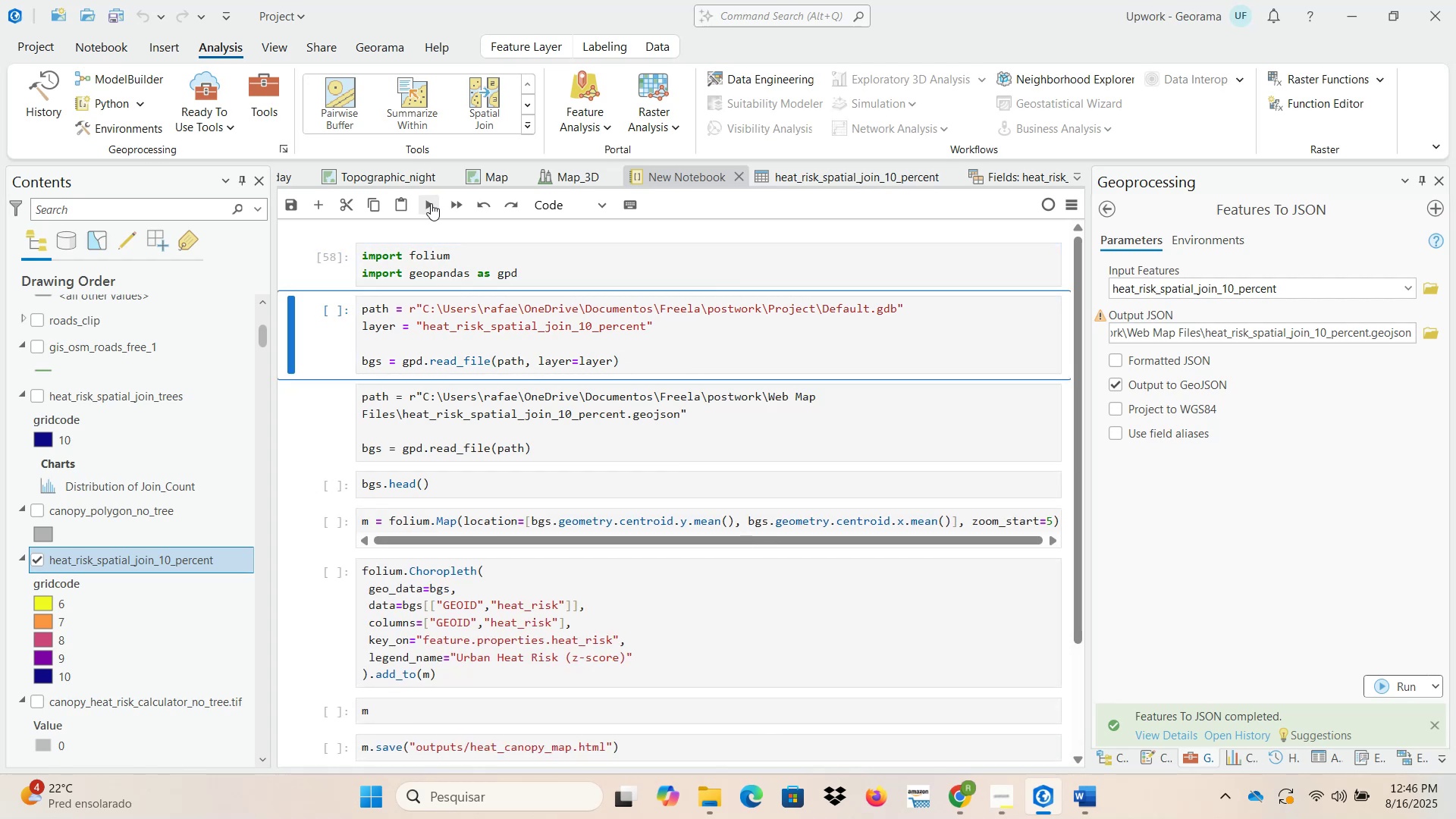 
double_click([431, 203])
 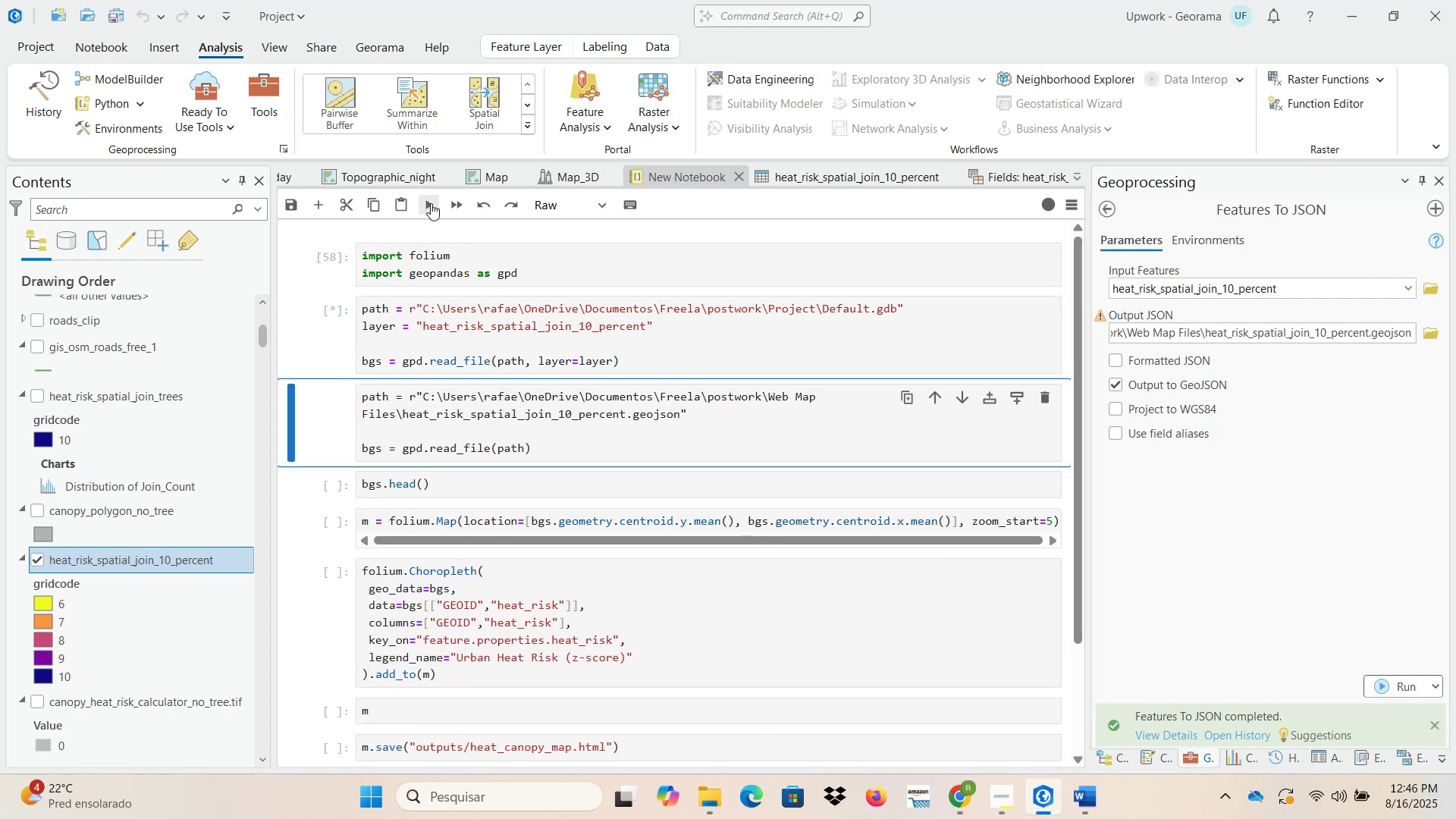 
triple_click([431, 203])
 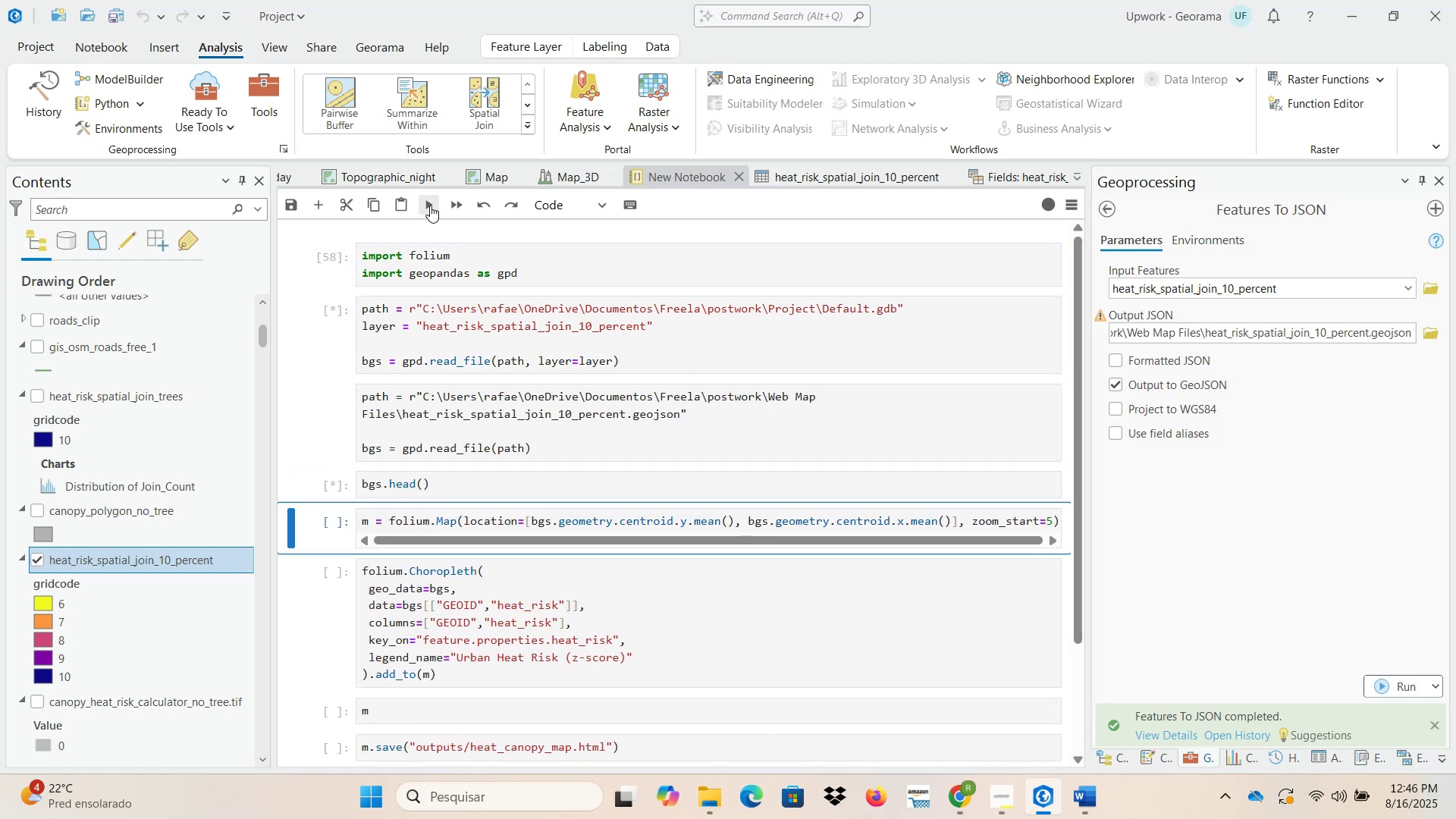 
triple_click([430, 206])
 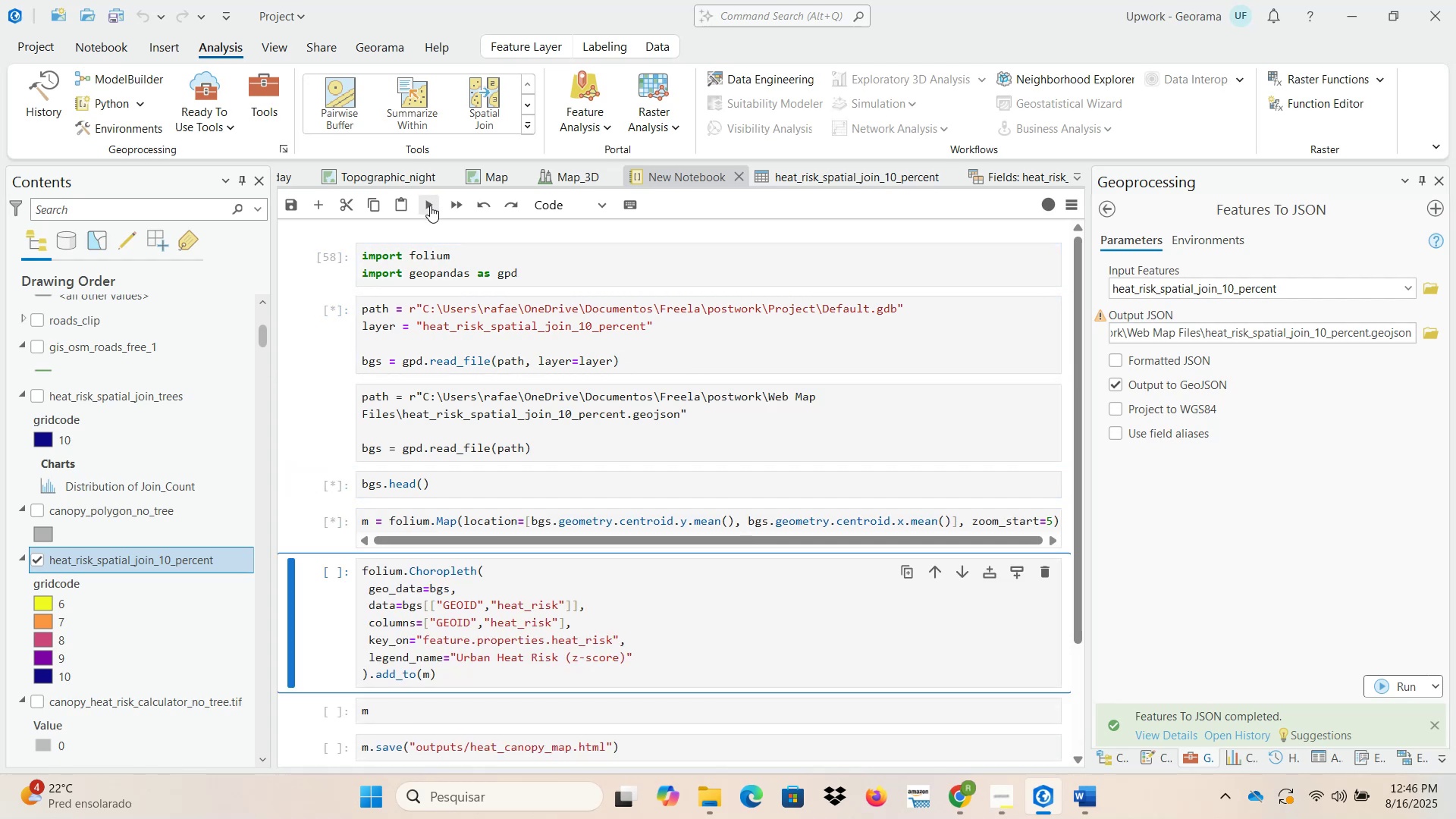 
triple_click([430, 206])
 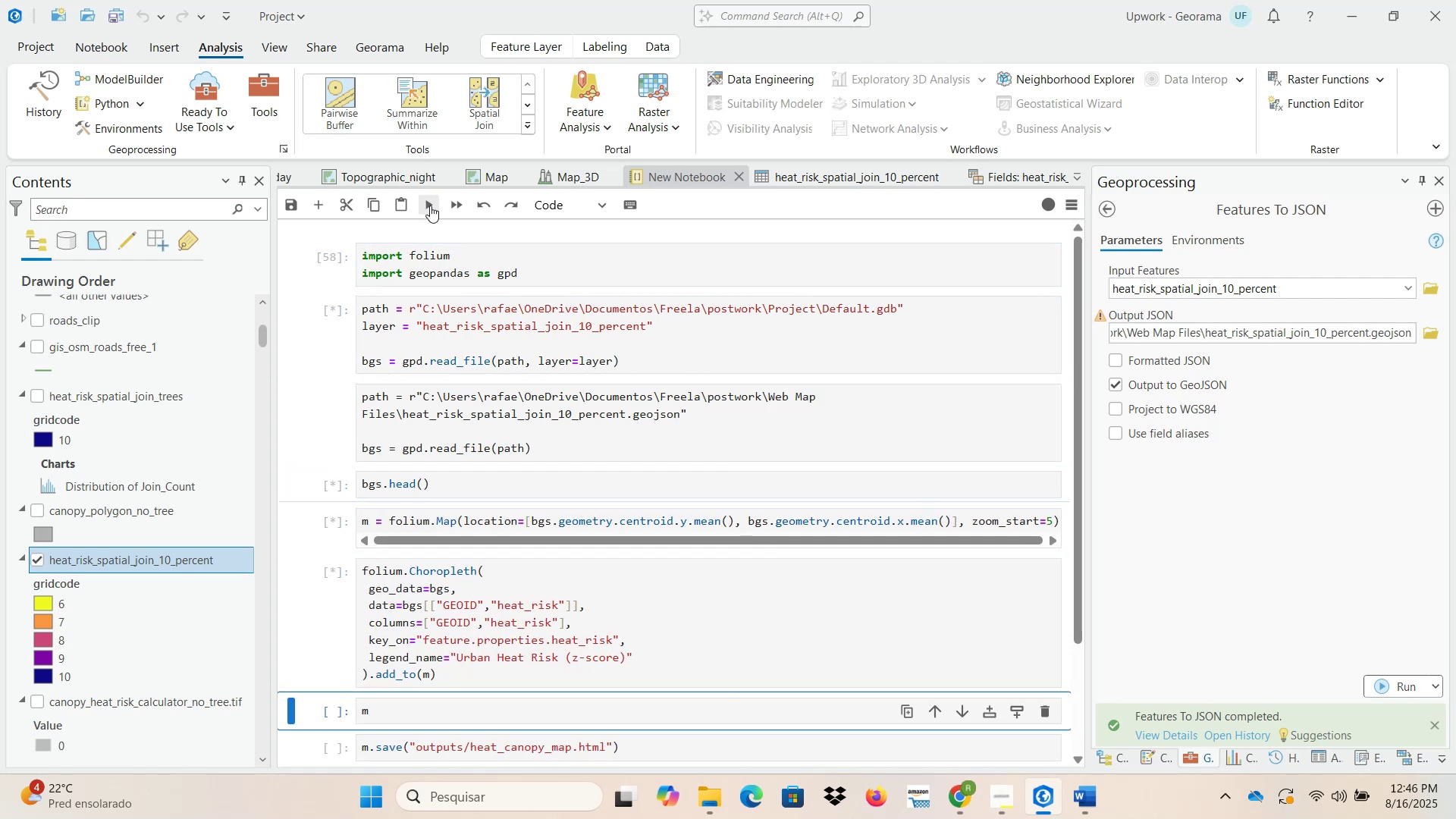 
triple_click([430, 206])
 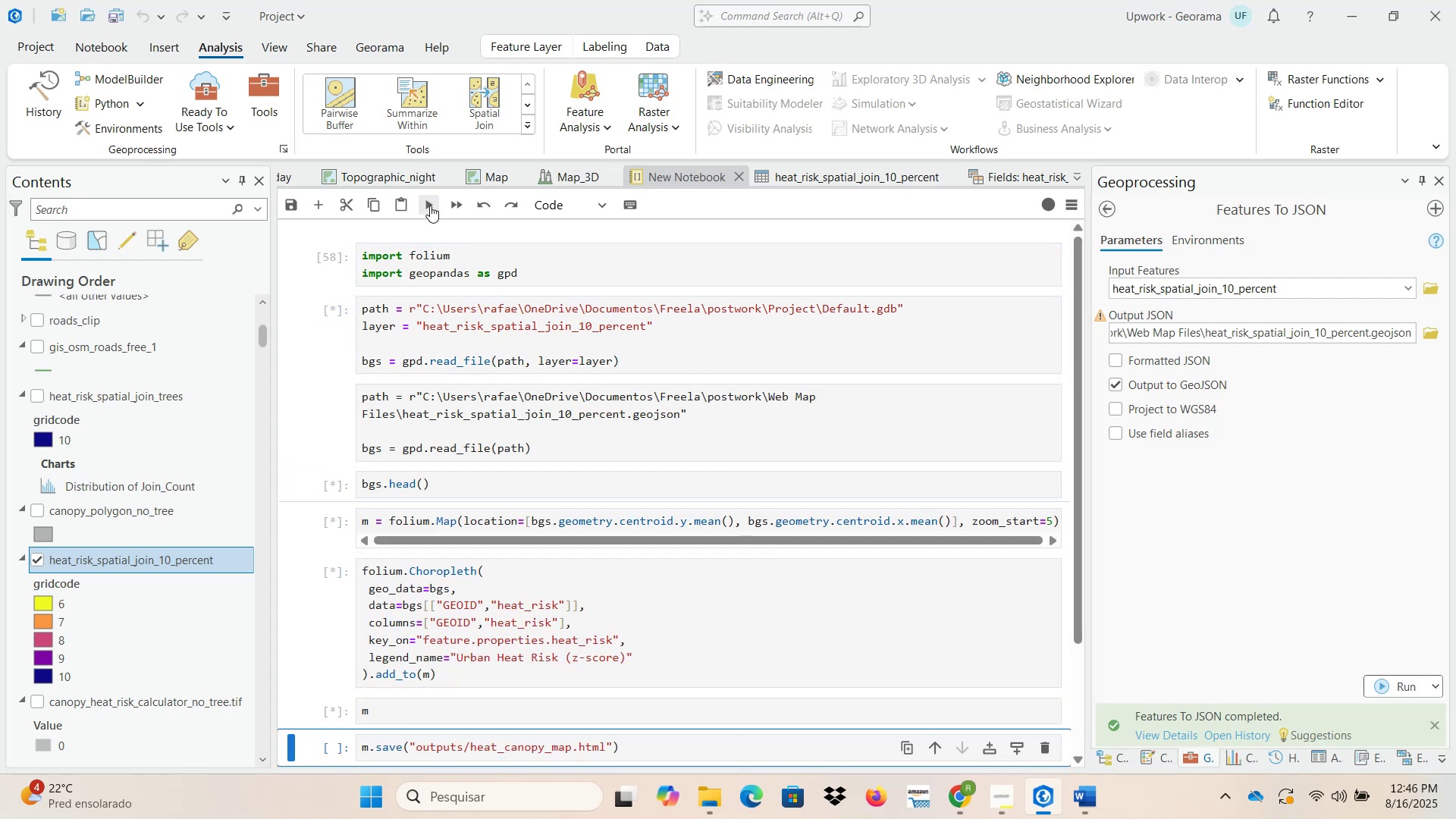 
triple_click([430, 206])
 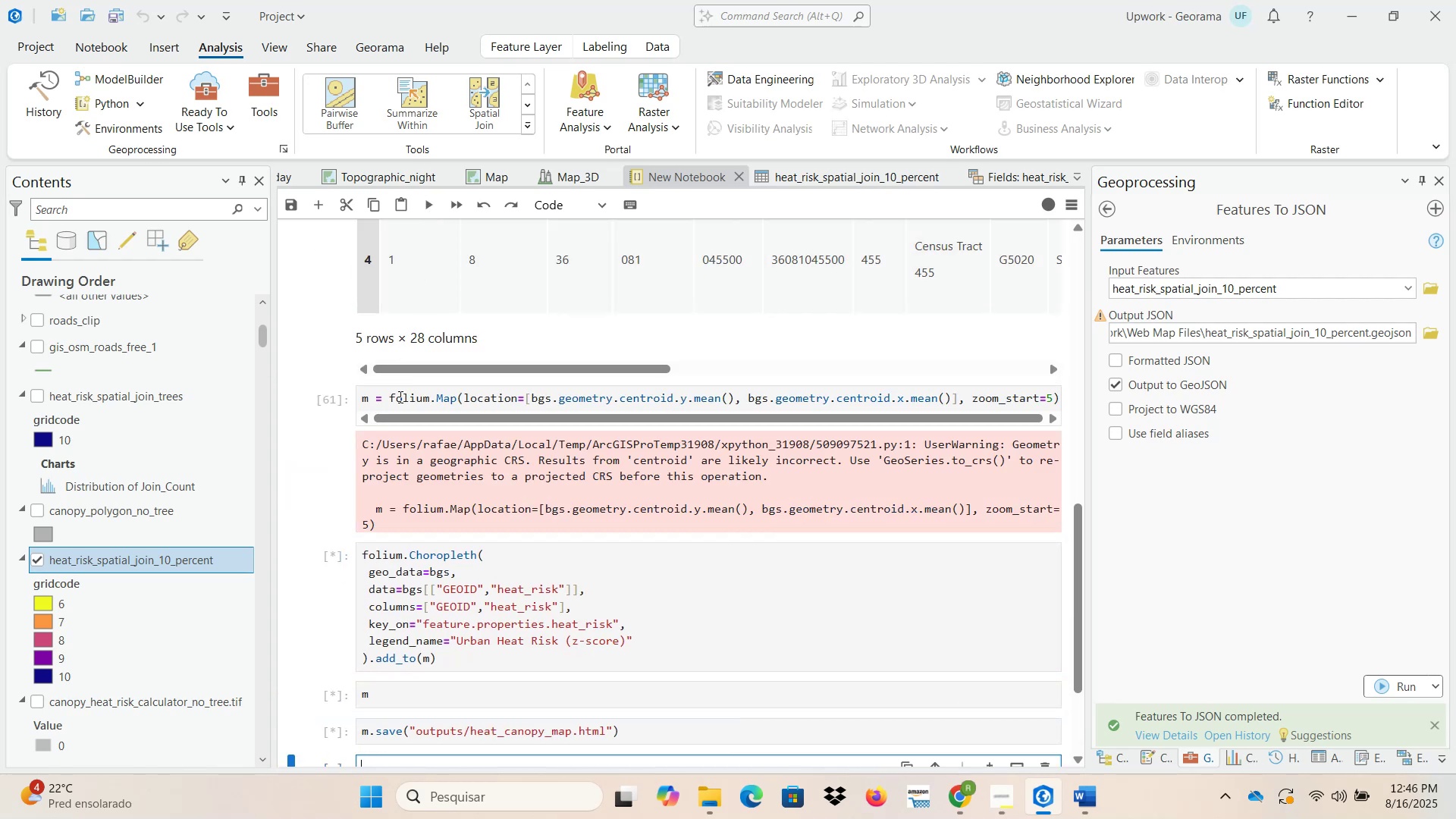 
scroll: coordinate [310, 522], scroll_direction: down, amount: 1.0
 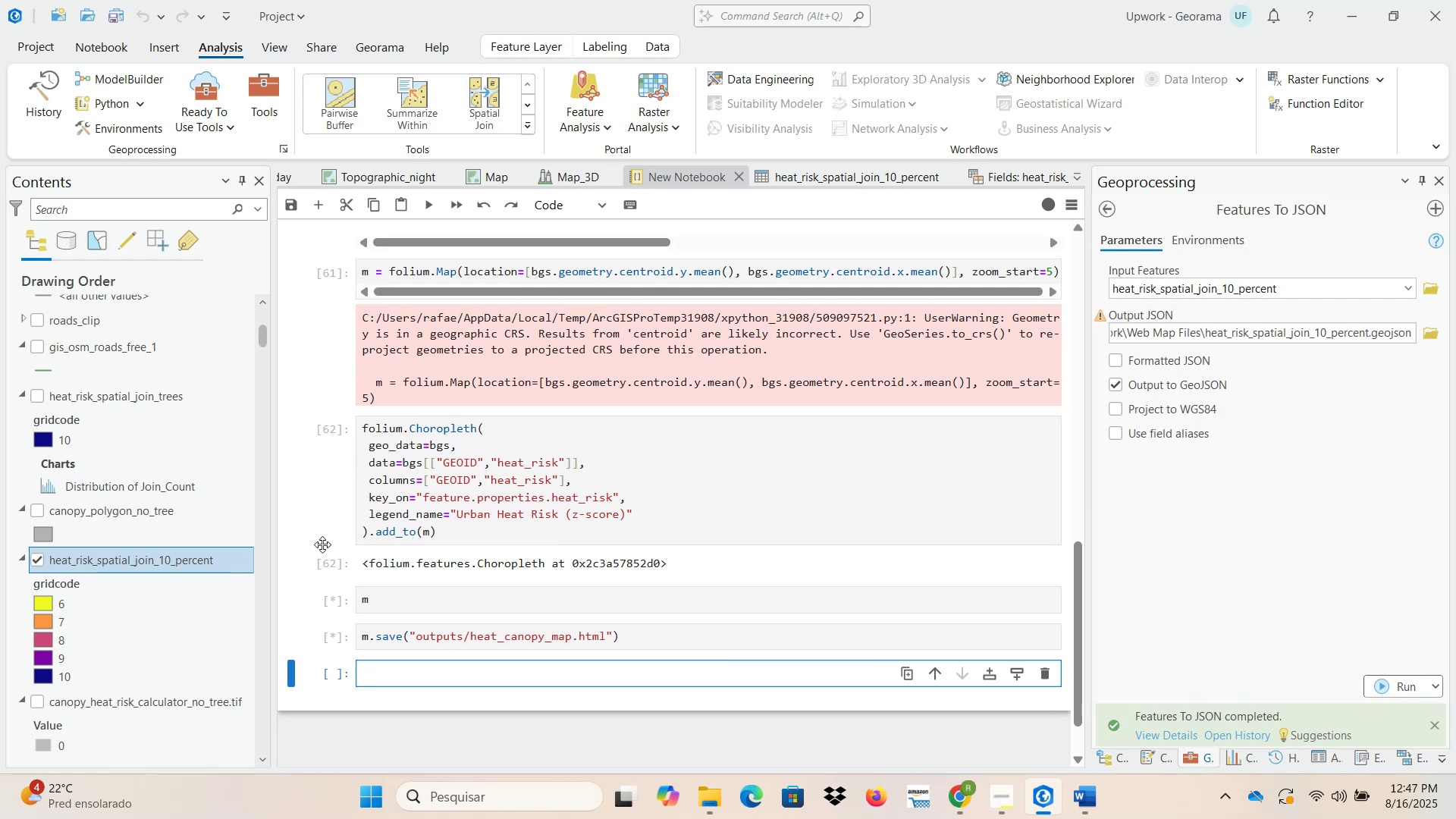 
wait(8.19)
 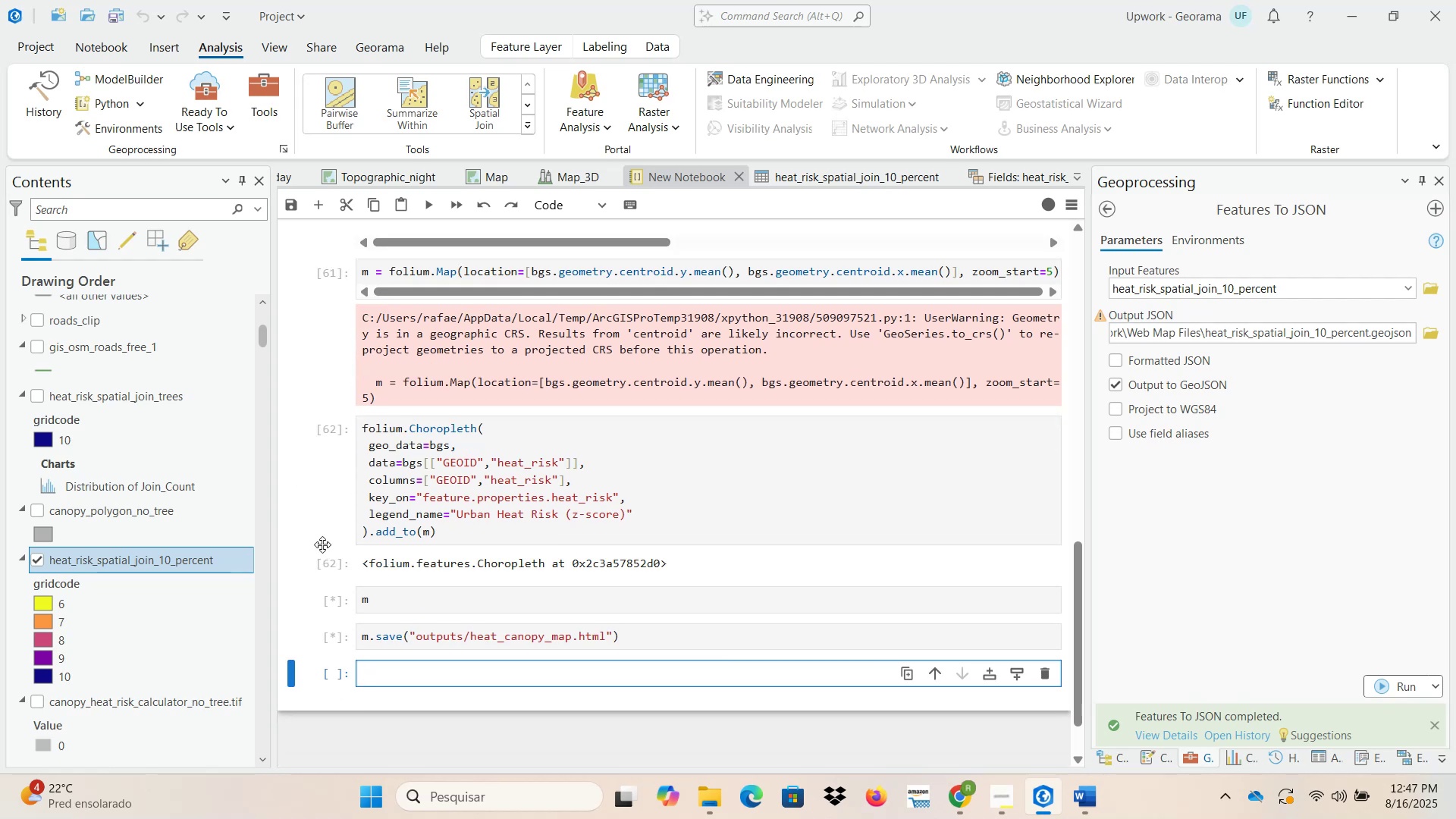 
scroll: coordinate [311, 538], scroll_direction: up, amount: 1.0
 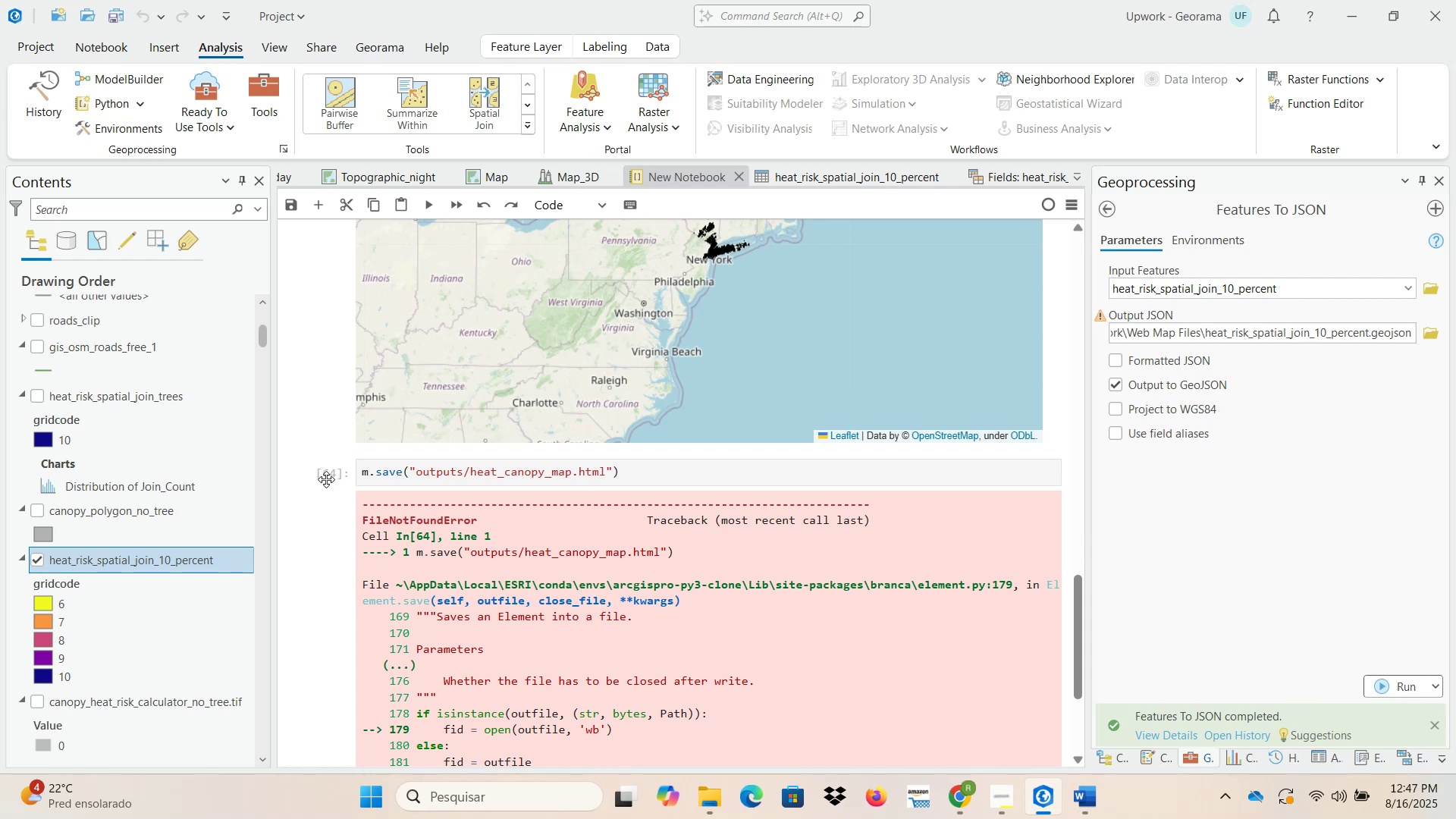 
wait(24.14)
 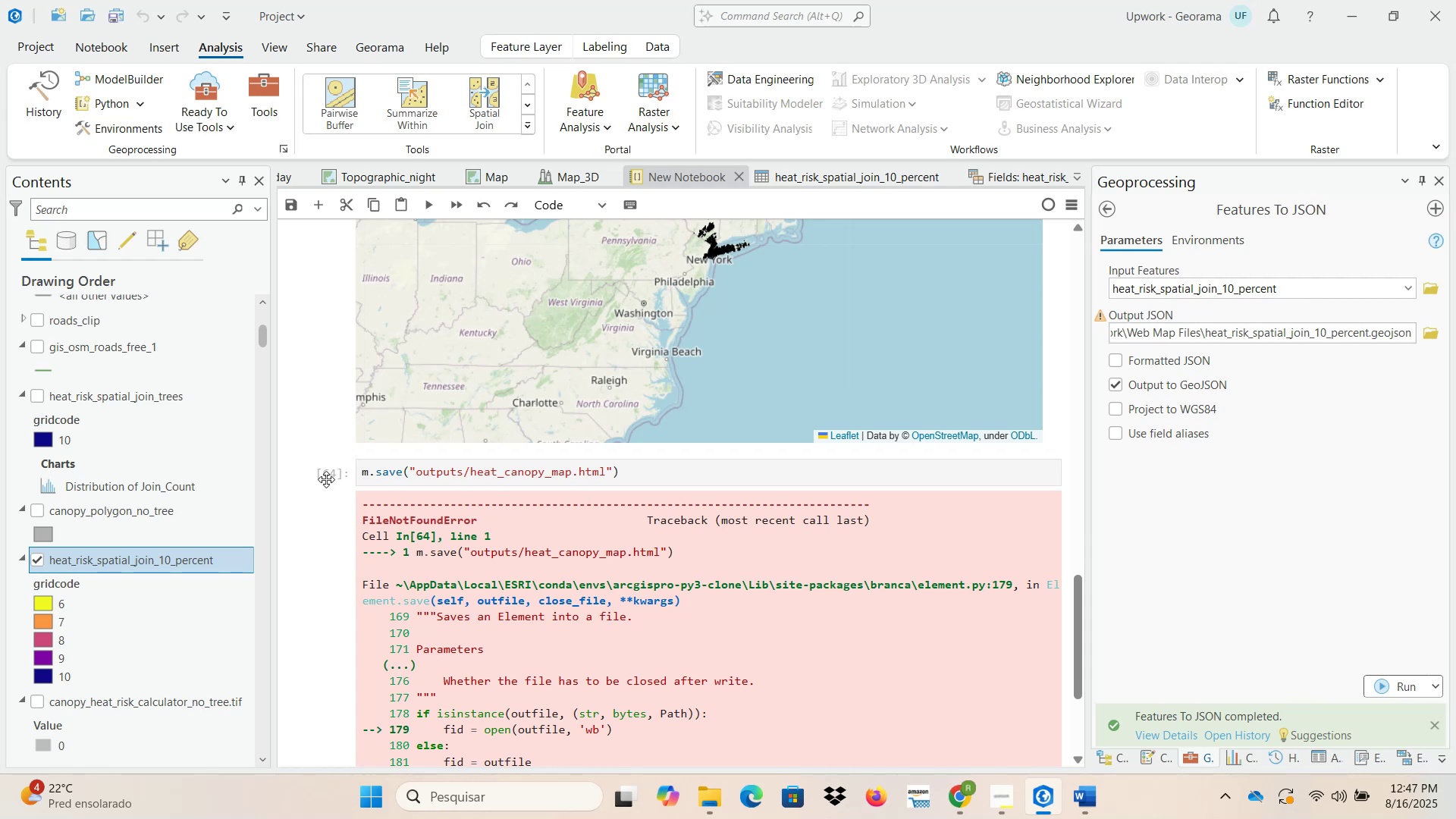 
scroll: coordinate [721, 252], scroll_direction: up, amount: 8.0
 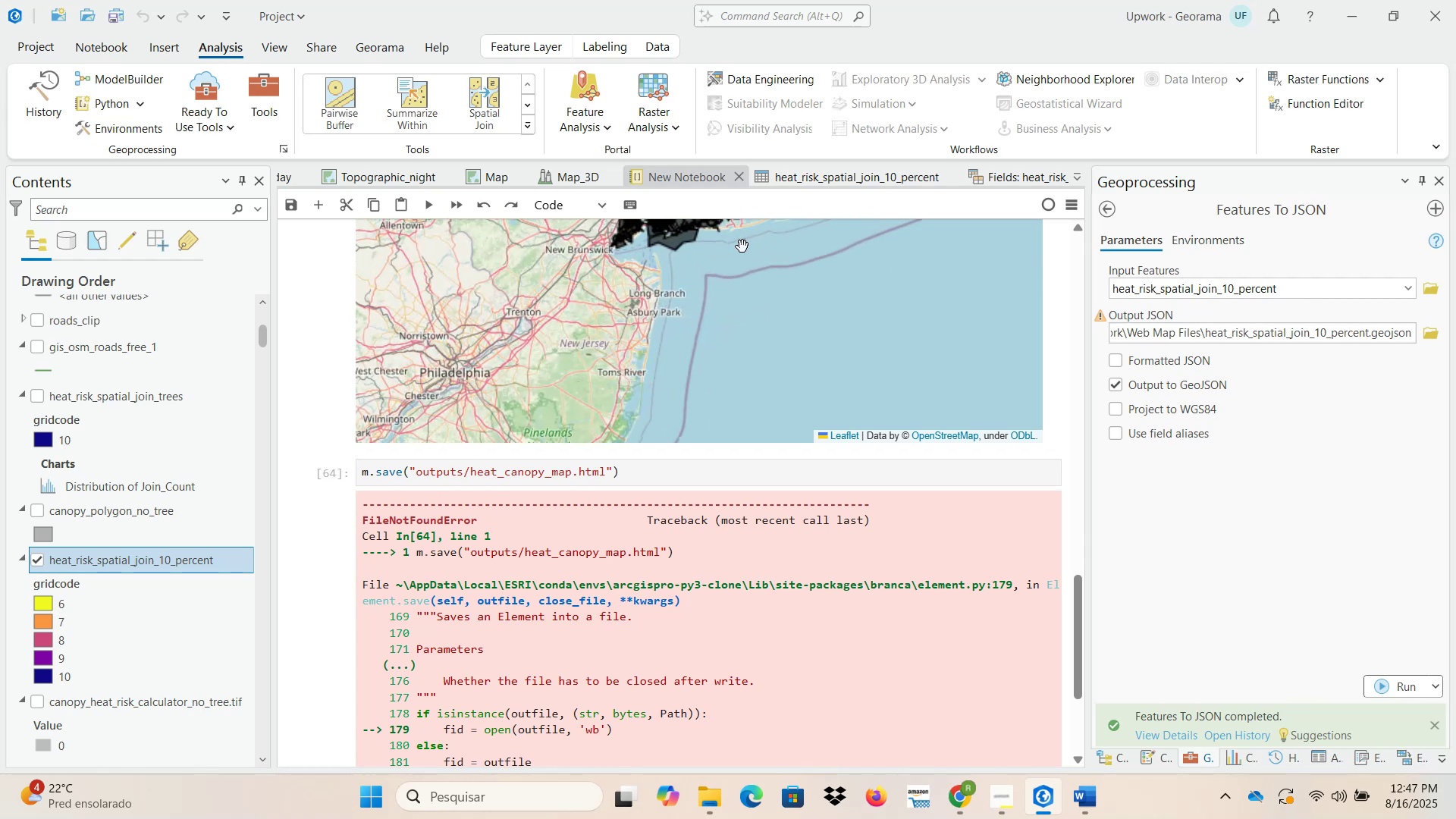 
left_click_drag(start_coordinate=[743, 255], to_coordinate=[747, 356])
 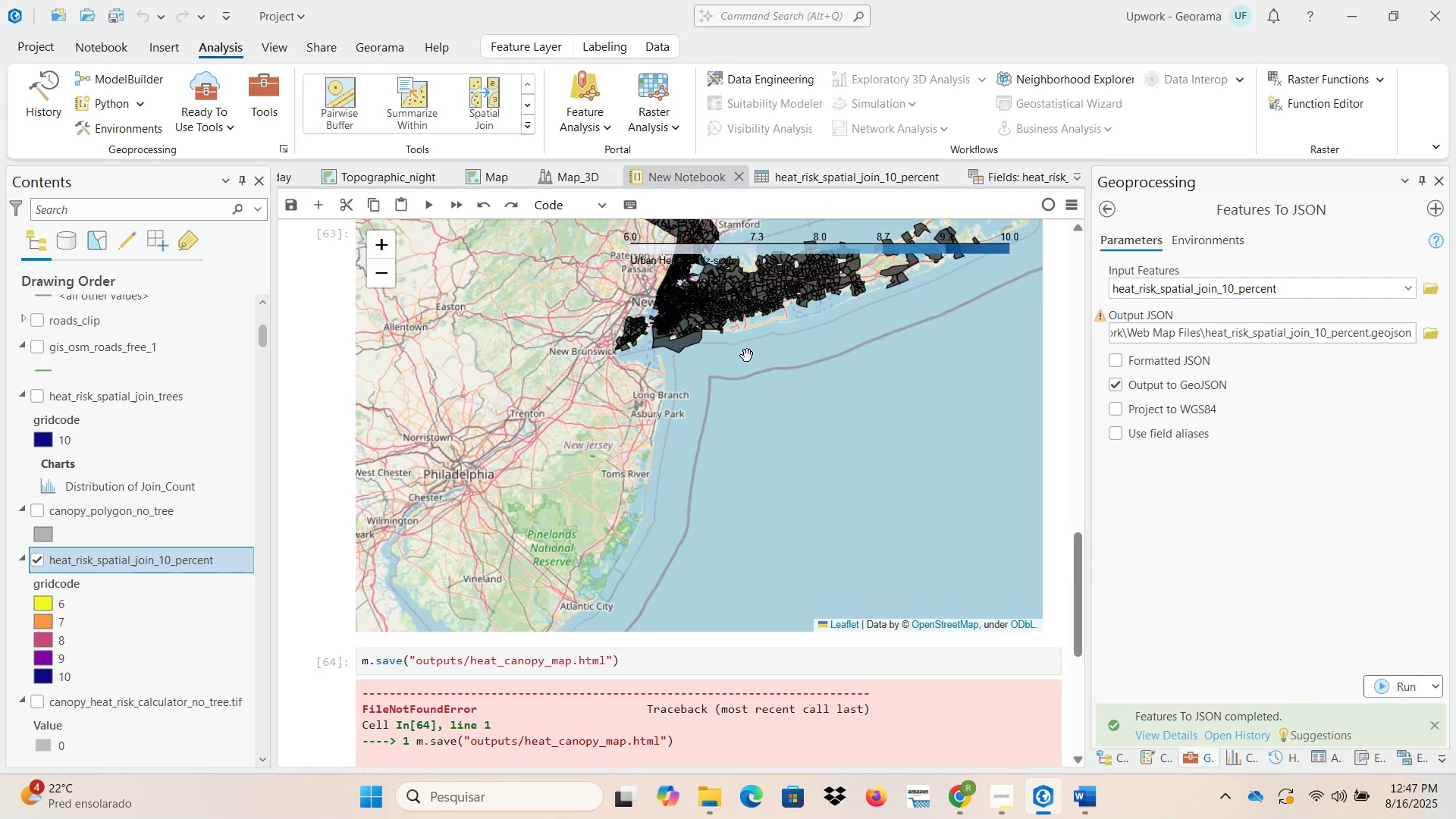 
scroll: coordinate [1065, 467], scroll_direction: up, amount: 12.0
 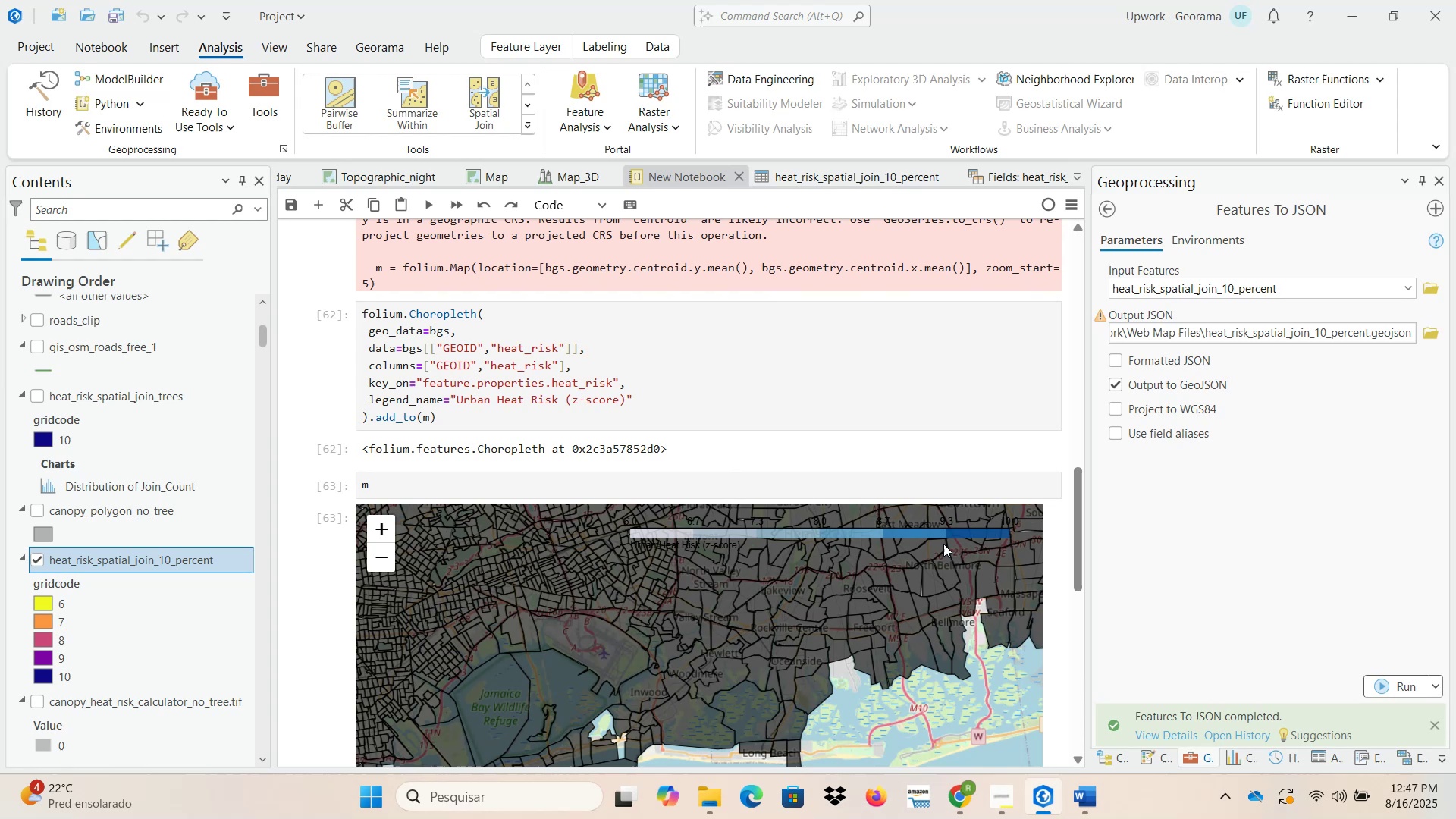 
scroll: coordinate [827, 620], scroll_direction: down, amount: 8.0
 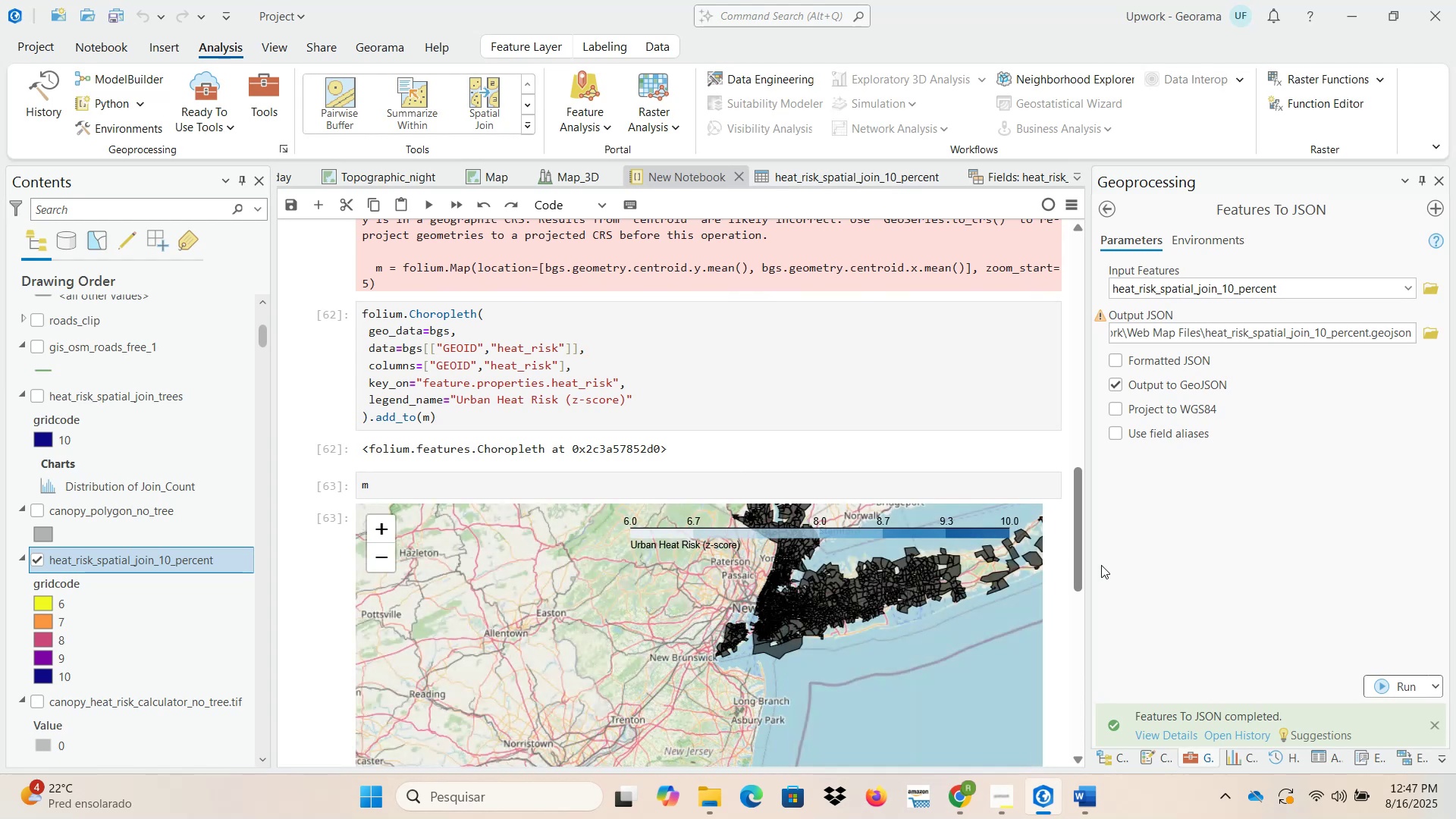 
scroll: coordinate [1062, 566], scroll_direction: up, amount: 3.0
 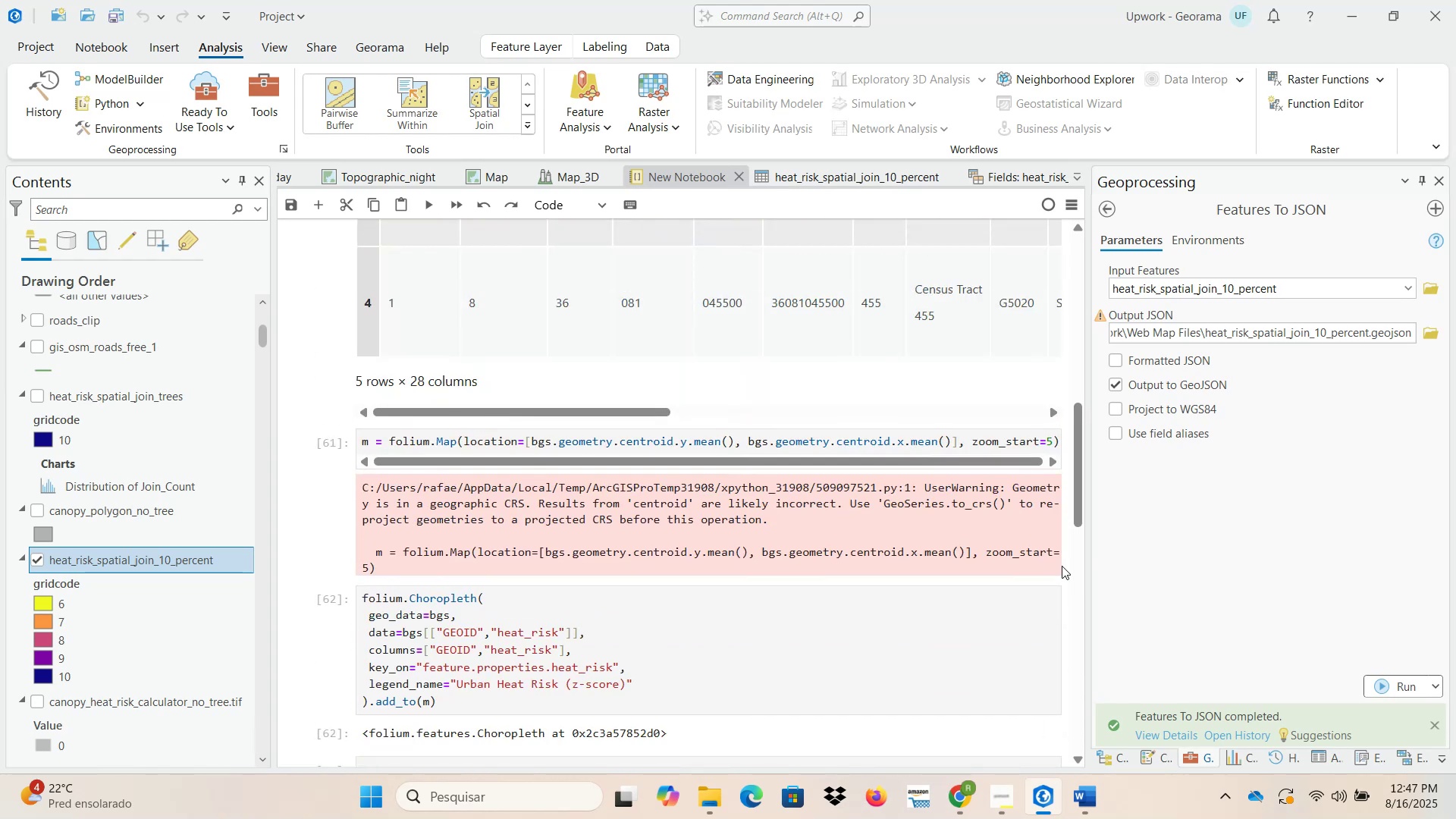 
scroll: coordinate [1062, 566], scroll_direction: down, amount: 4.0
 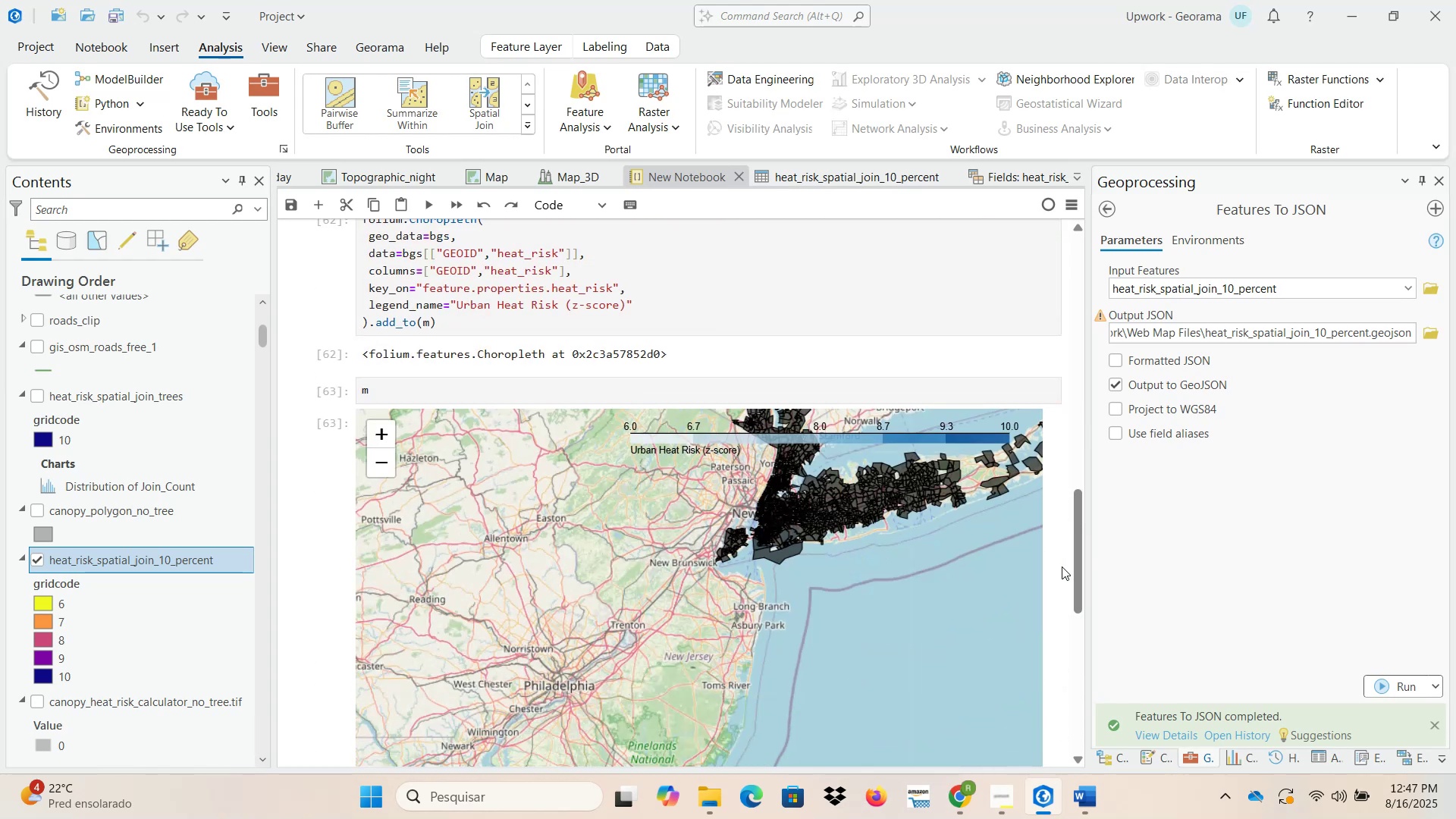 
scroll: coordinate [1062, 566], scroll_direction: up, amount: 4.0
 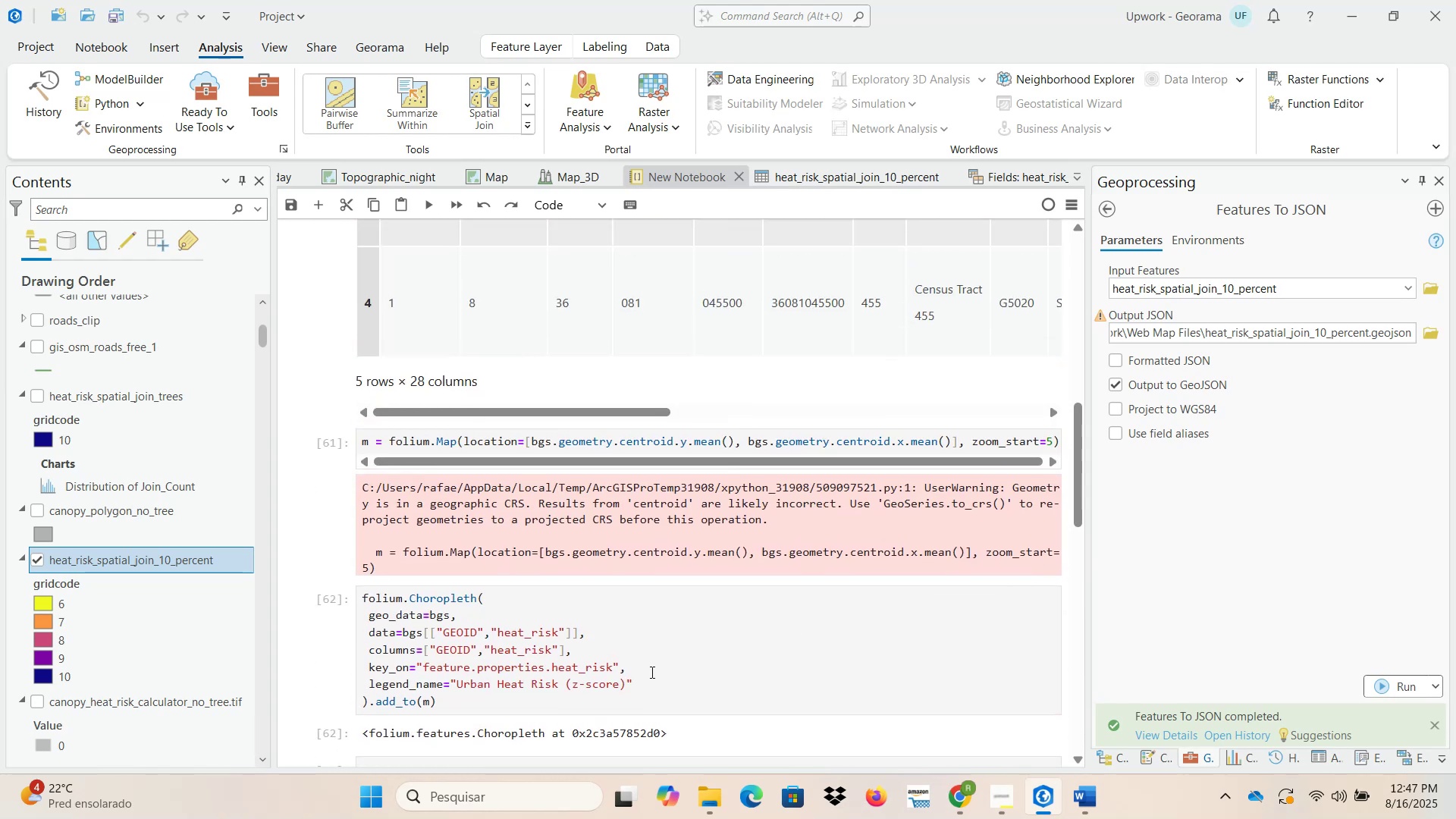 
wait(9.02)
 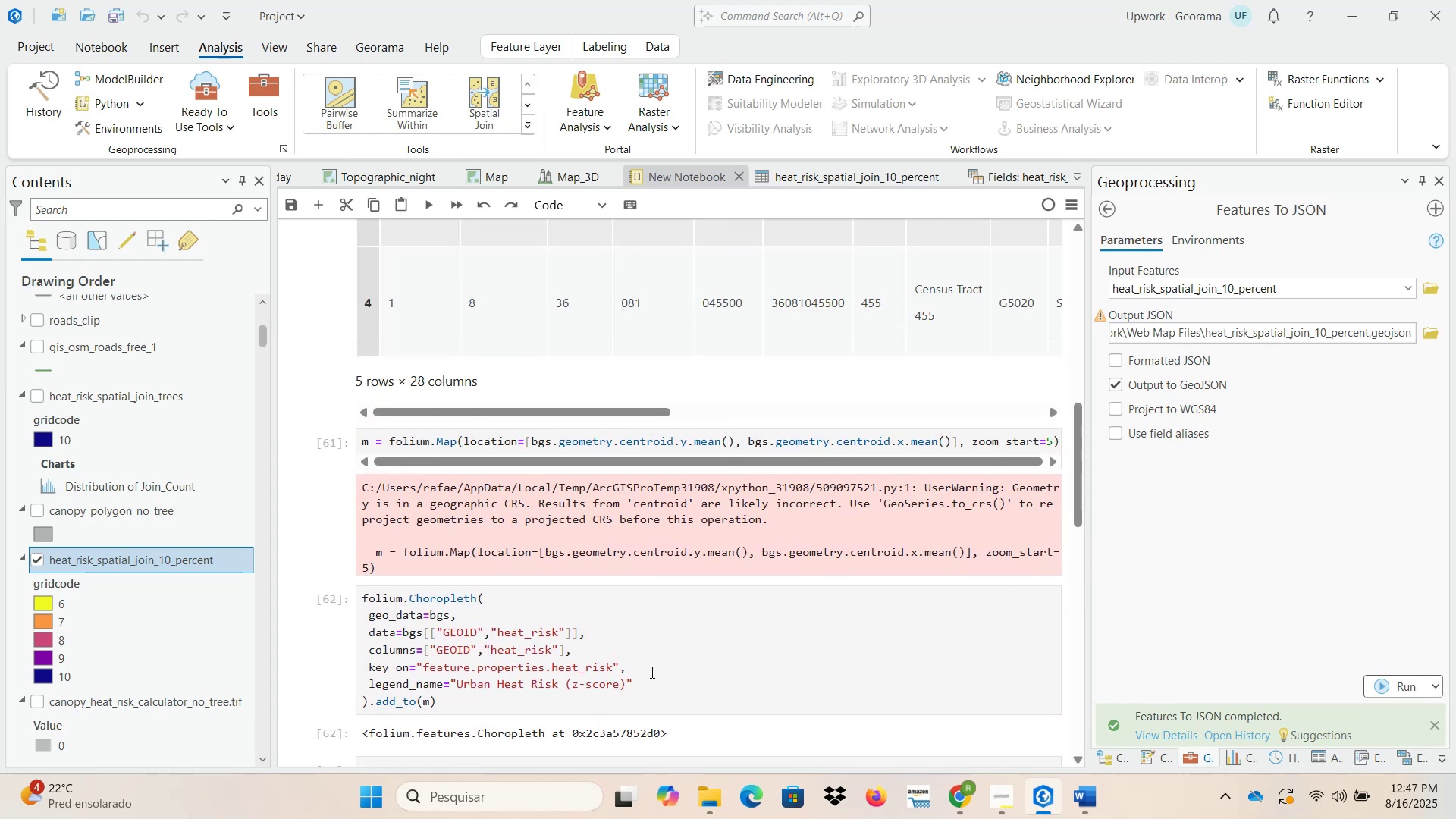 
left_click([868, 694])
 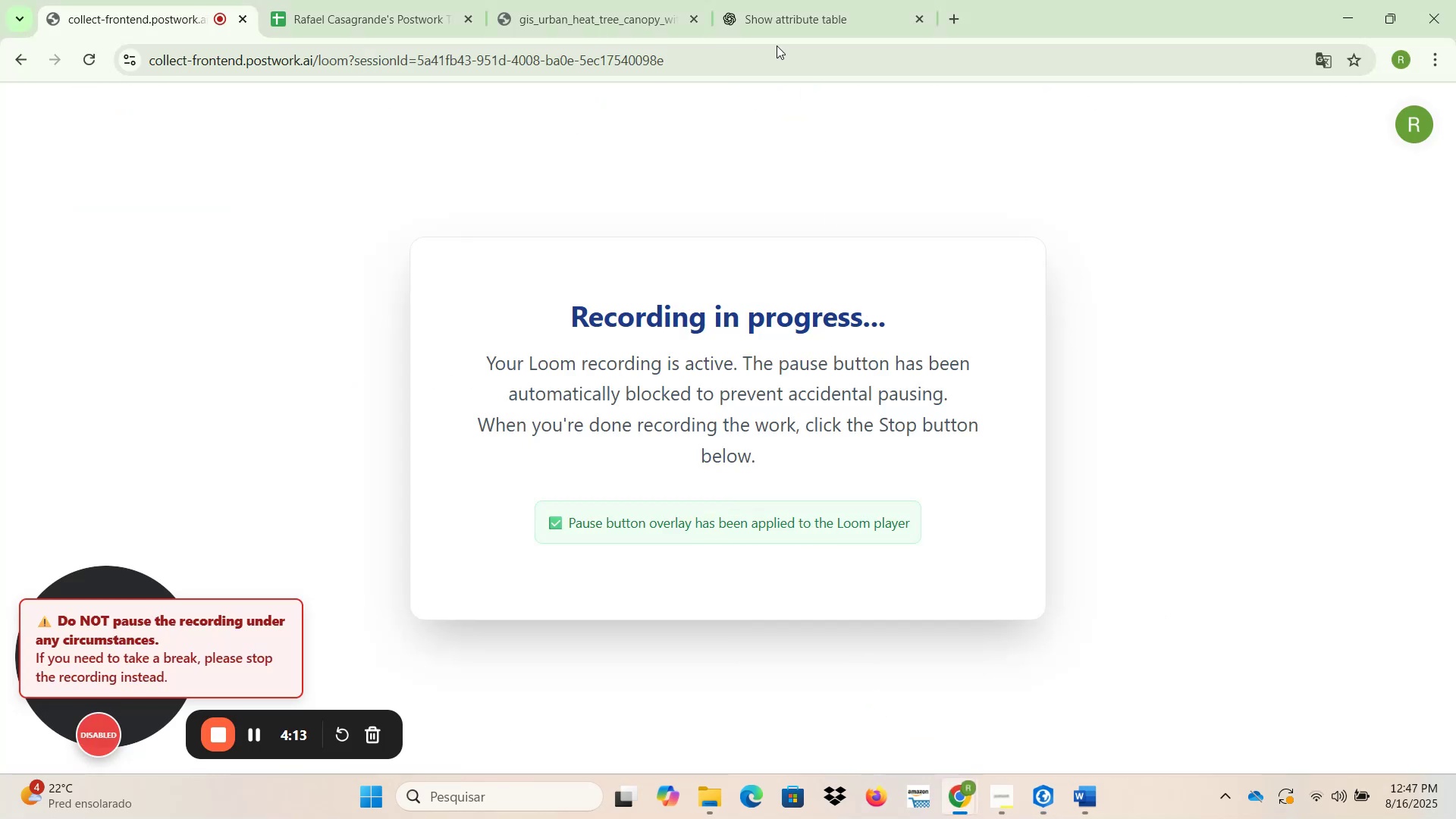 
left_click([774, 24])
 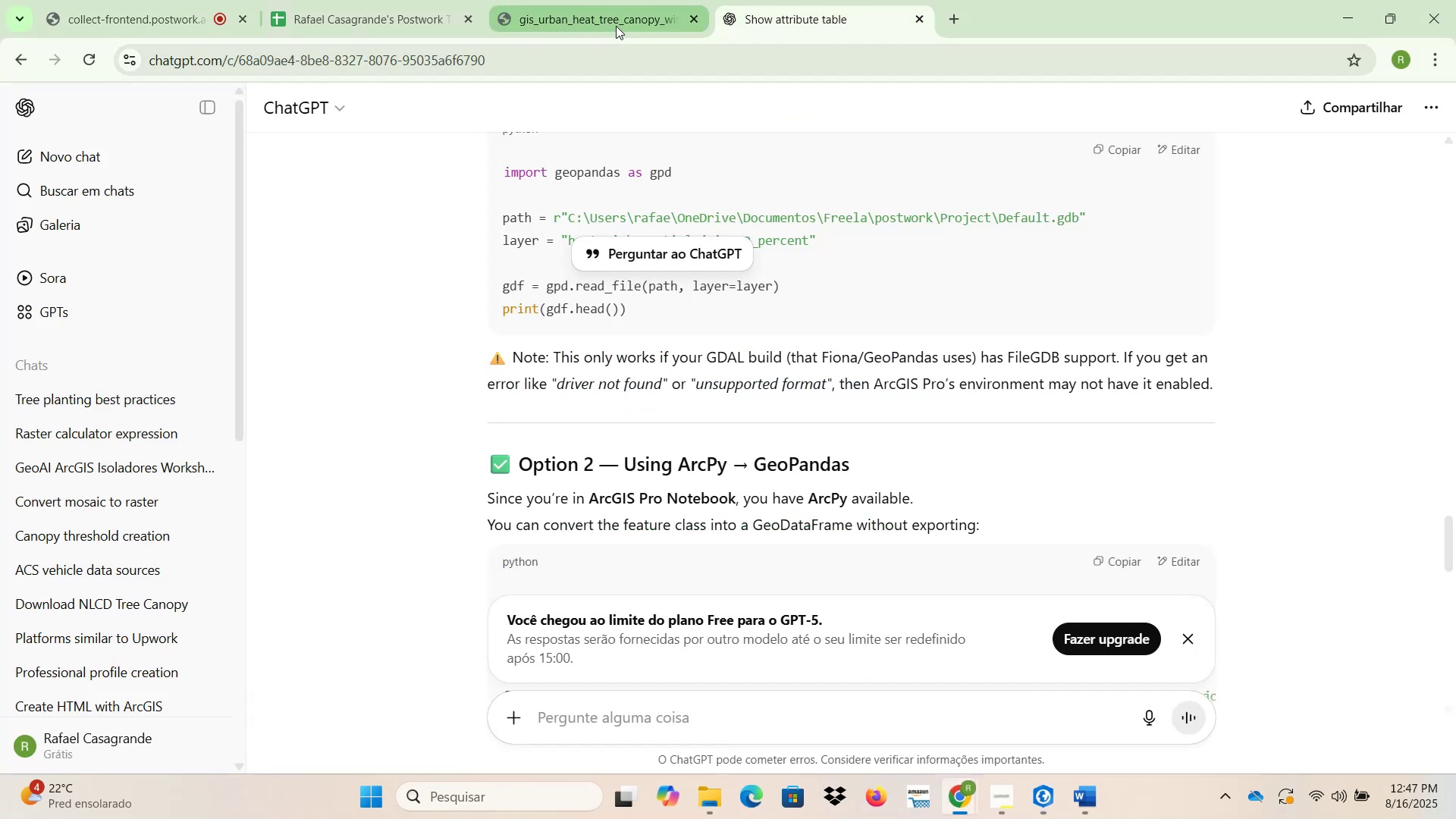 
left_click([610, 18])
 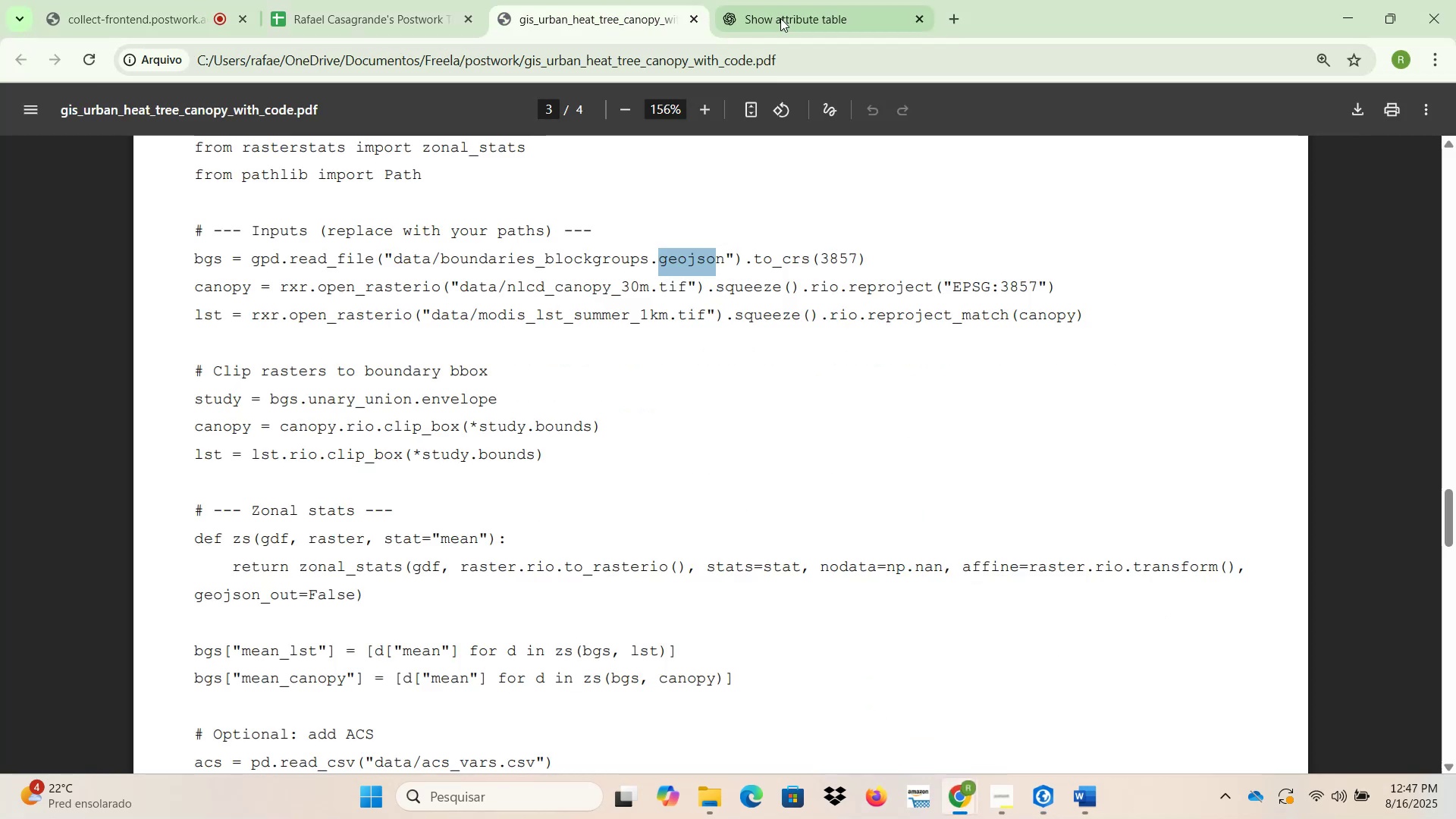 
left_click([790, 18])
 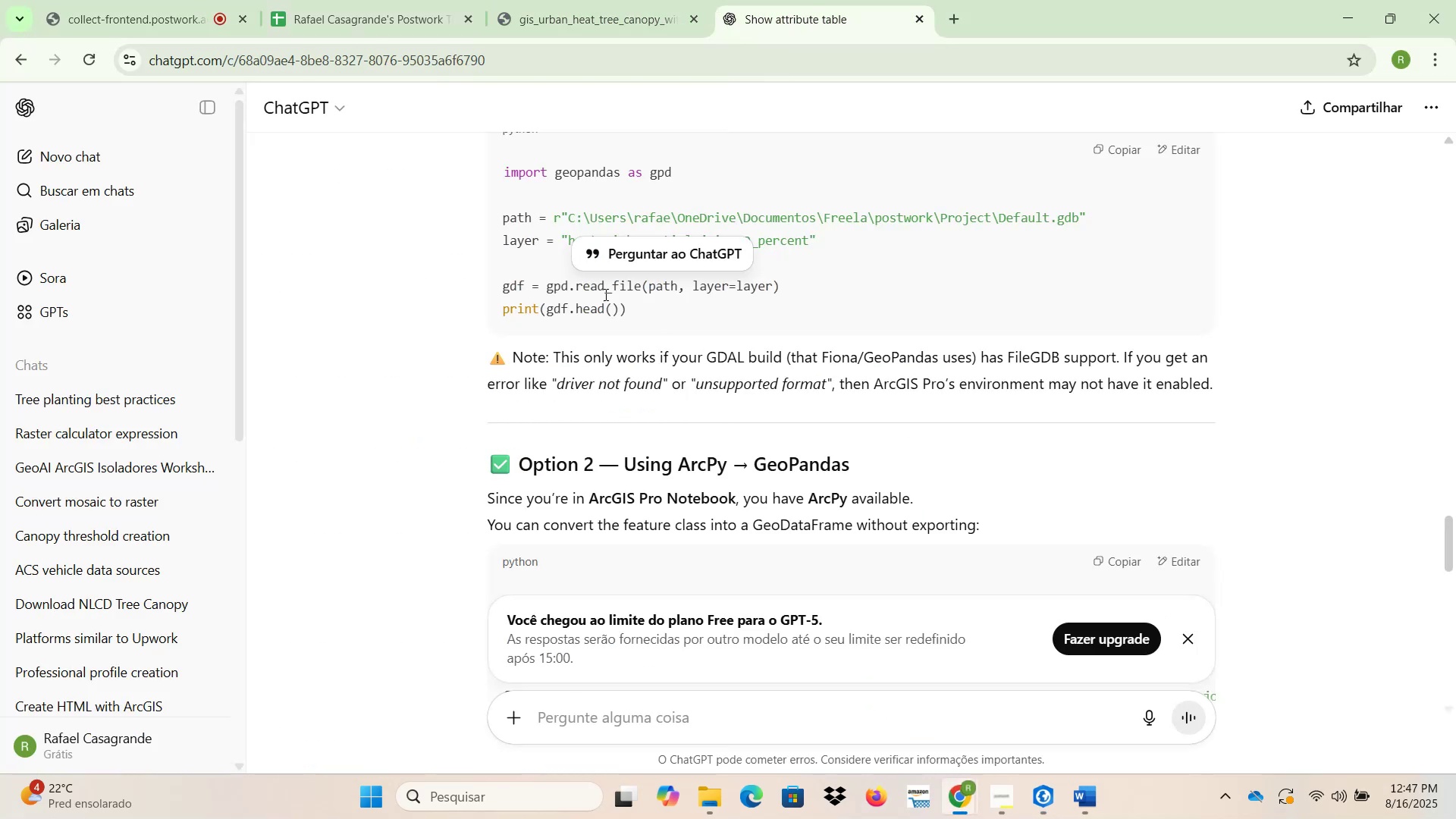 
left_click([601, 9])
 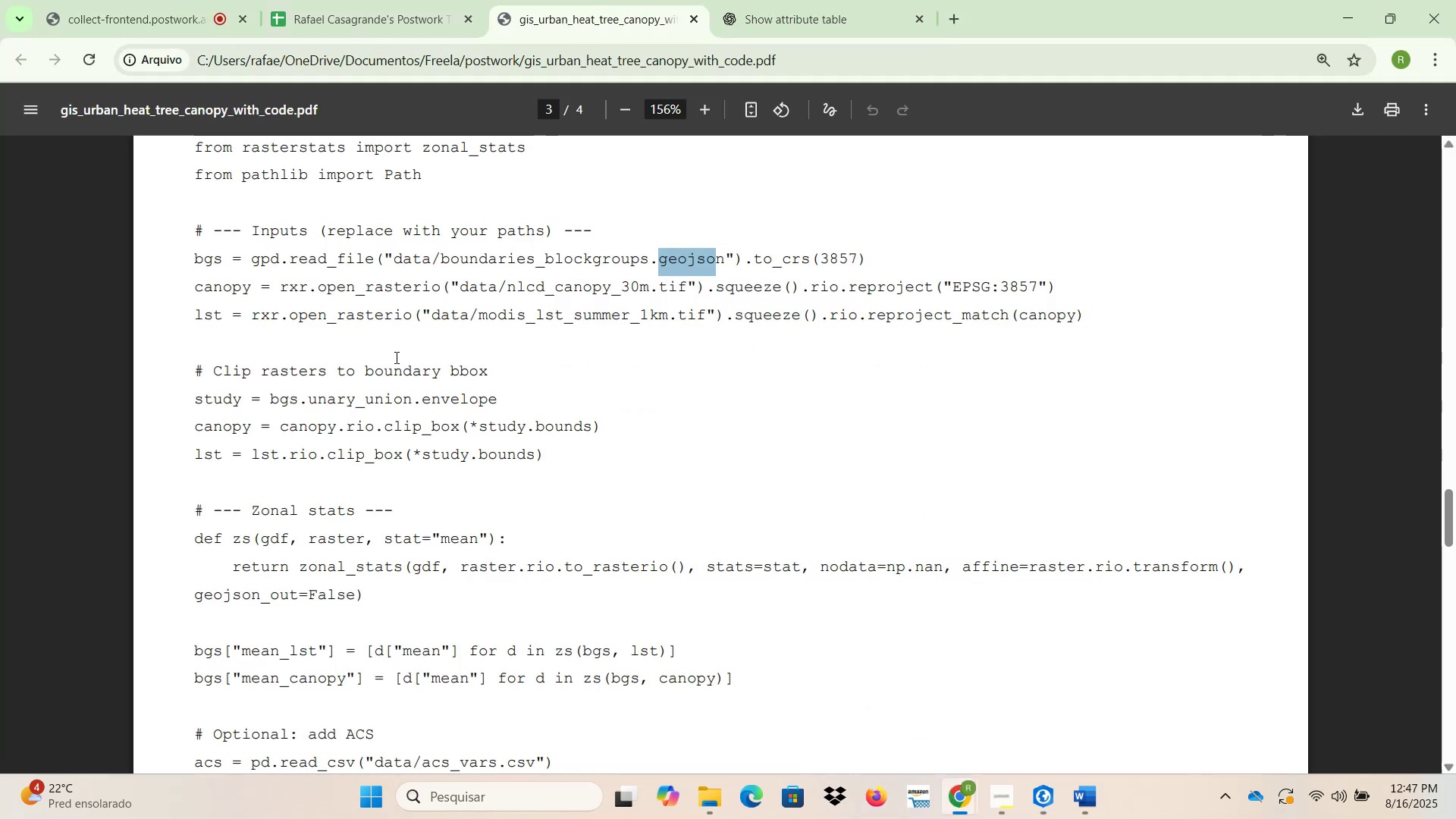 
scroll: coordinate [306, 557], scroll_direction: down, amount: 8.0
 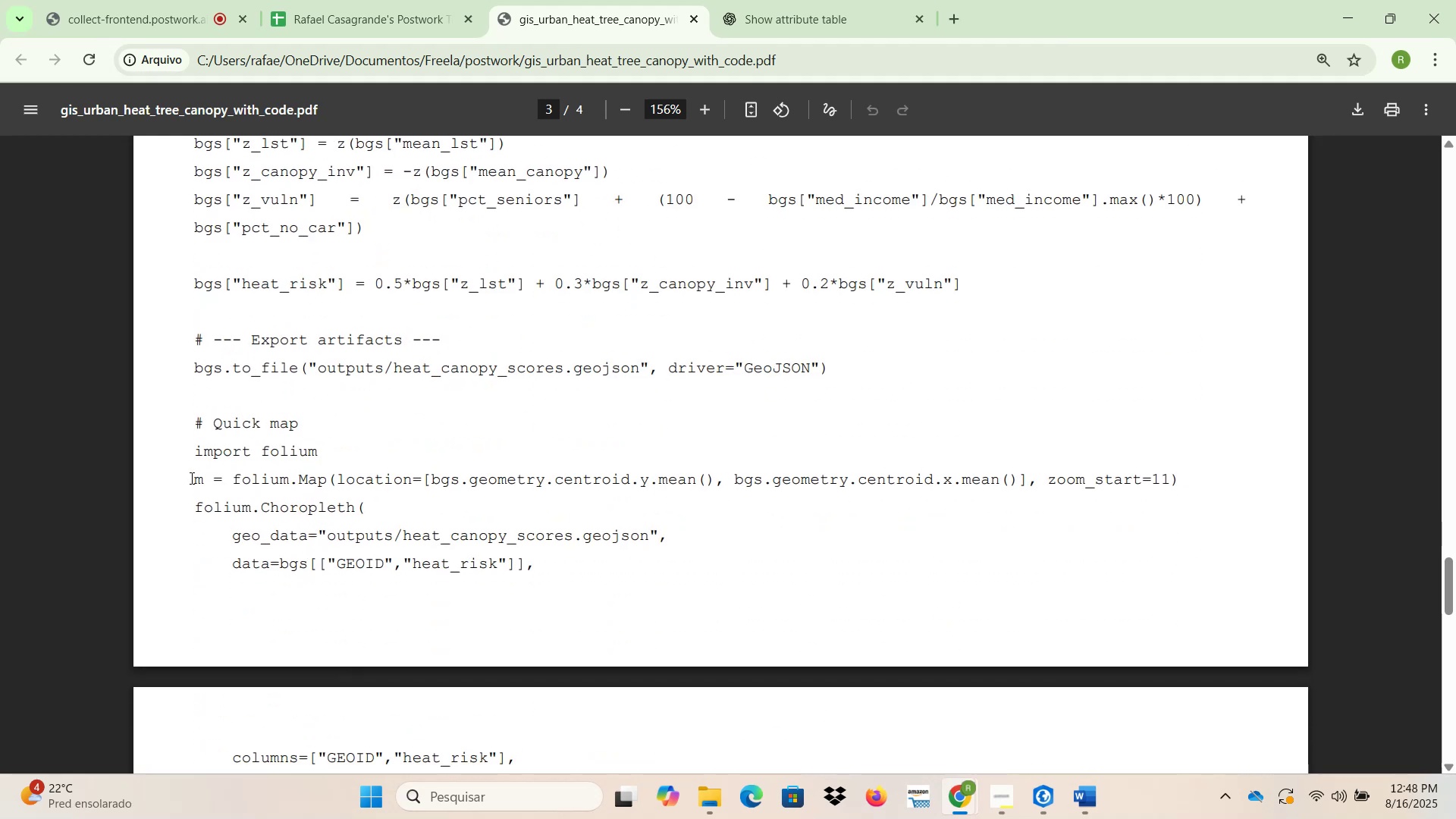 
left_click_drag(start_coordinate=[186, 451], to_coordinate=[318, 451])
 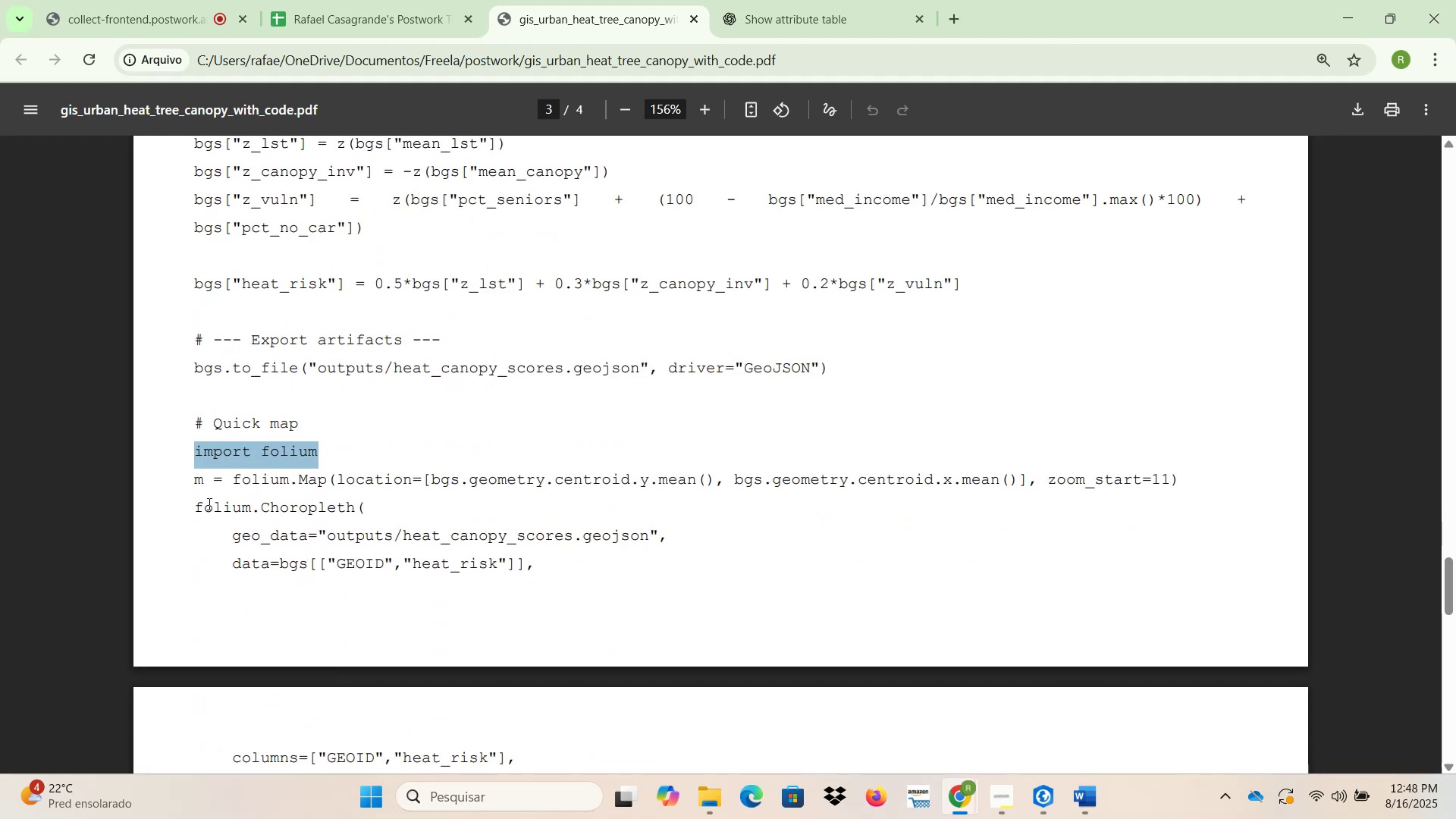 
left_click_drag(start_coordinate=[191, 501], to_coordinate=[353, 501])
 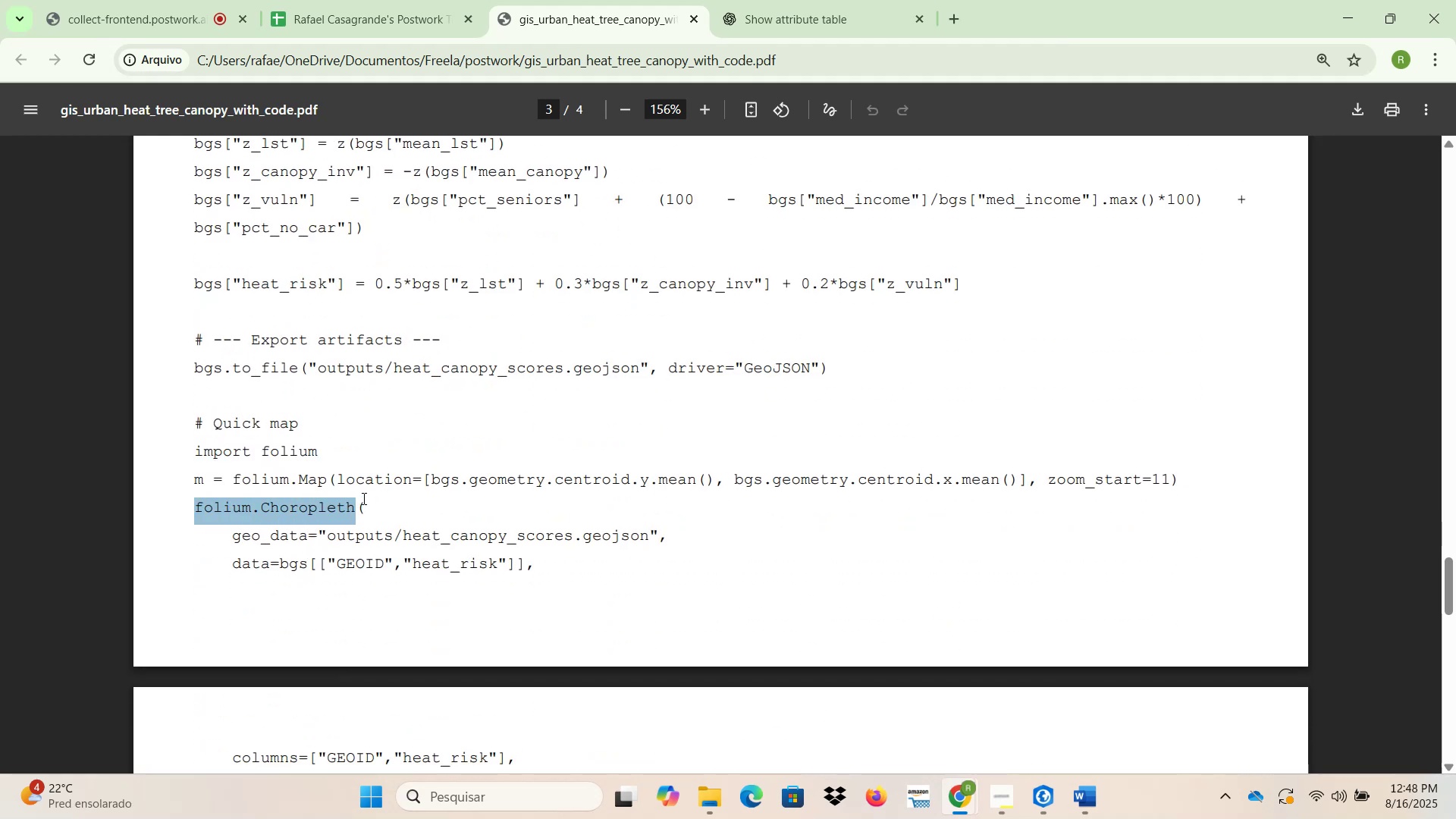 
key(Control+ControlLeft)
 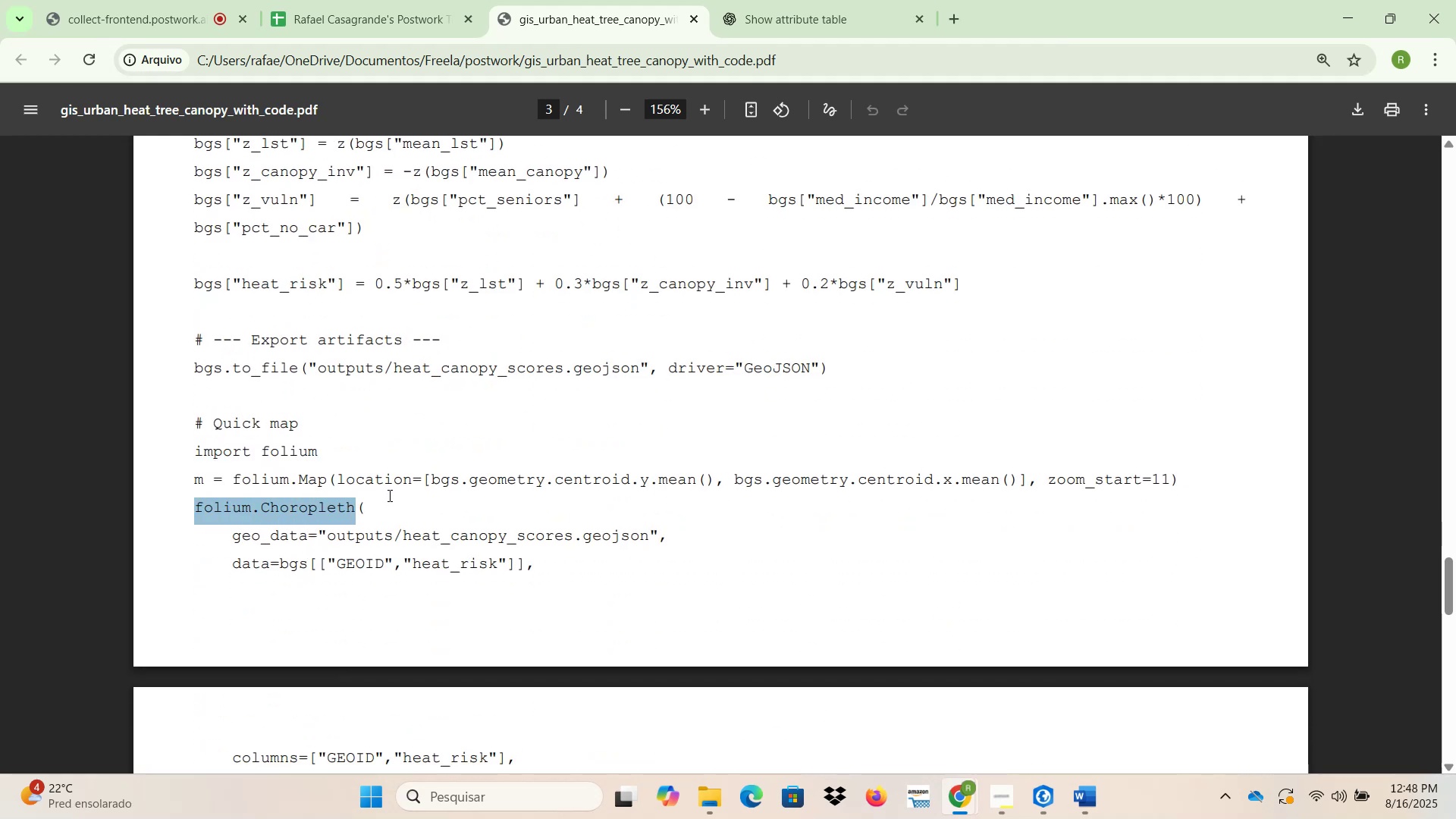 
key(Control+C)
 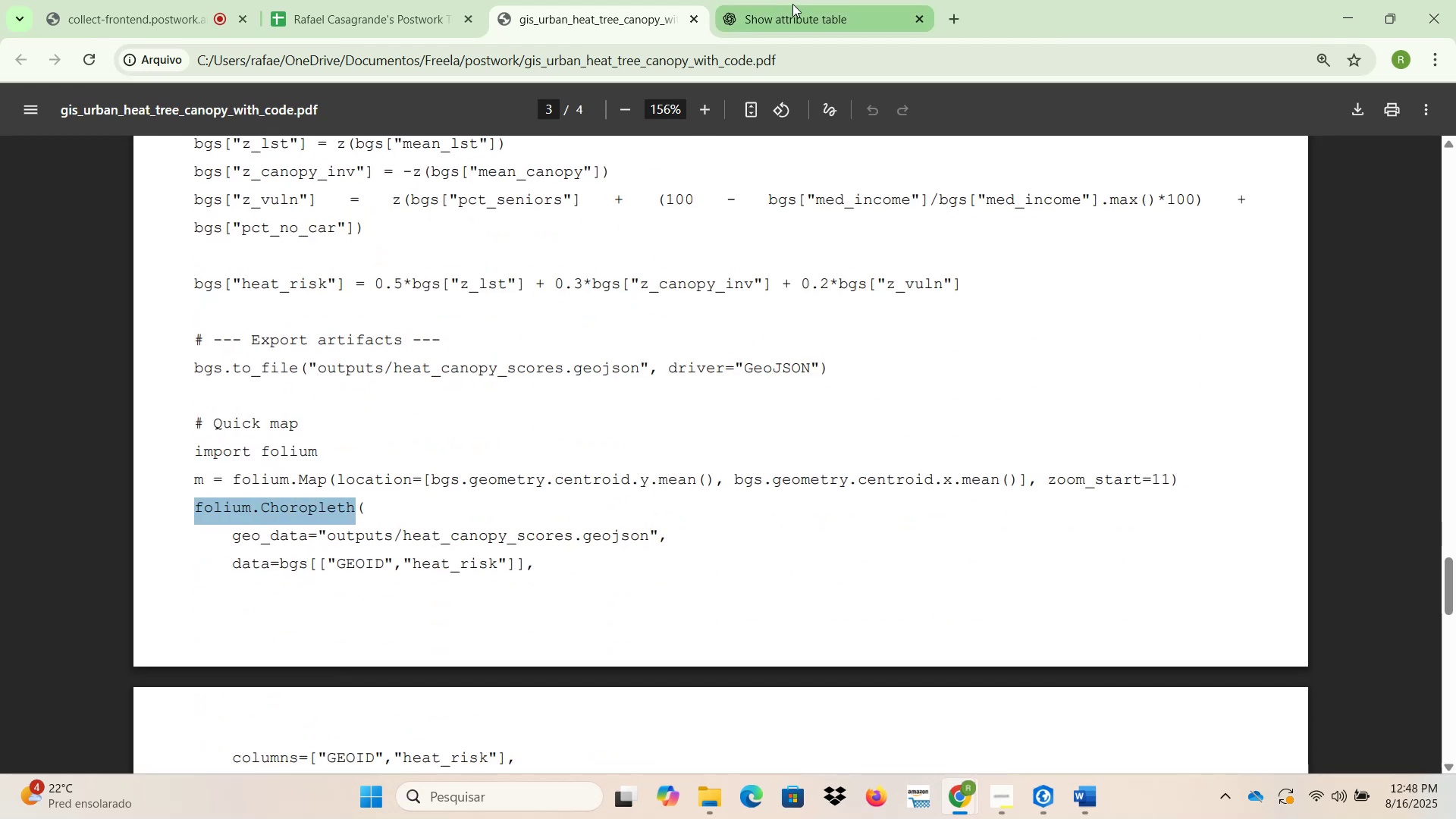 
left_click([800, 2])
 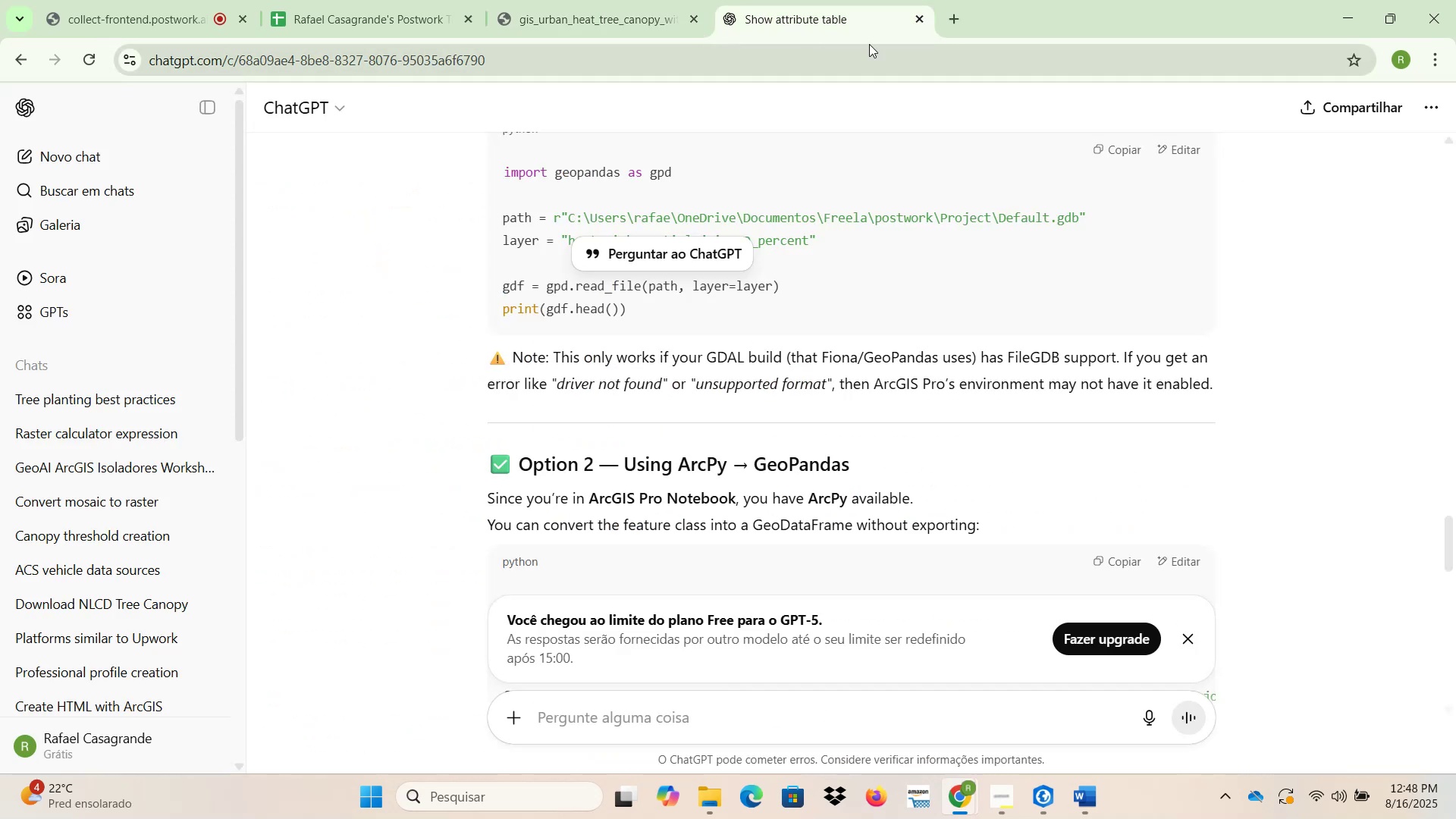 
left_click([871, 62])
 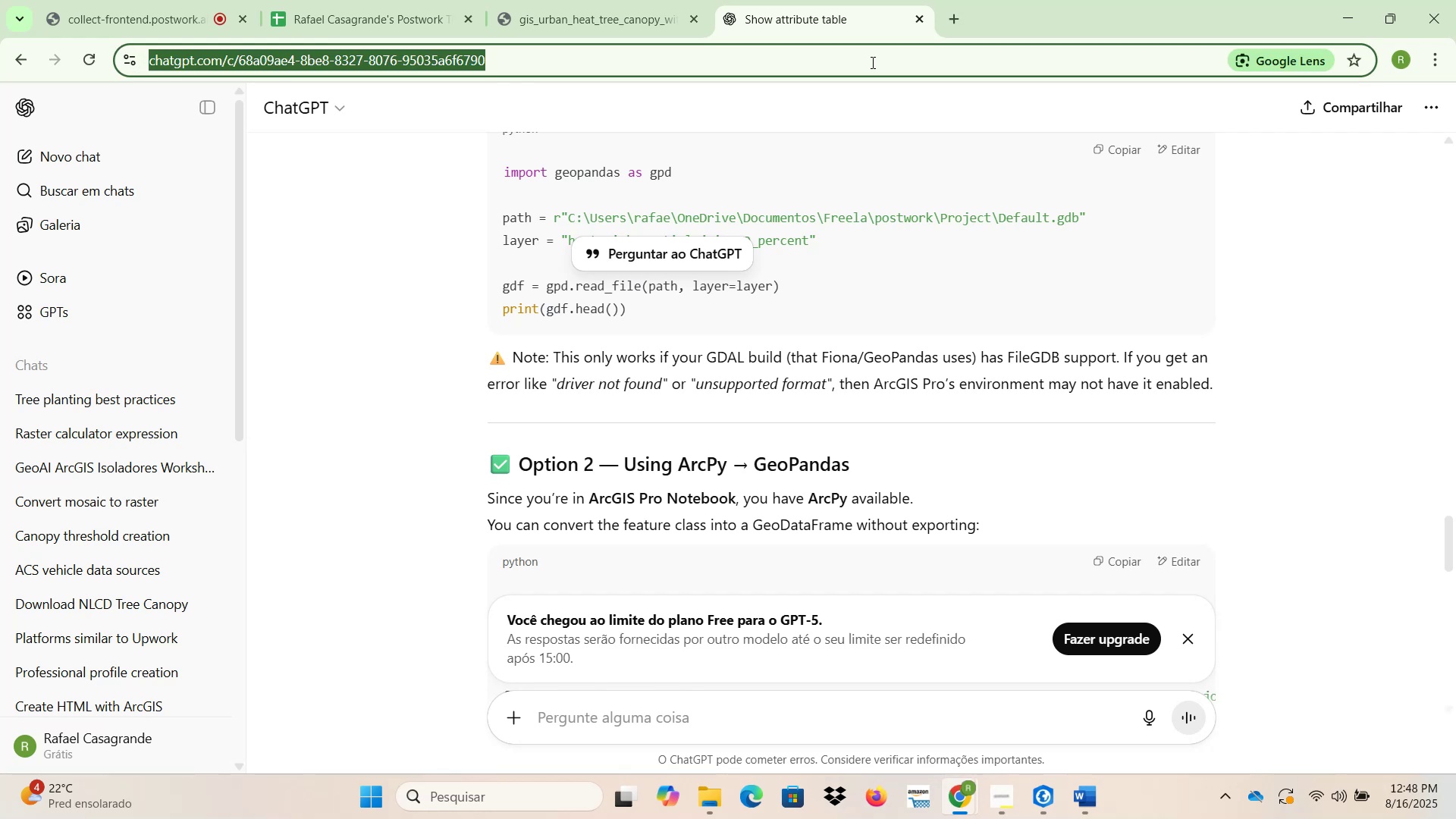 
key(Control+ControlLeft)
 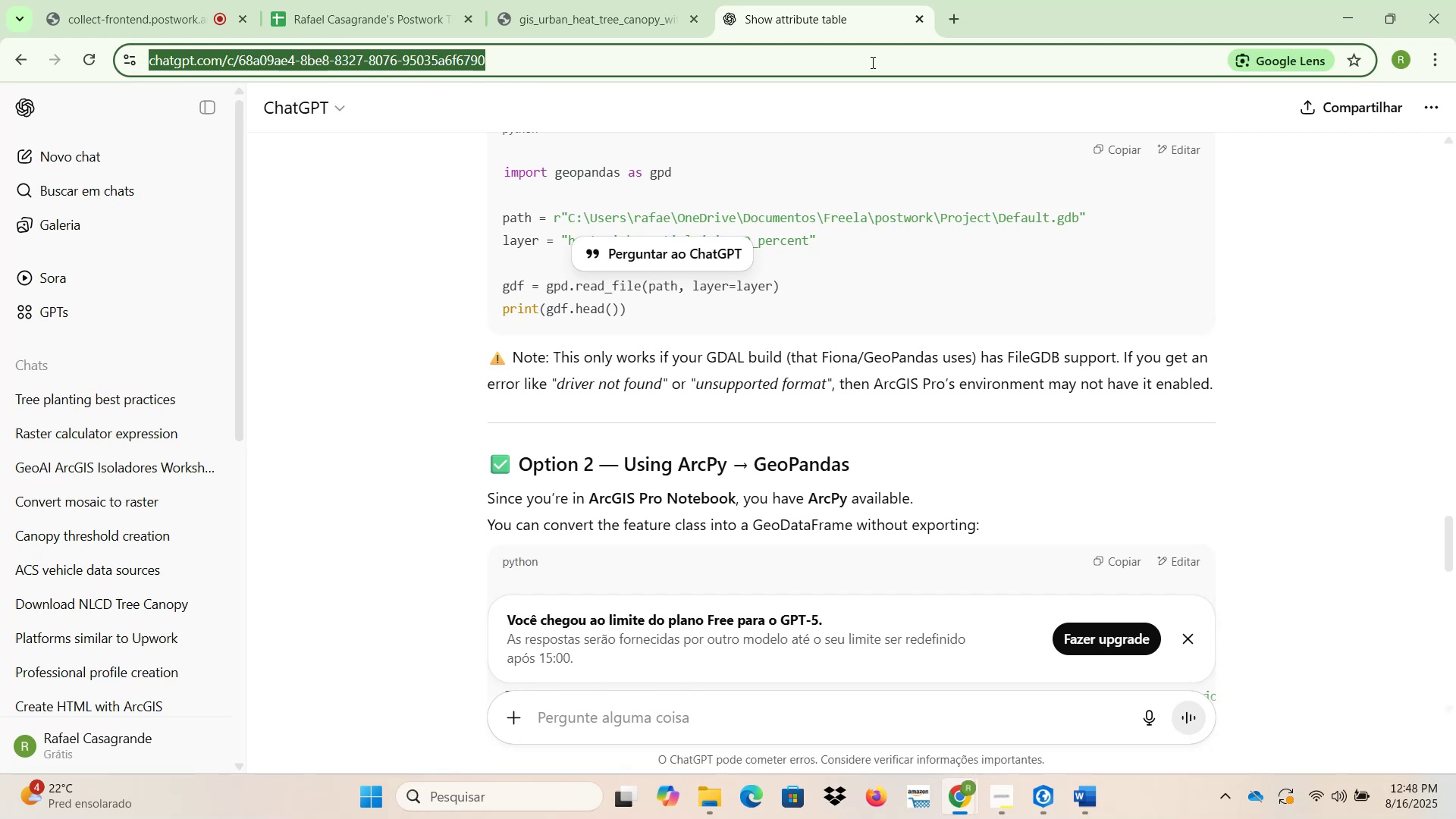 
key(Control+V)
 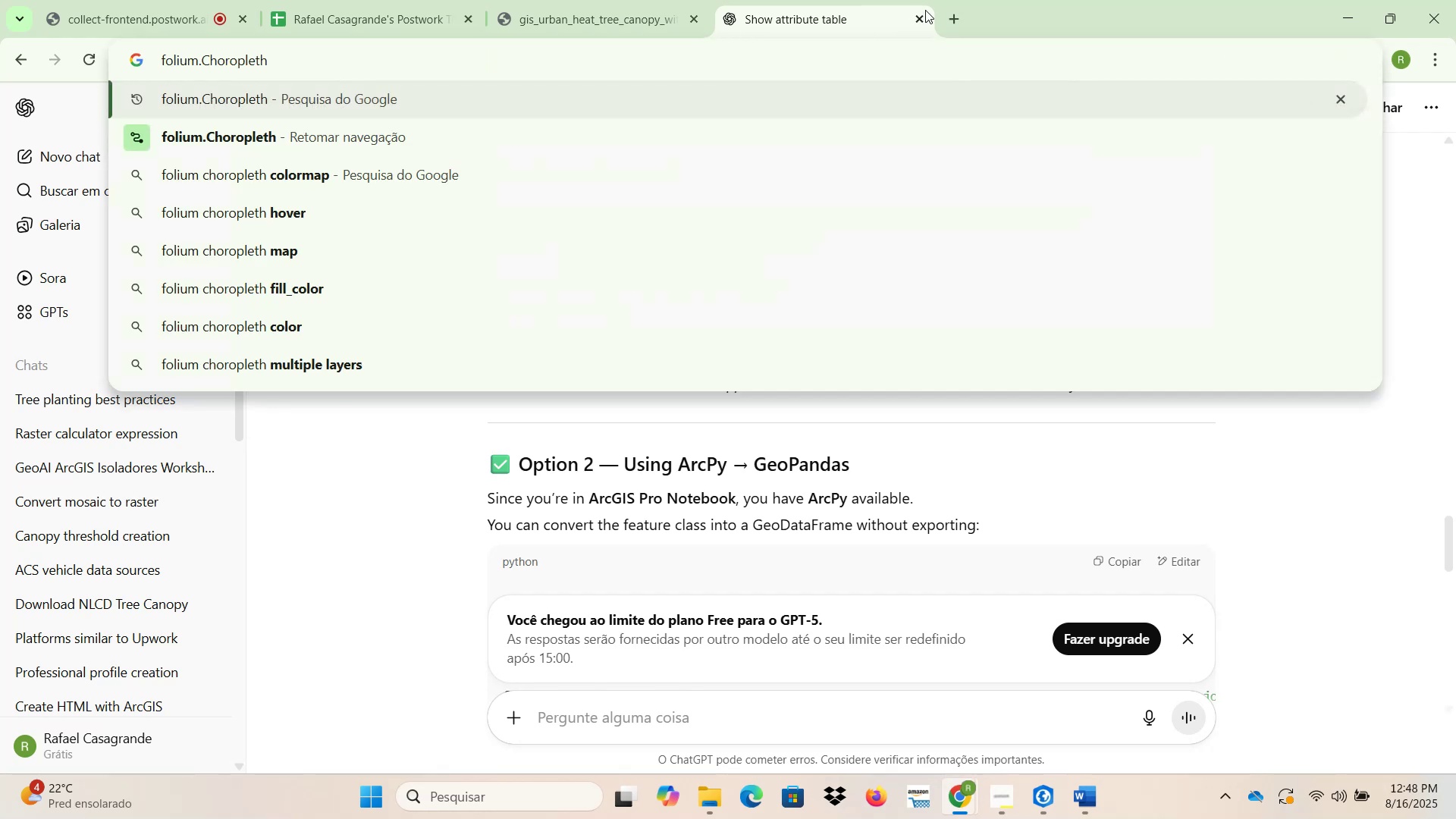 
key(NumpadEnter)
 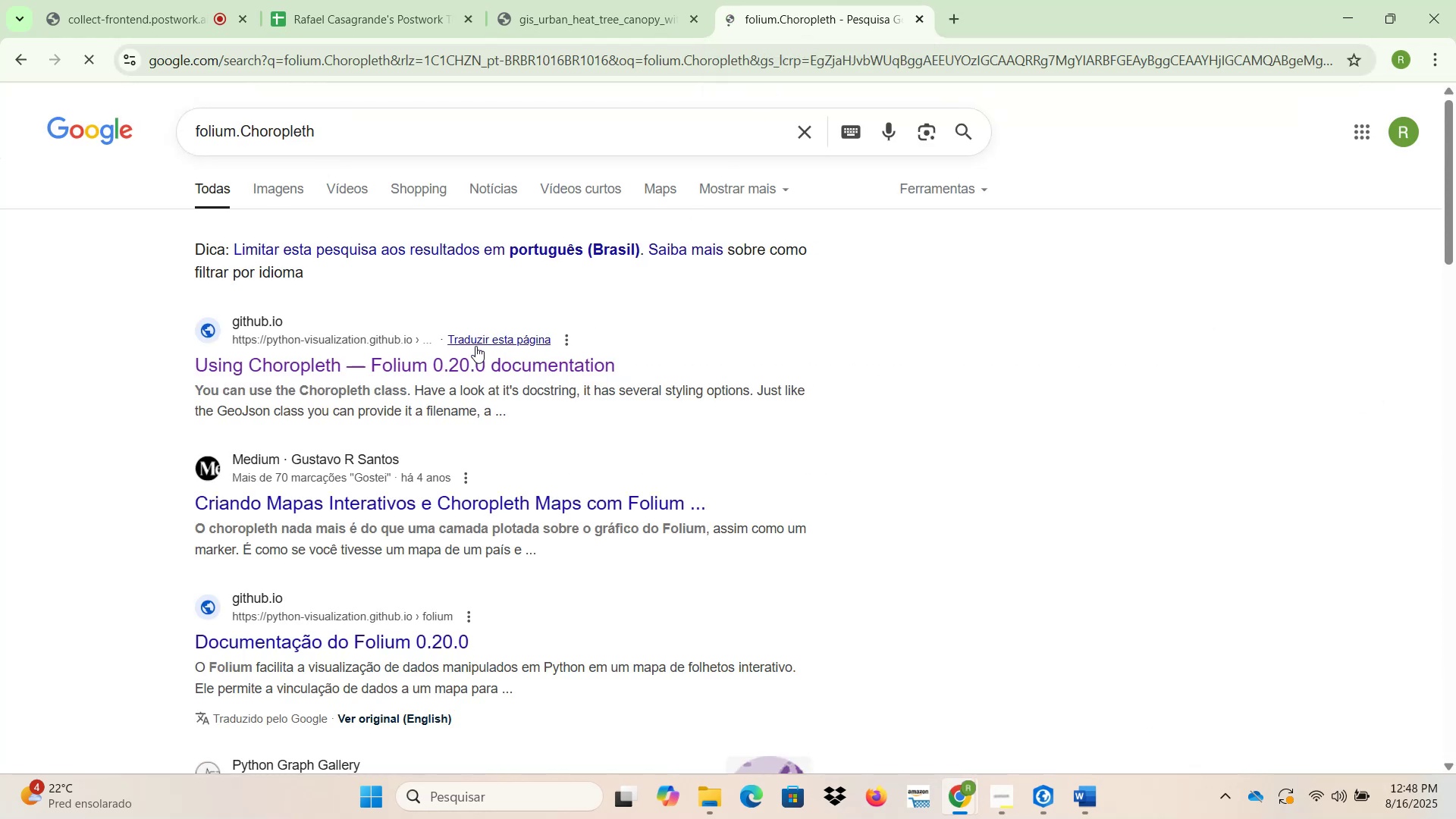 
right_click([476, 365])
 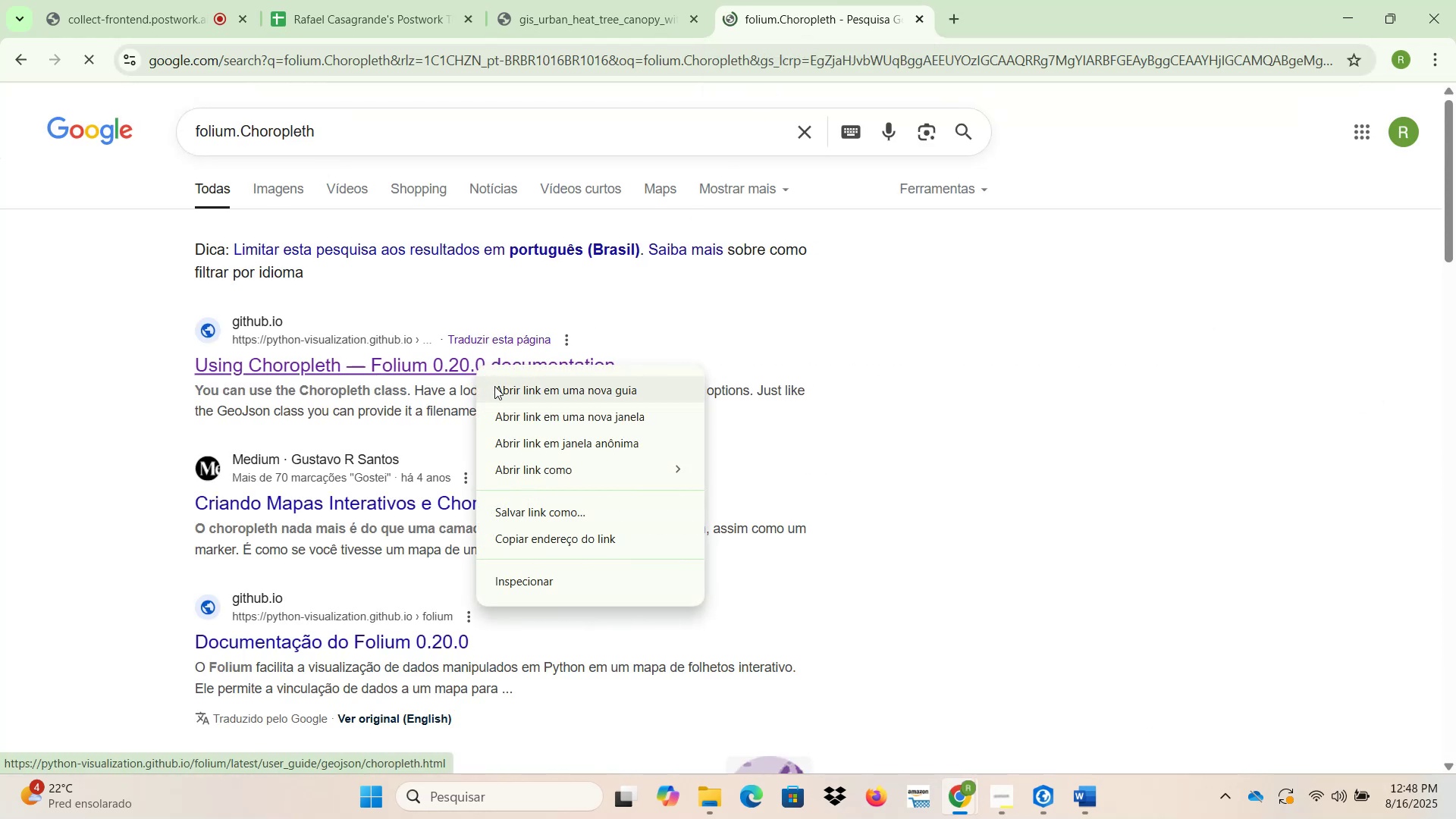 
left_click([500, 395])
 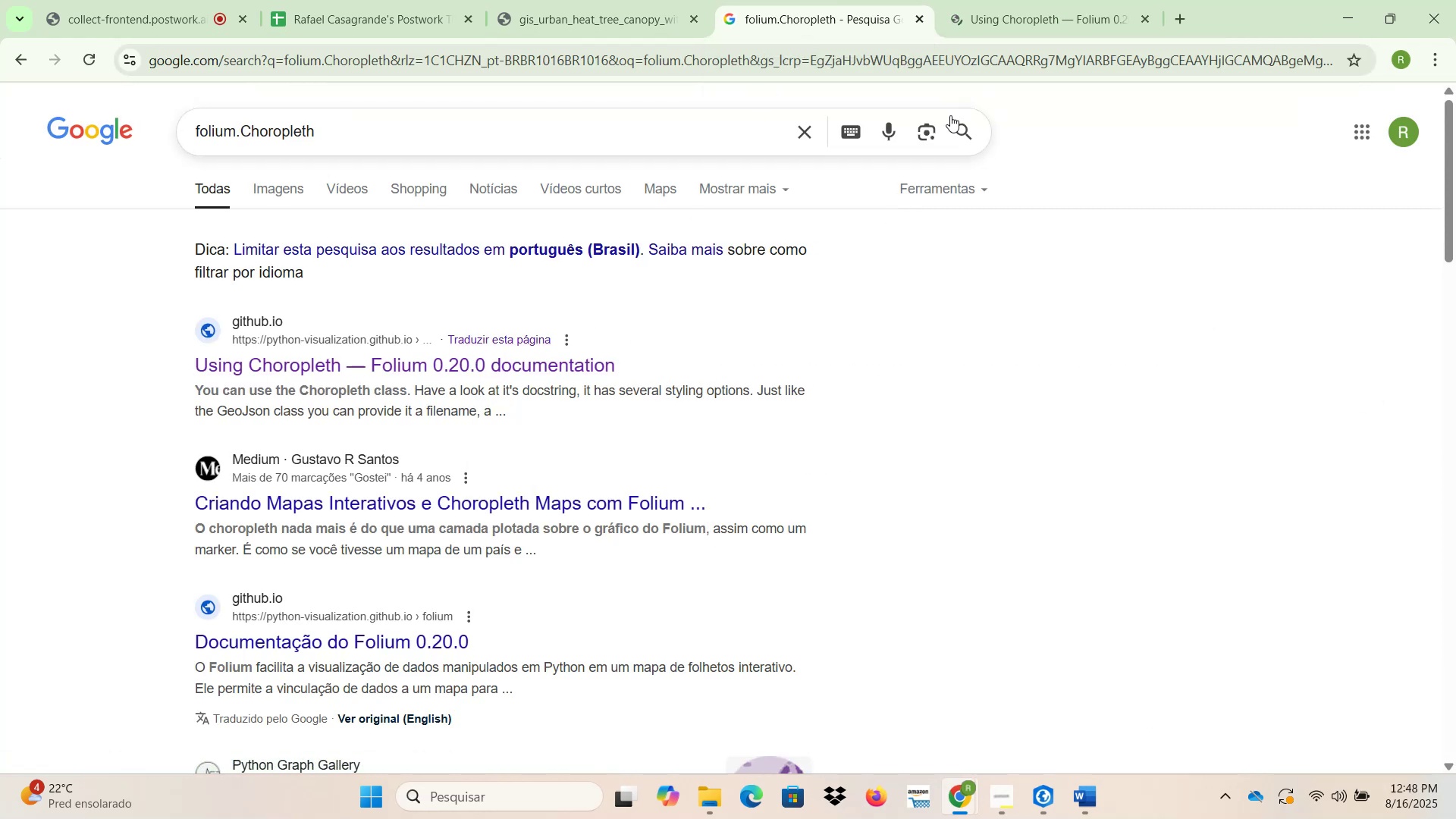 
left_click([1022, 5])
 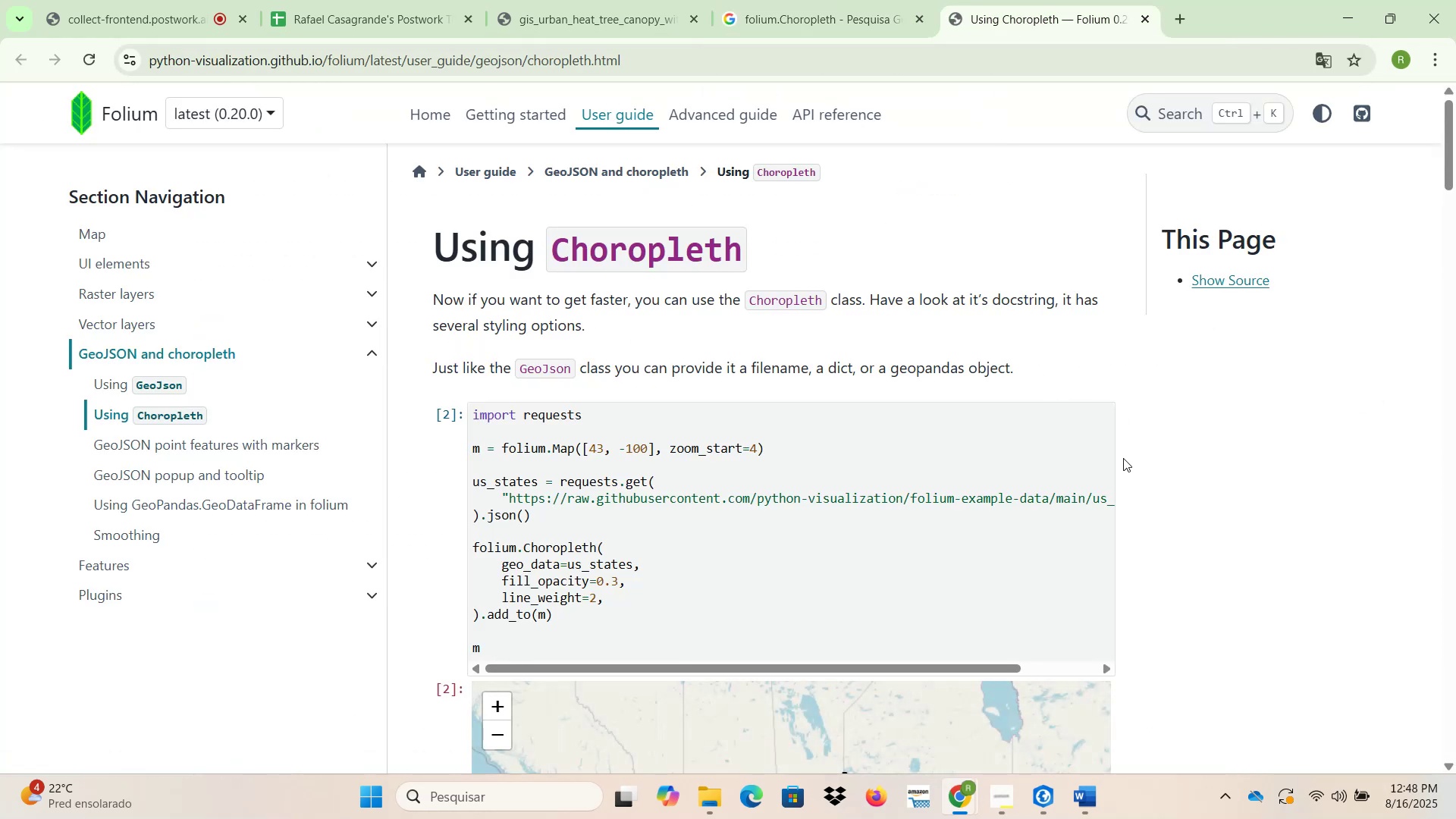 
scroll: coordinate [1168, 500], scroll_direction: down, amount: 1.0
 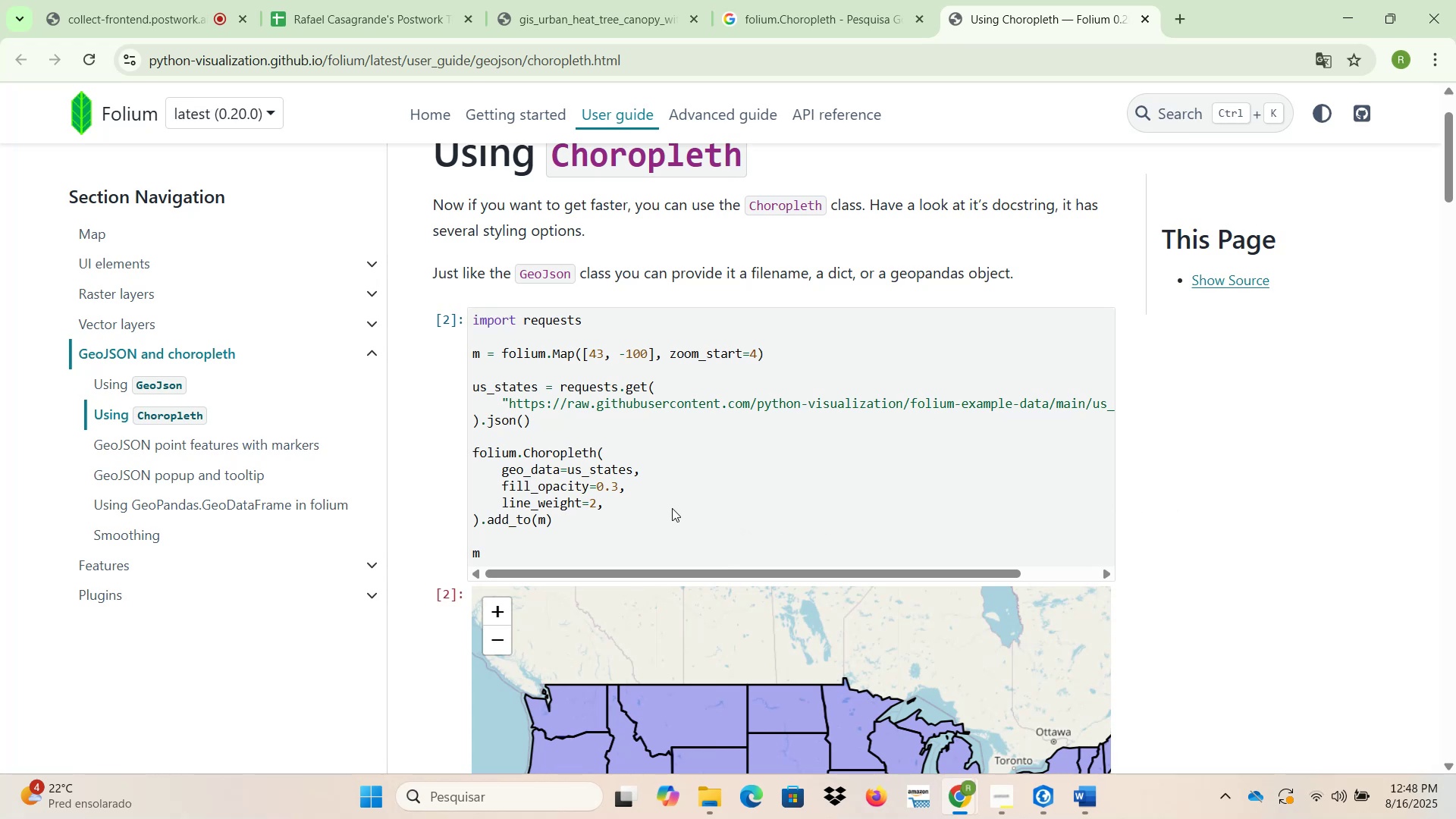 
wait(11.63)
 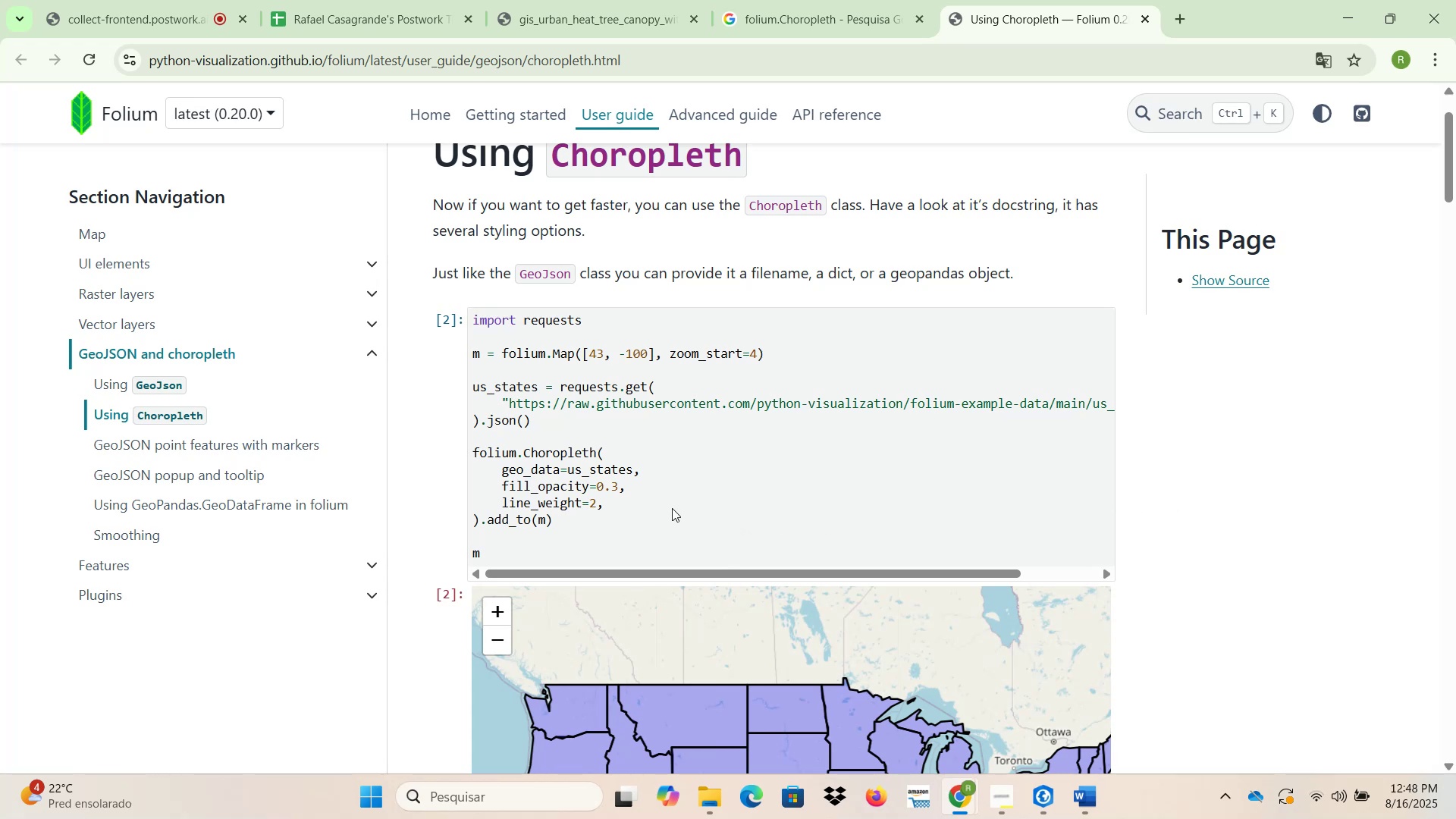 
scroll: coordinate [463, 517], scroll_direction: down, amount: 9.0
 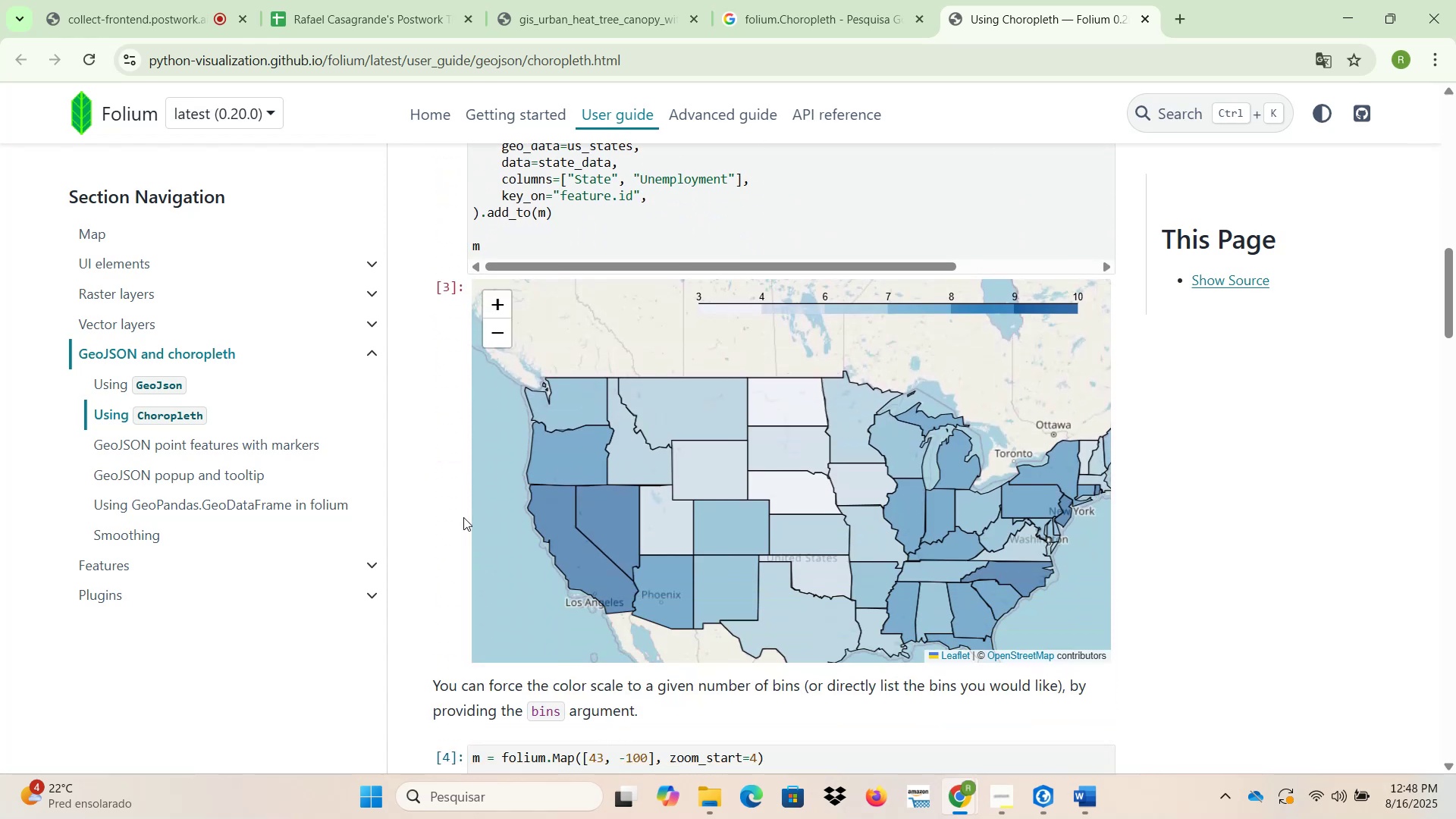 
scroll: coordinate [463, 517], scroll_direction: up, amount: 2.0
 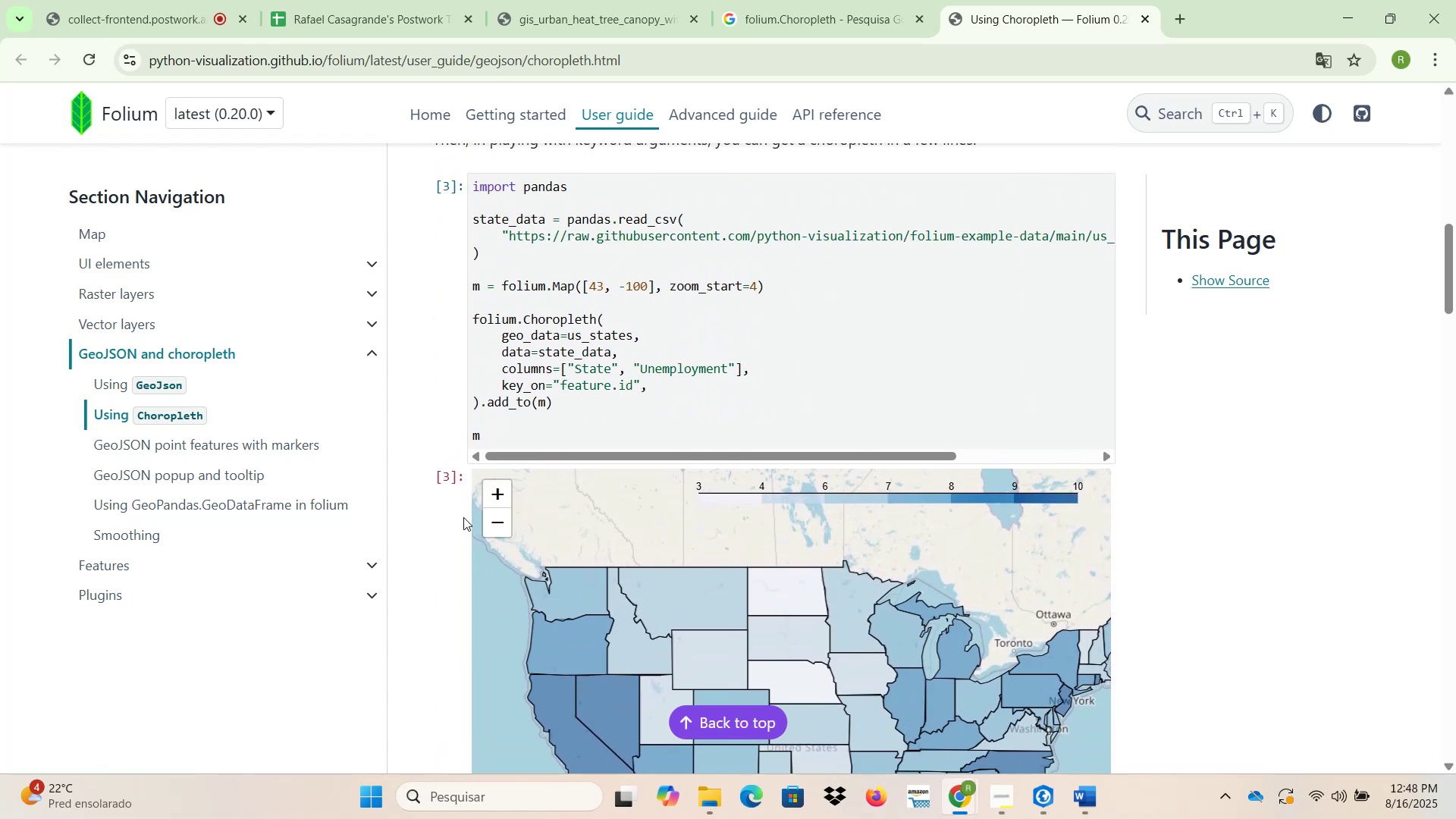 
wait(5.67)
 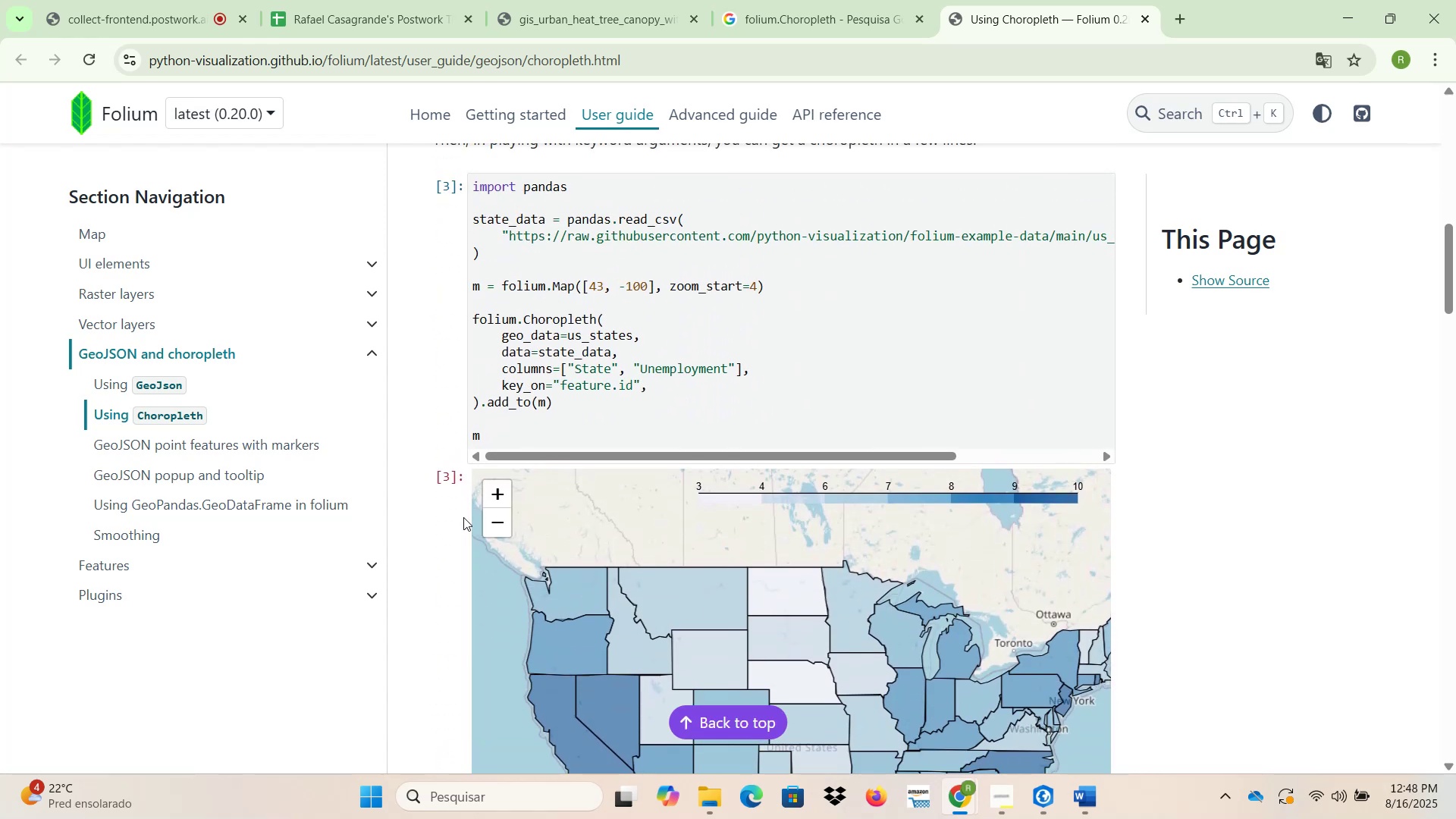 
scroll: coordinate [463, 517], scroll_direction: up, amount: 1.0
 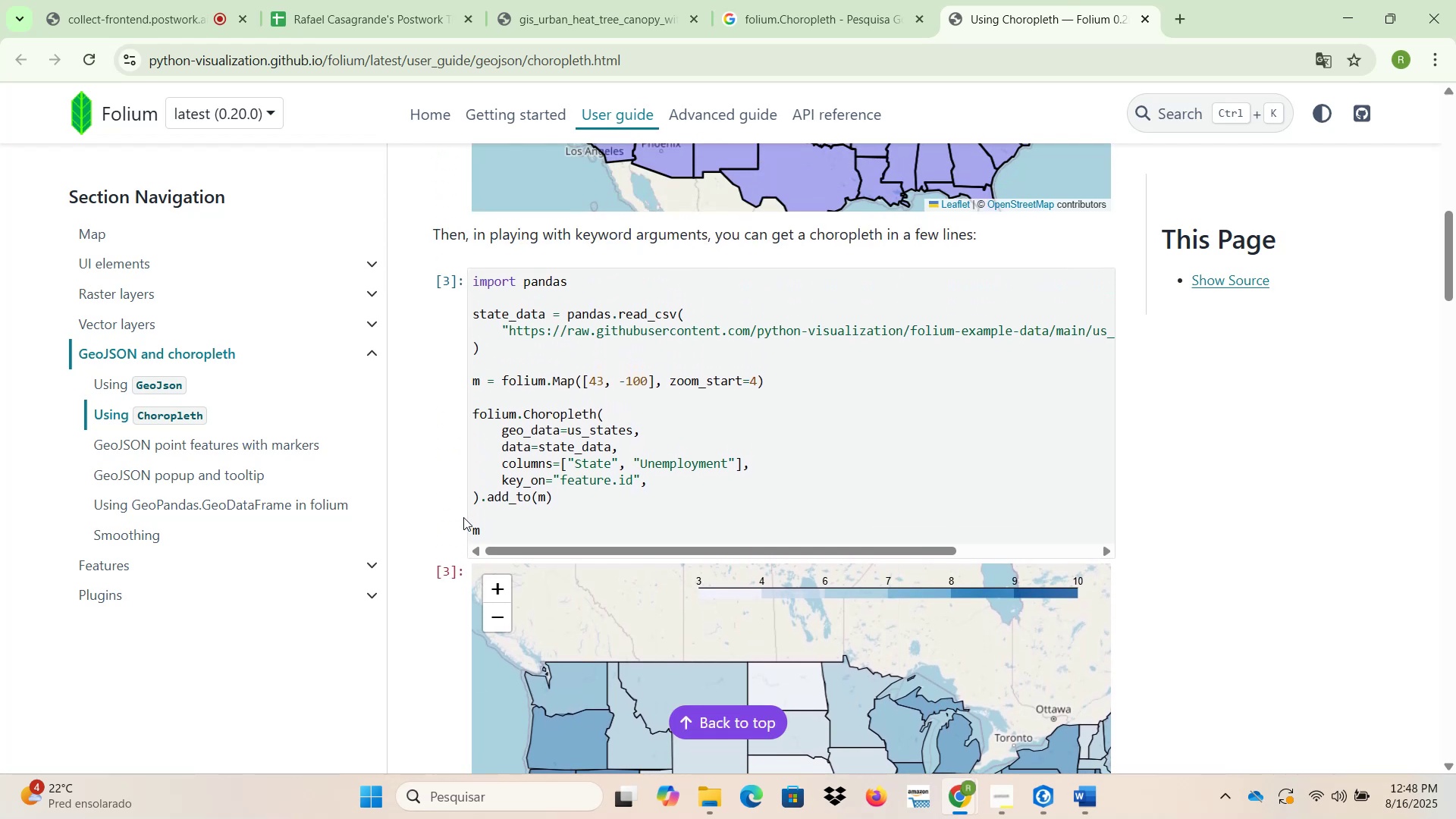 
scroll: coordinate [463, 517], scroll_direction: down, amount: 8.0
 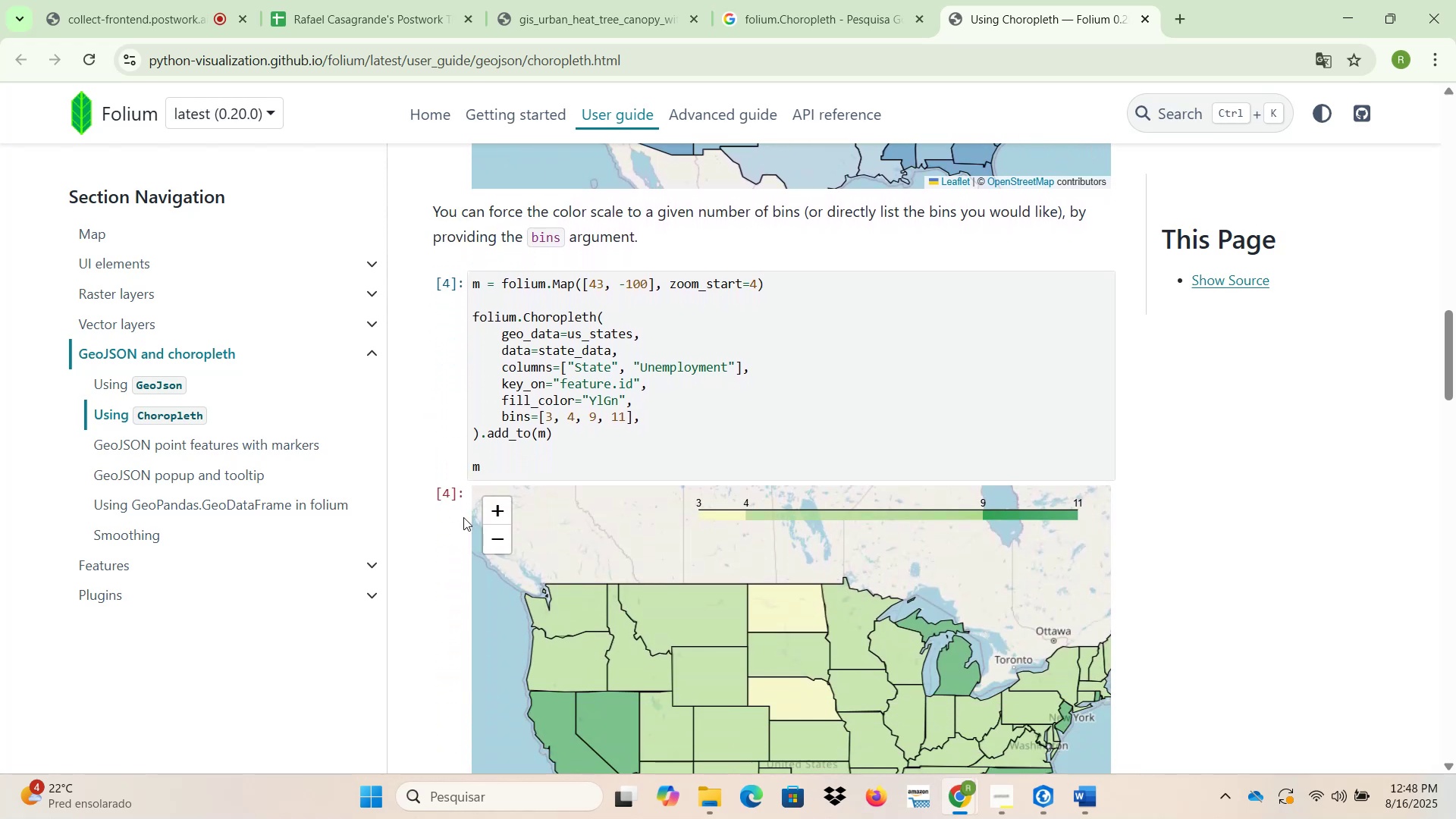 
scroll: coordinate [463, 517], scroll_direction: down, amount: 1.0
 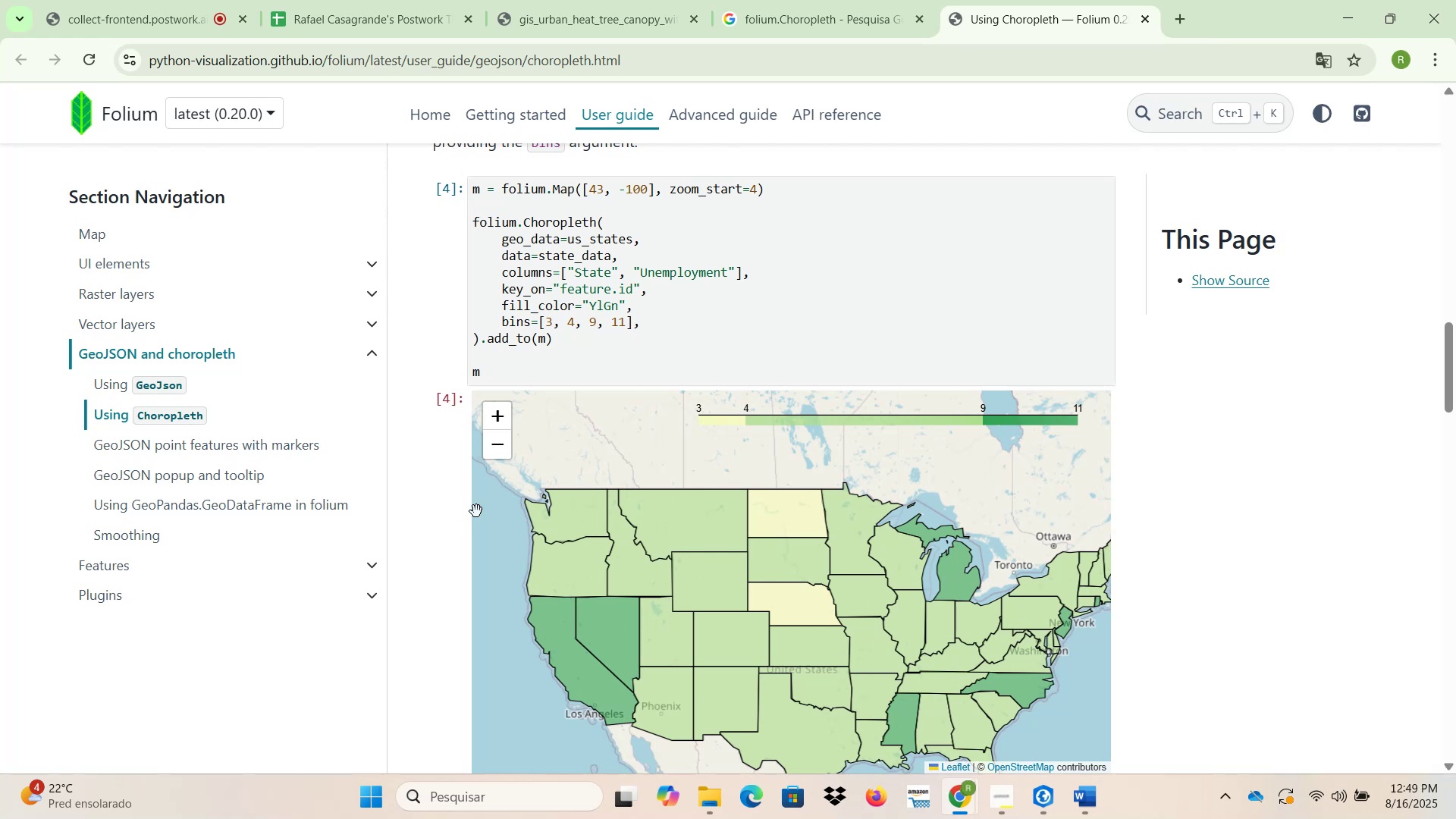 
wait(12.63)
 